 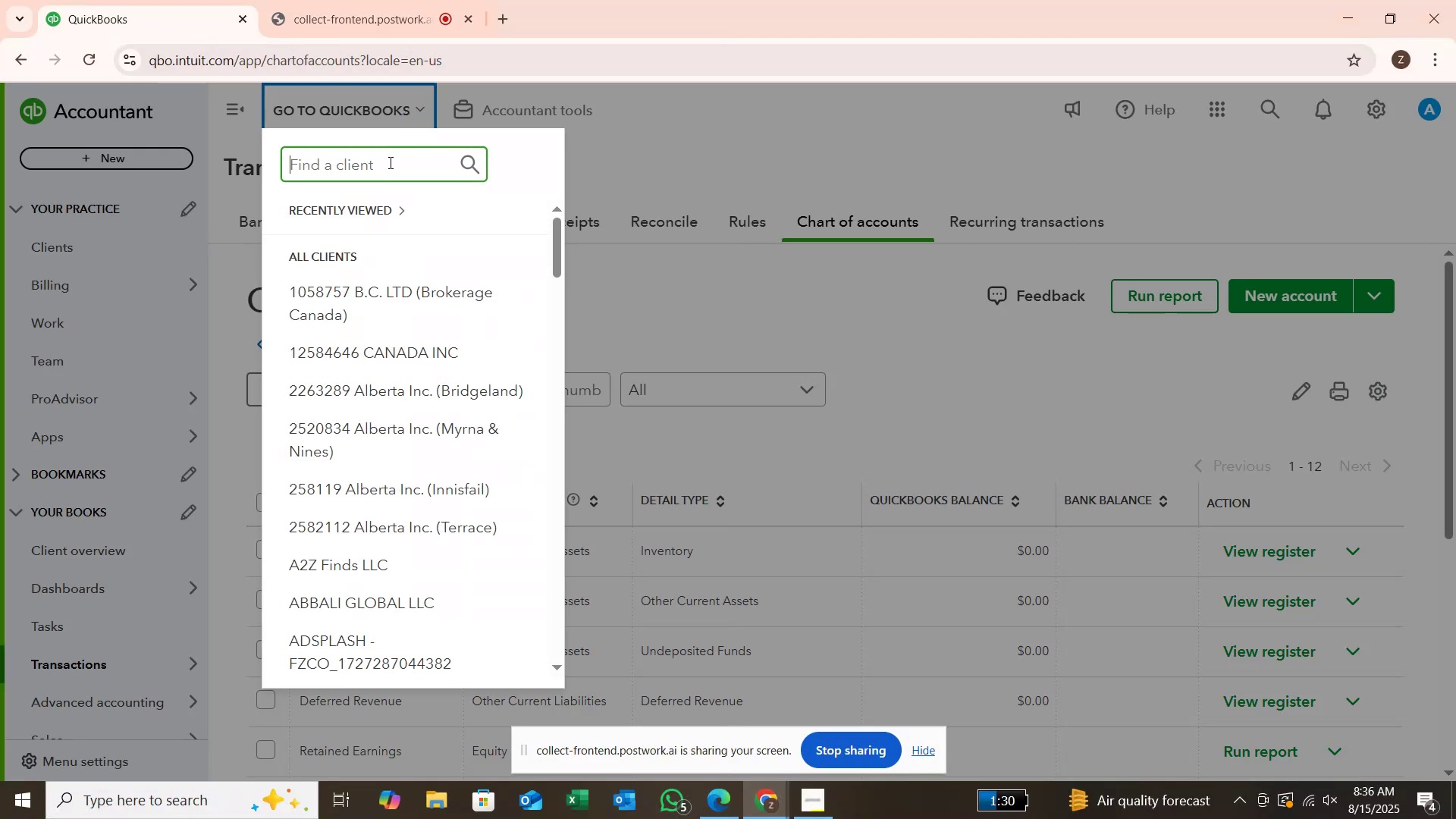 
type(ch)
 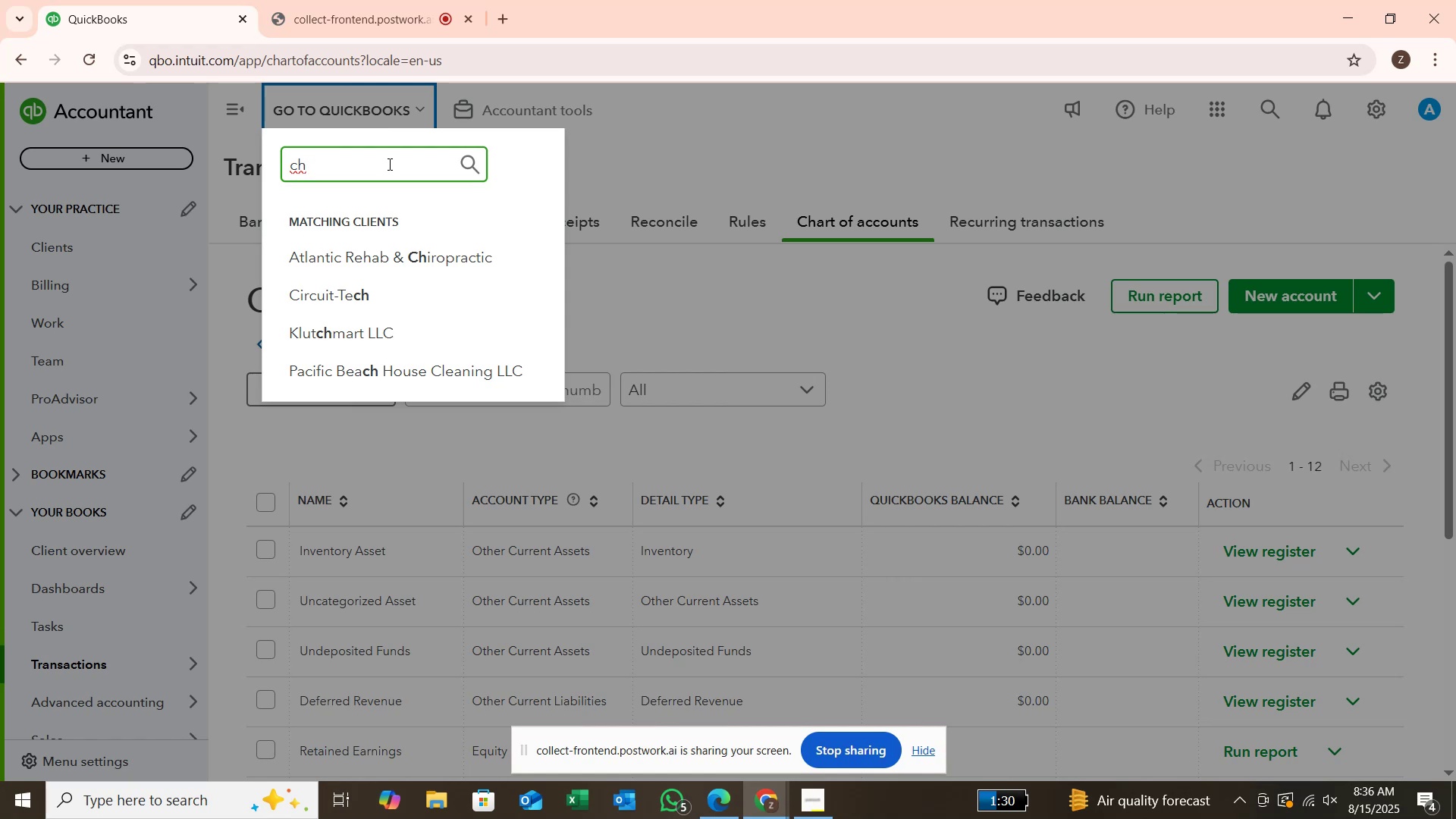 
wait(5.18)
 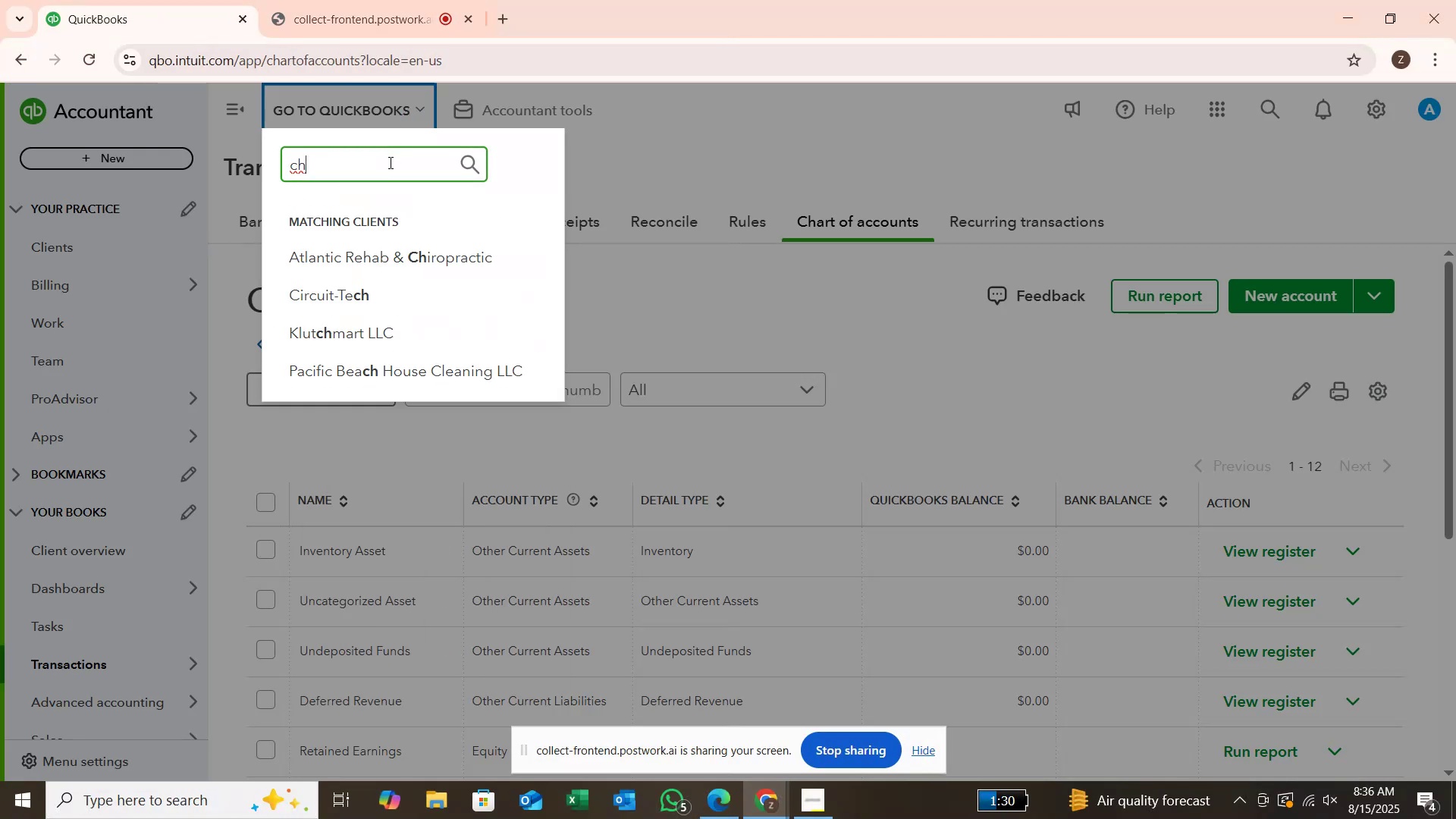 
type(isaelr)
key(Backspace)
 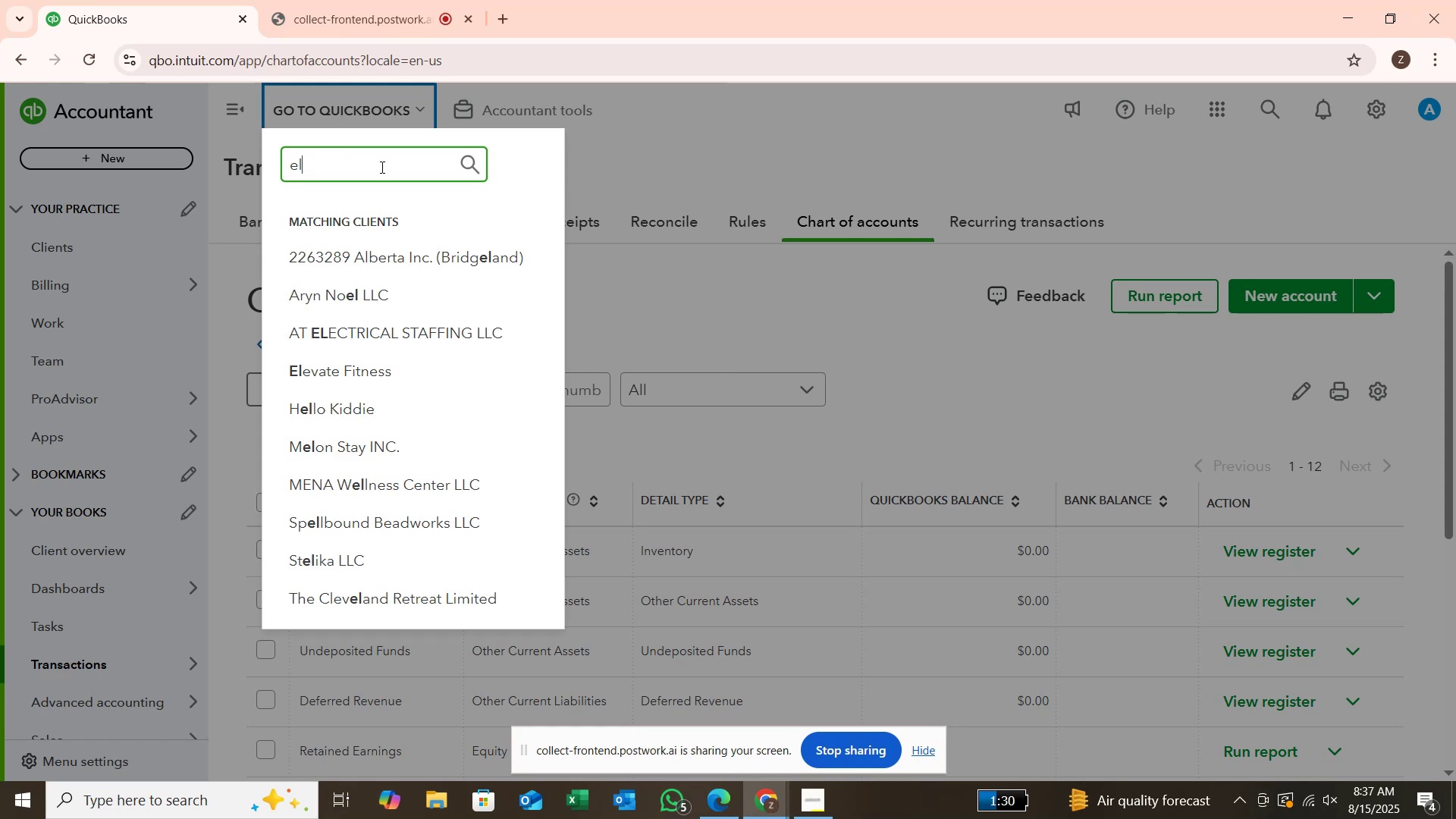 
double_click([372, 372])
 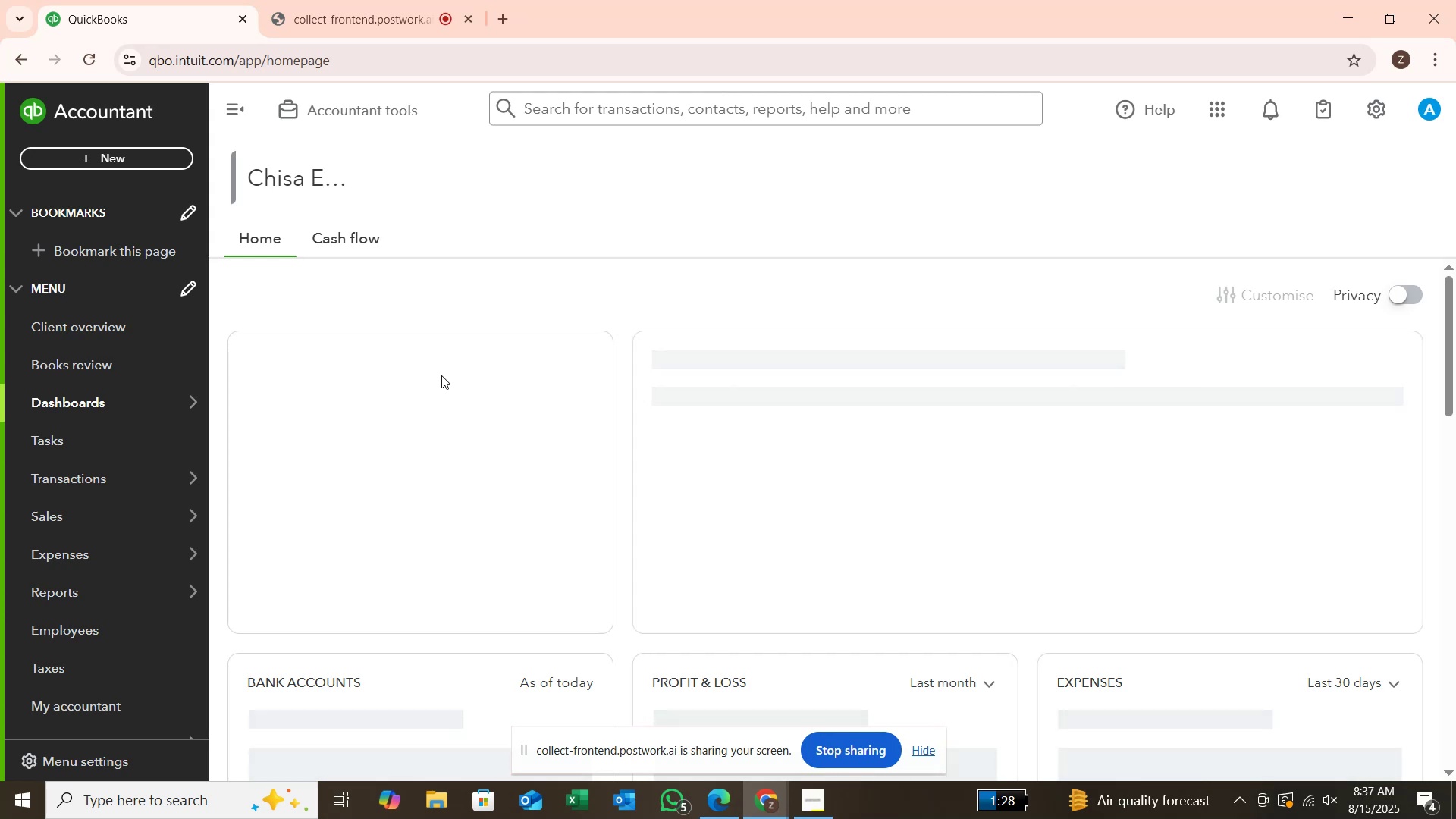 
wait(32.93)
 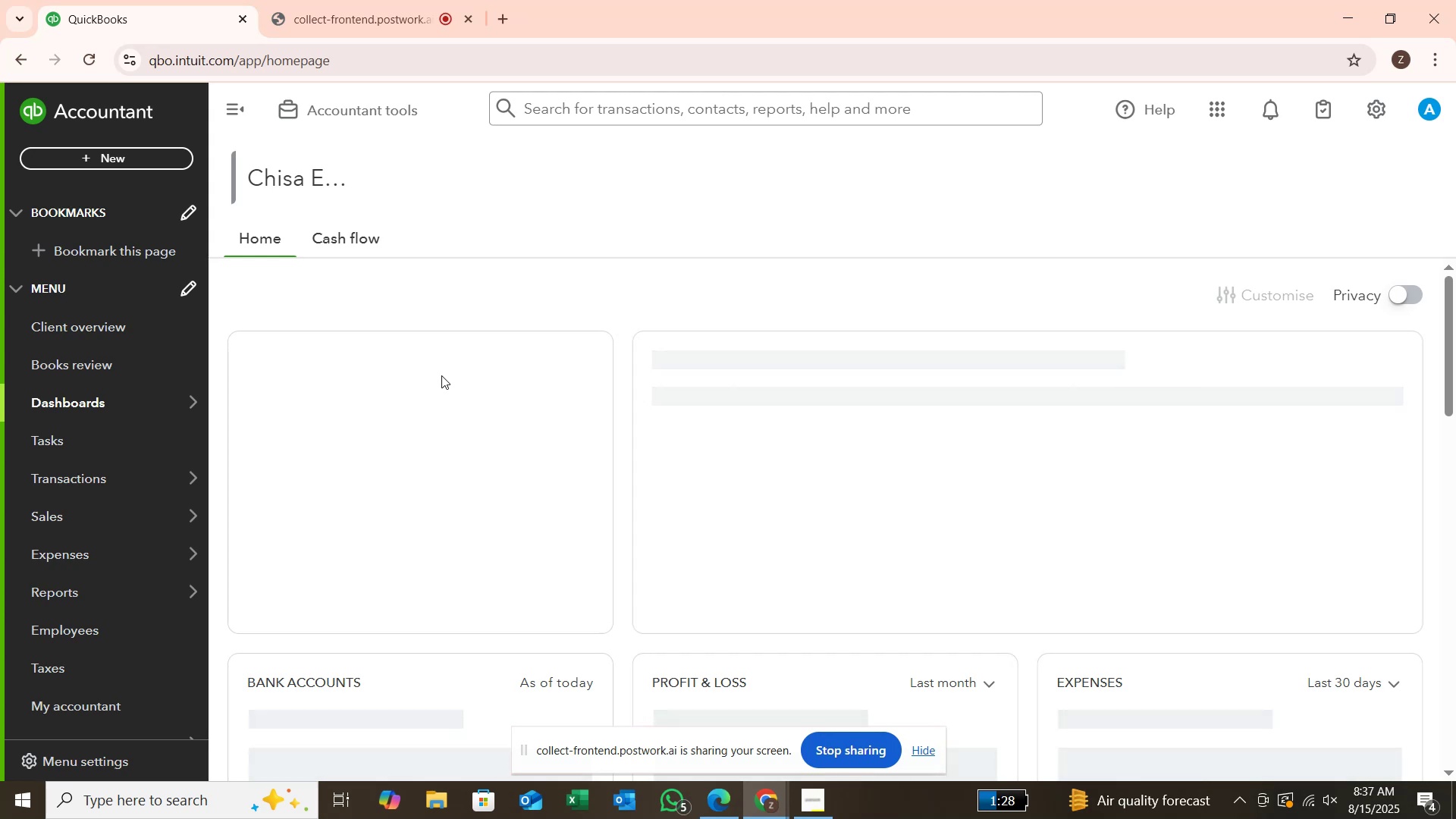 
left_click([193, 475])
 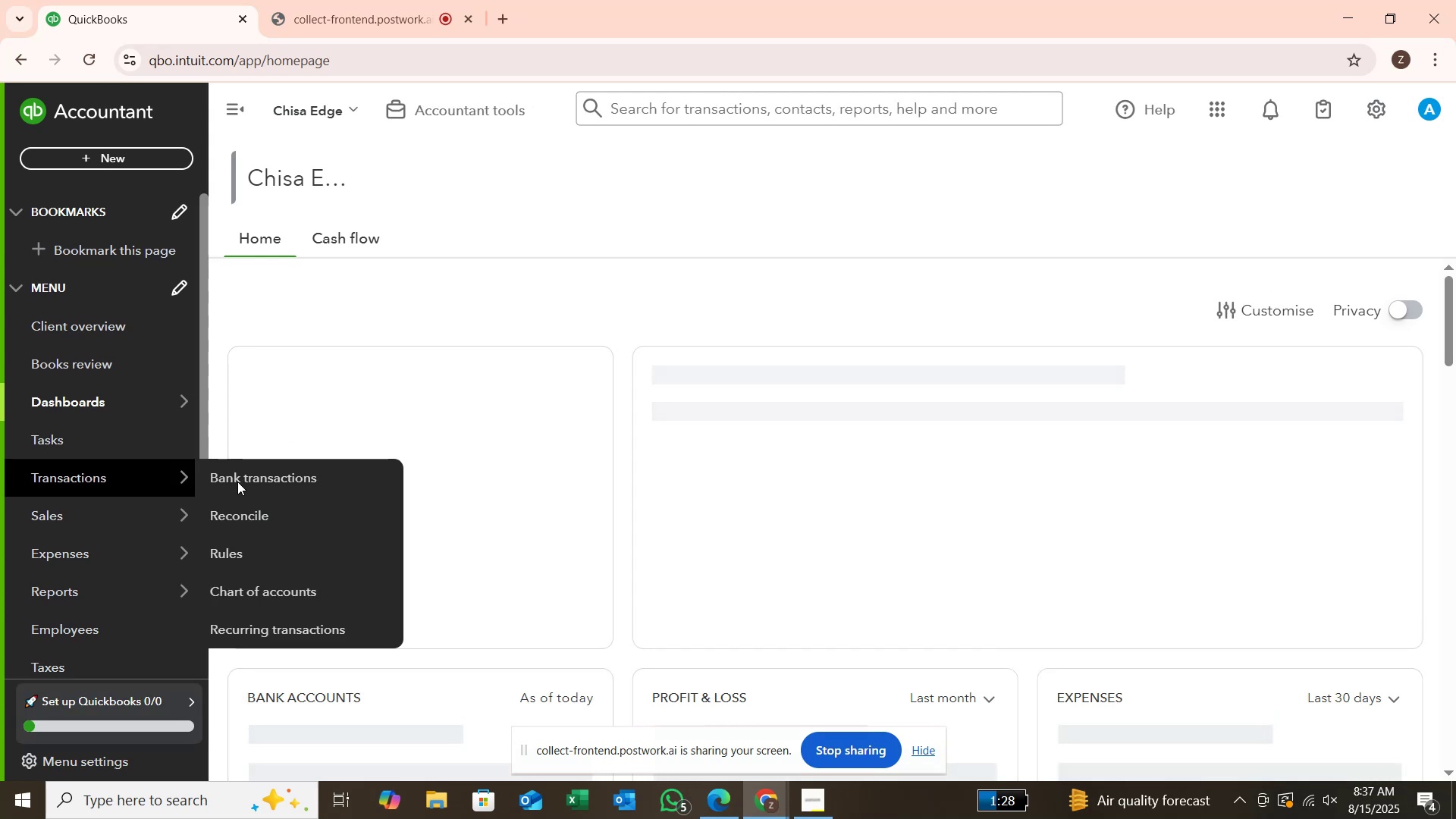 
left_click([237, 482])
 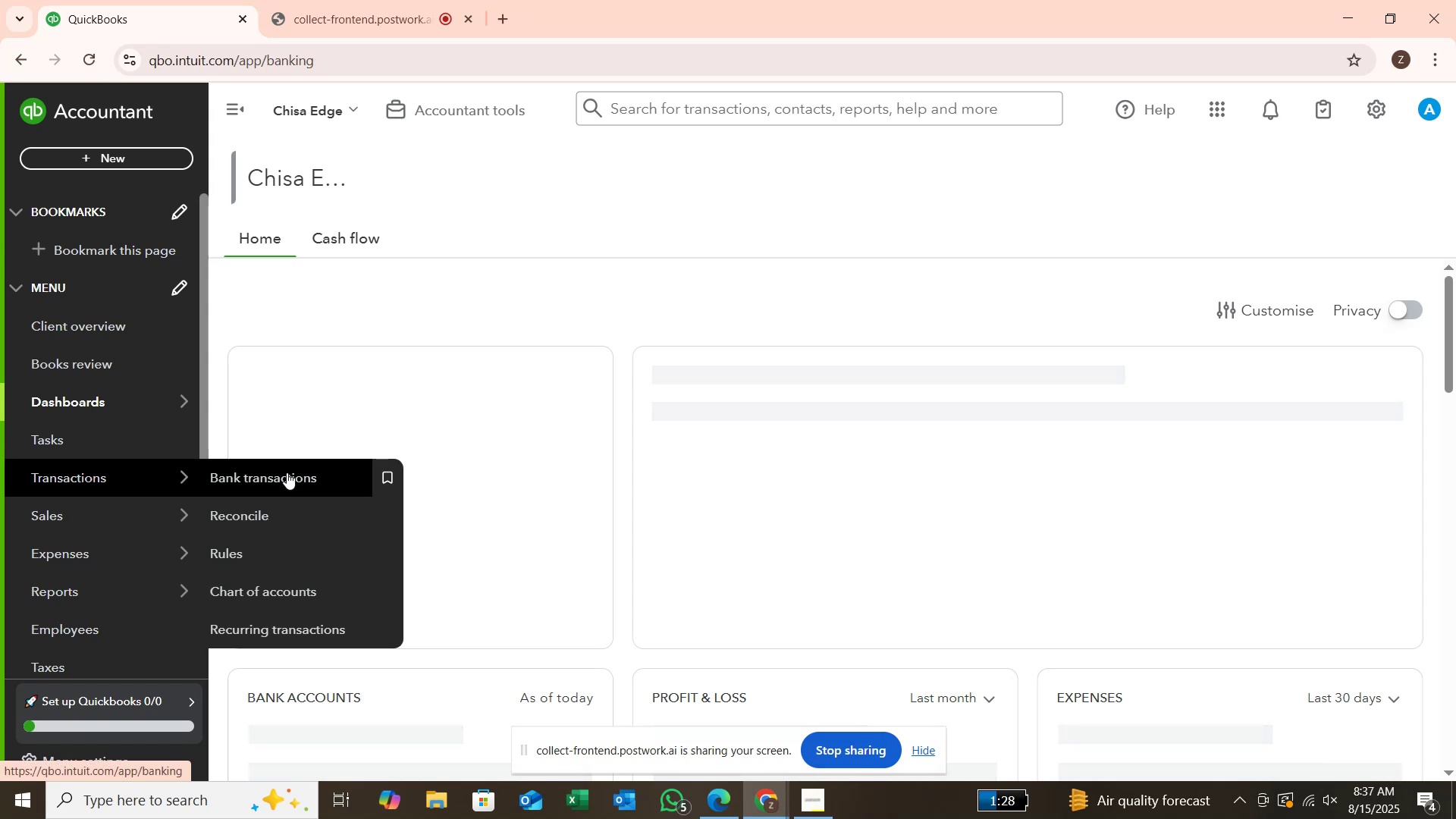 
wait(6.55)
 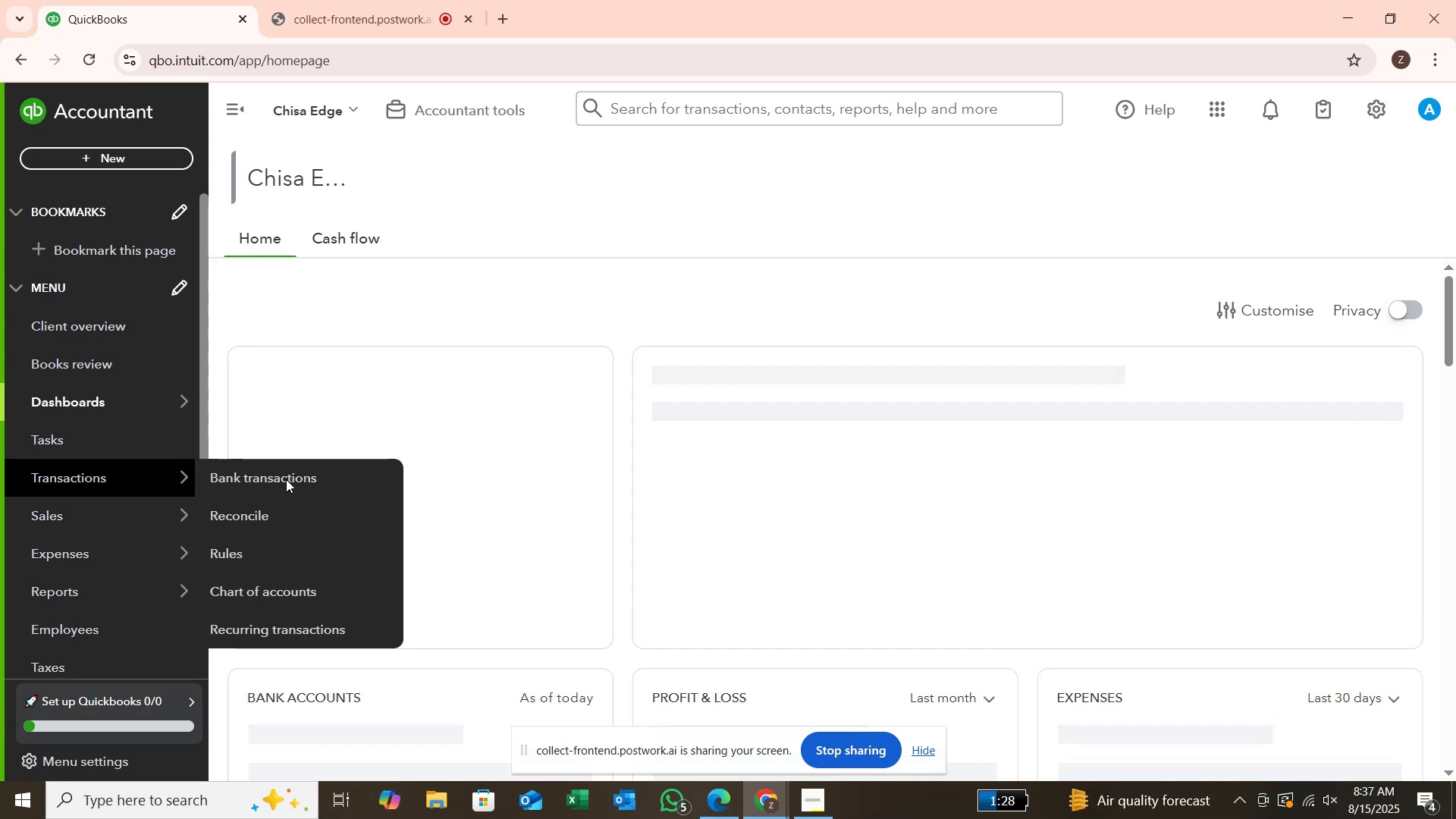 
left_click([287, 472])
 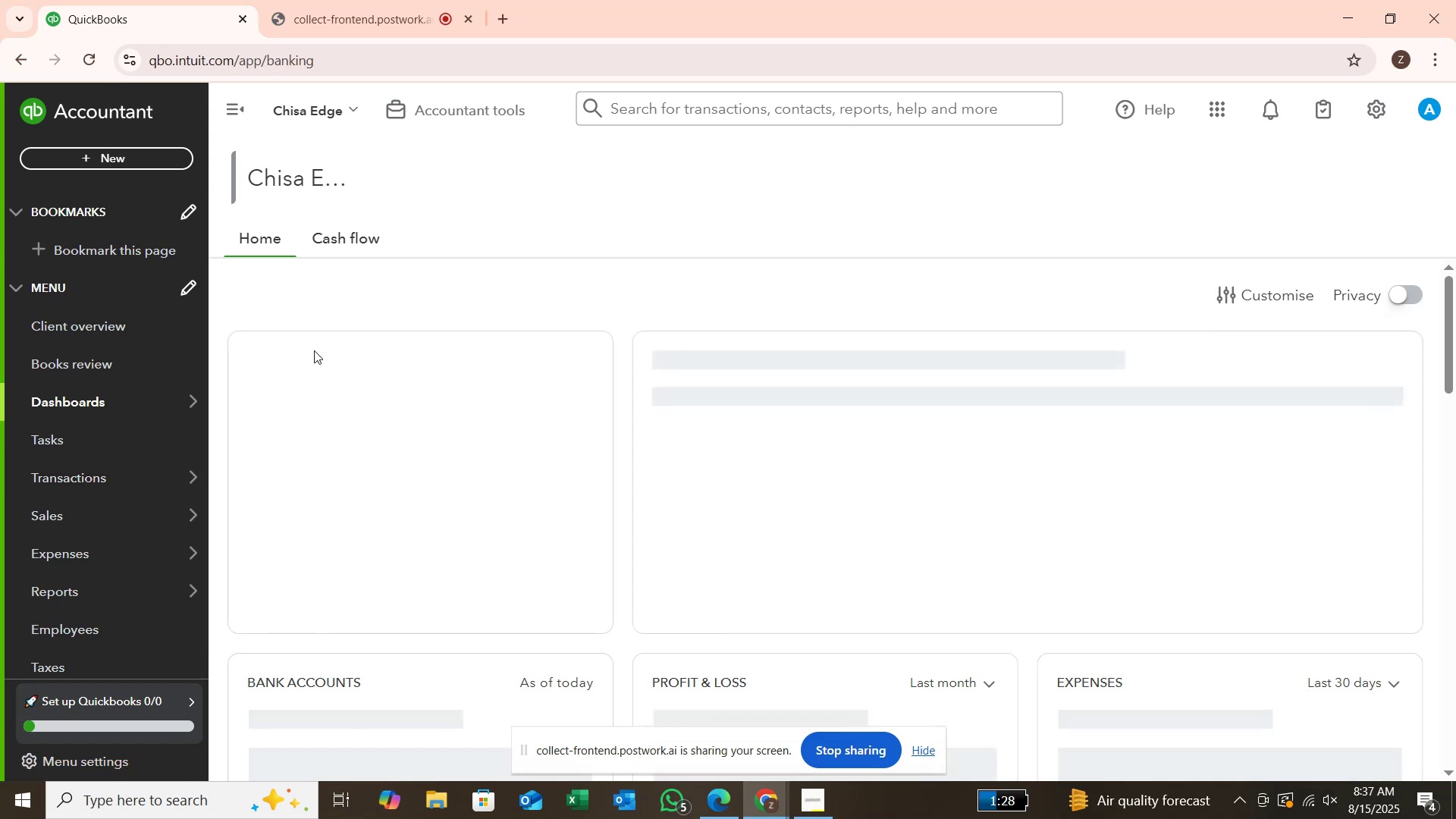 
scroll: coordinate [306, 388], scroll_direction: down, amount: 12.0
 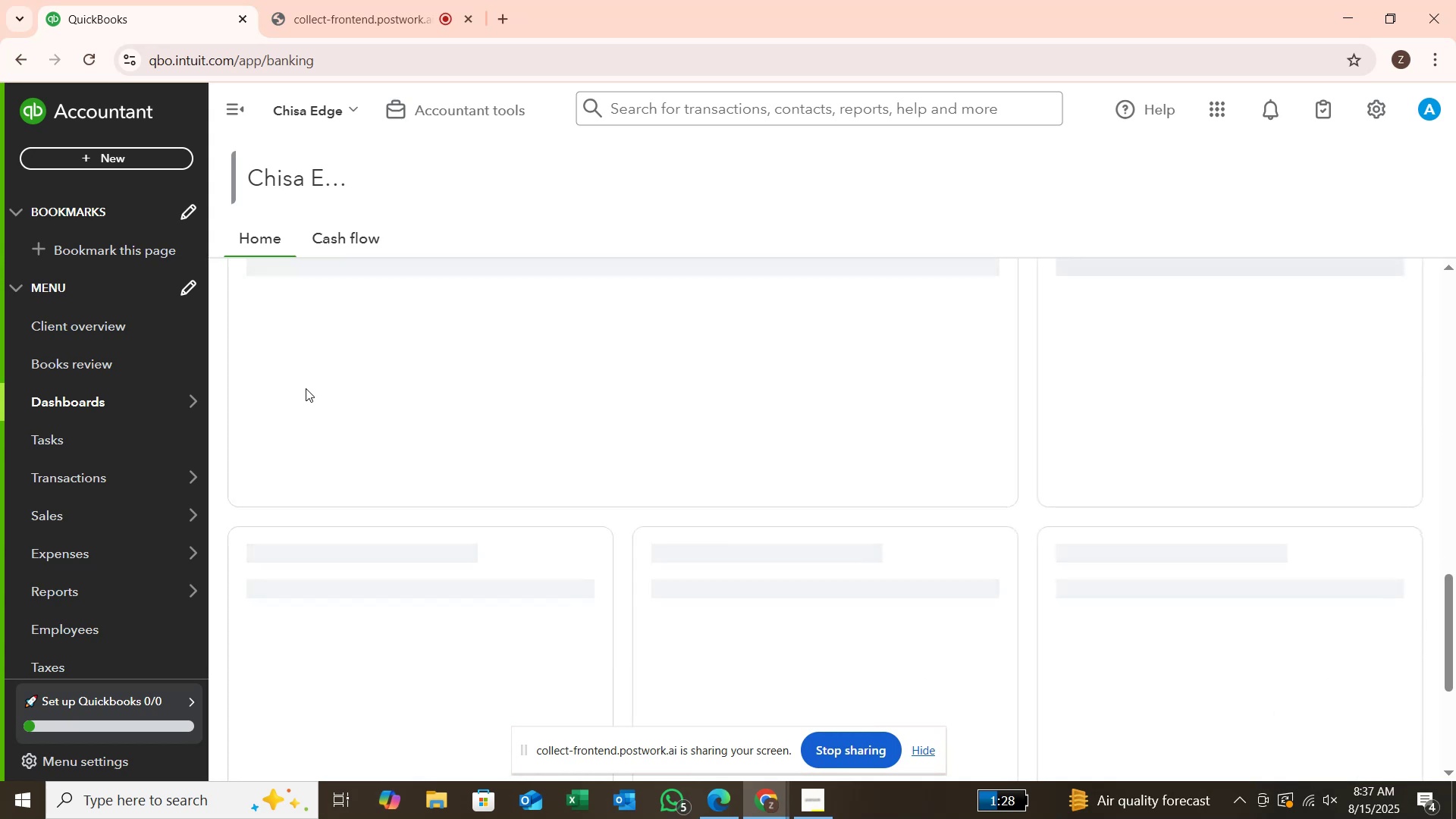 
scroll: coordinate [306, 378], scroll_direction: up, amount: 17.0
 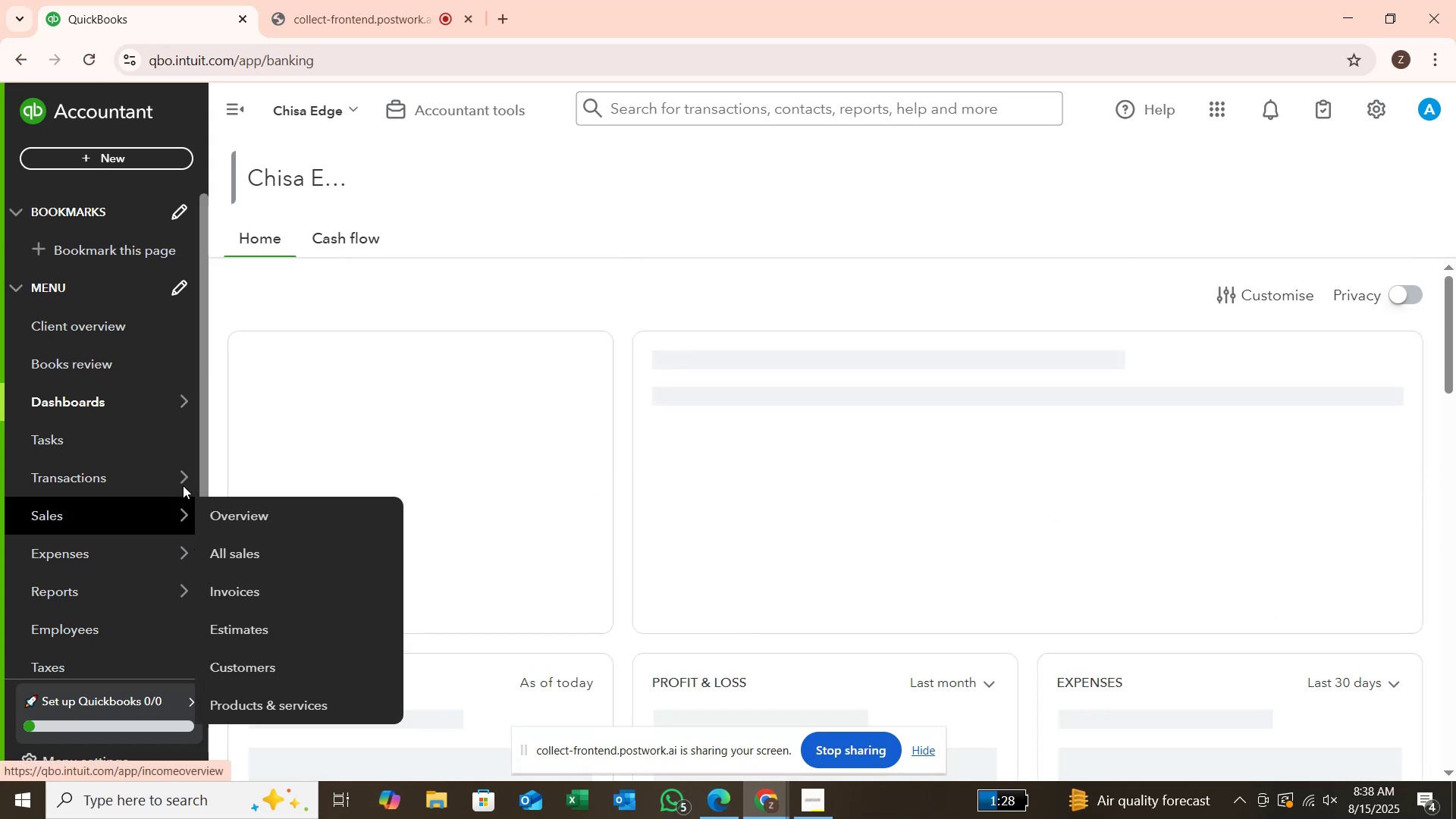 
left_click([185, 482])
 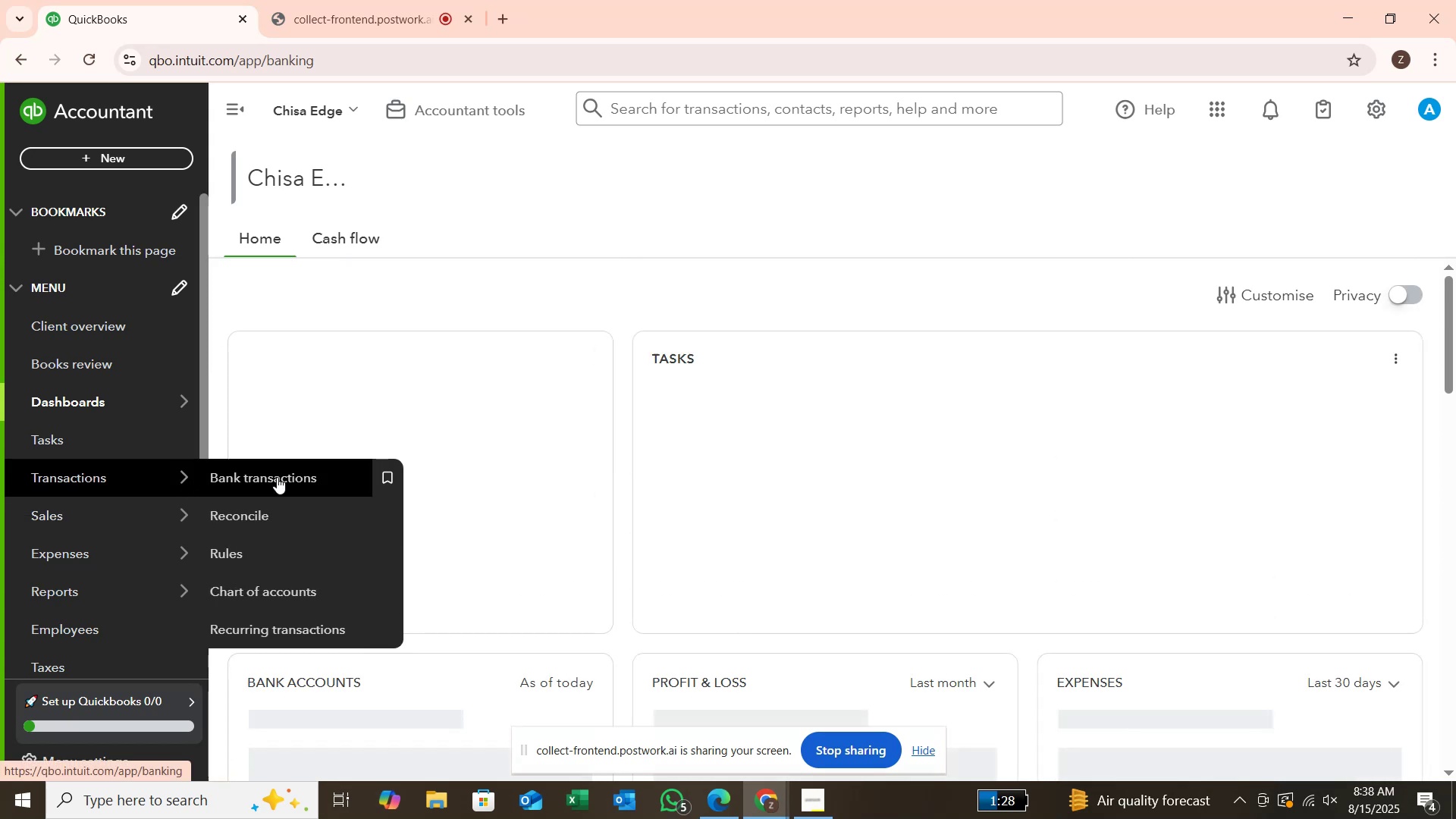 
left_click([277, 477])
 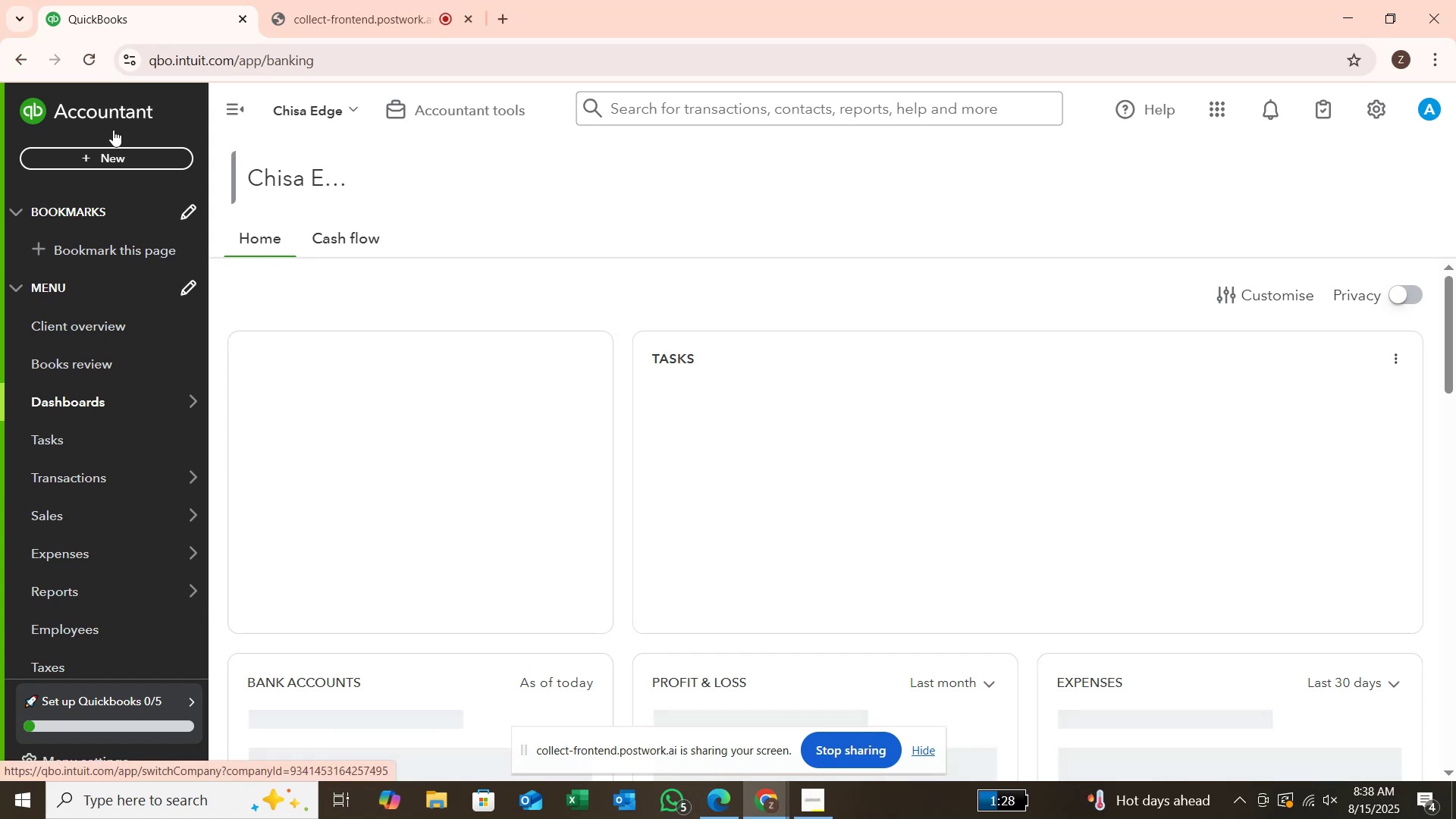 
wait(12.39)
 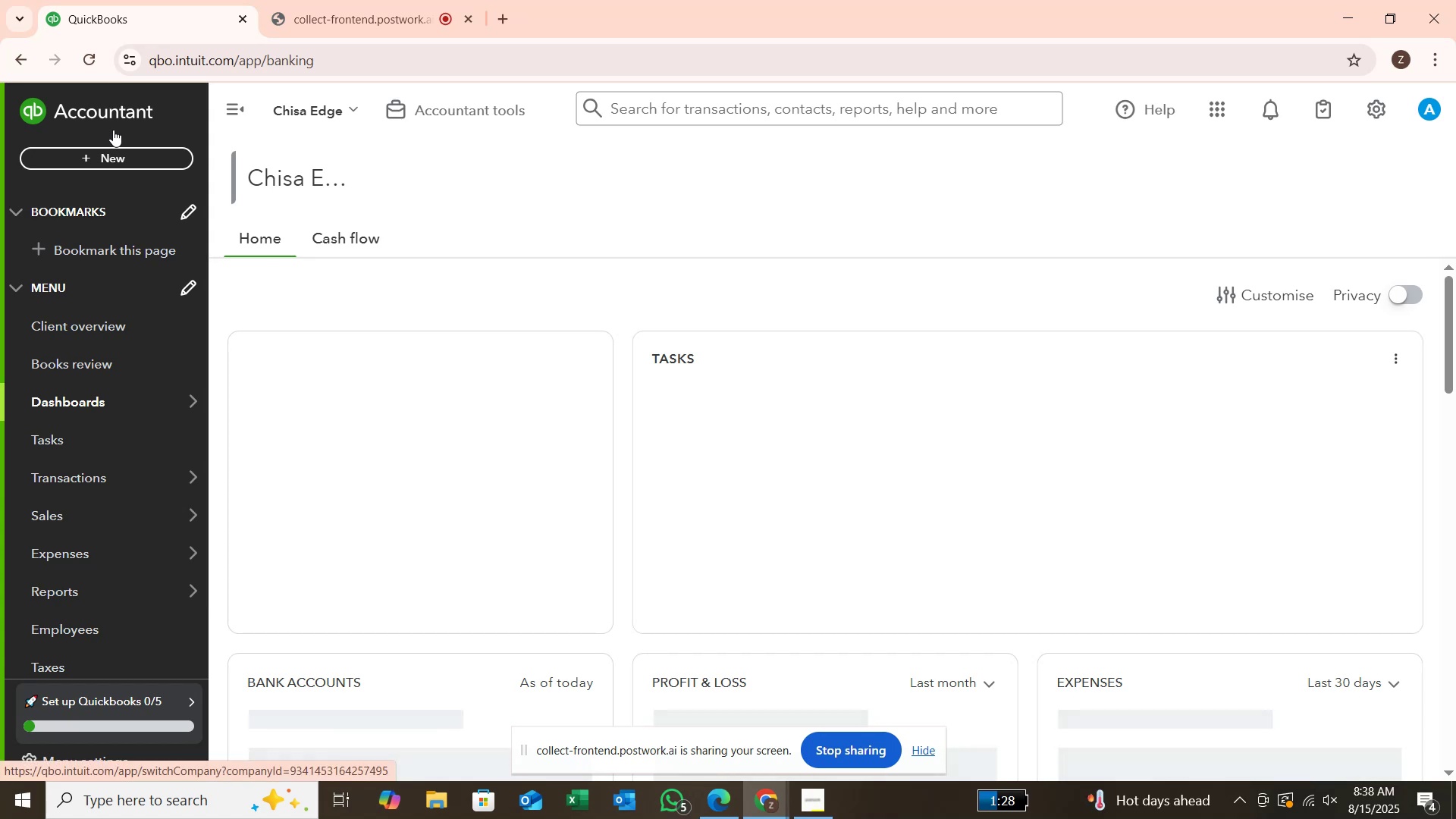 
scroll: coordinate [566, 356], scroll_direction: down, amount: 2.0
 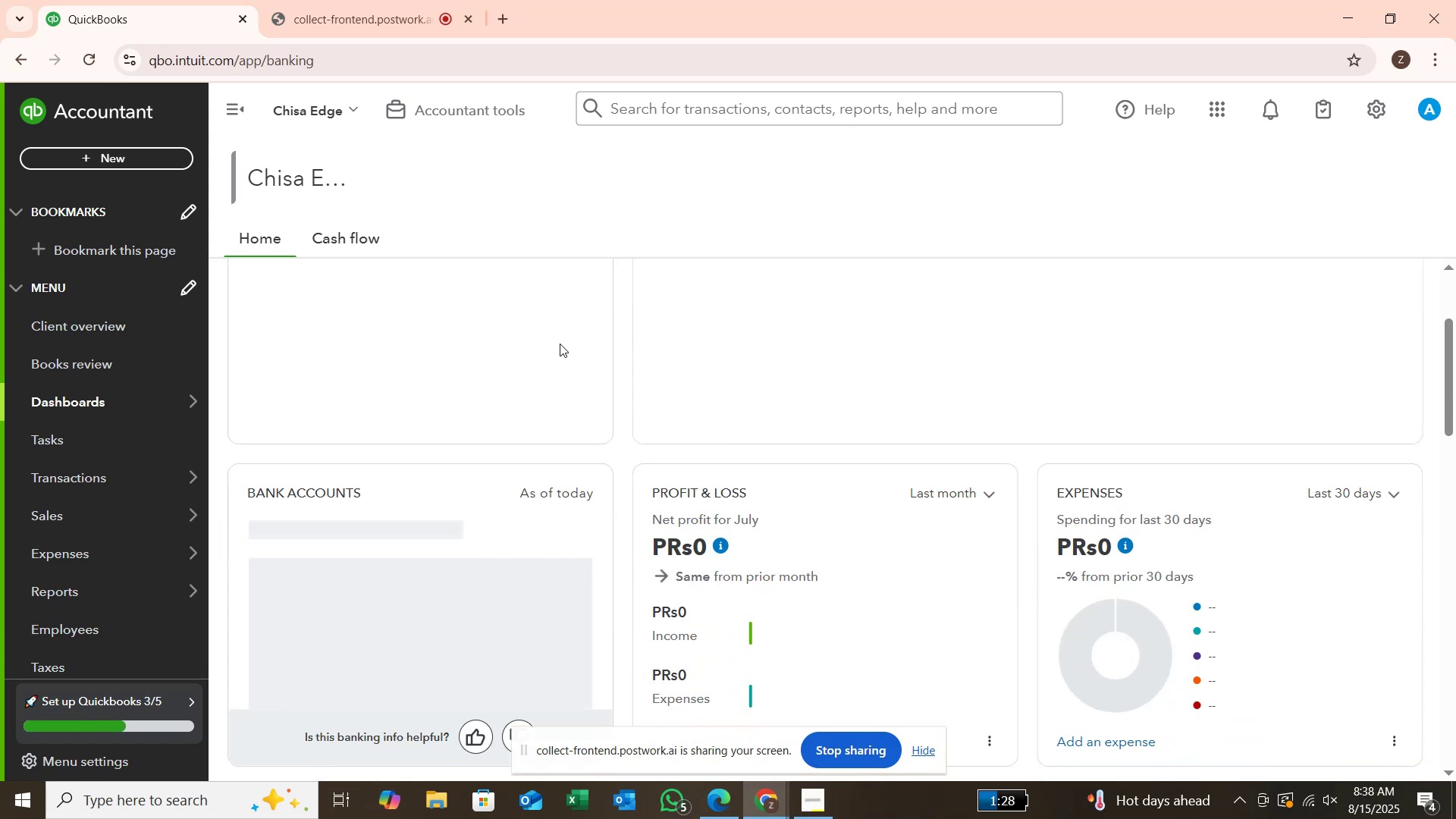 
scroll: coordinate [521, 345], scroll_direction: up, amount: 1.0
 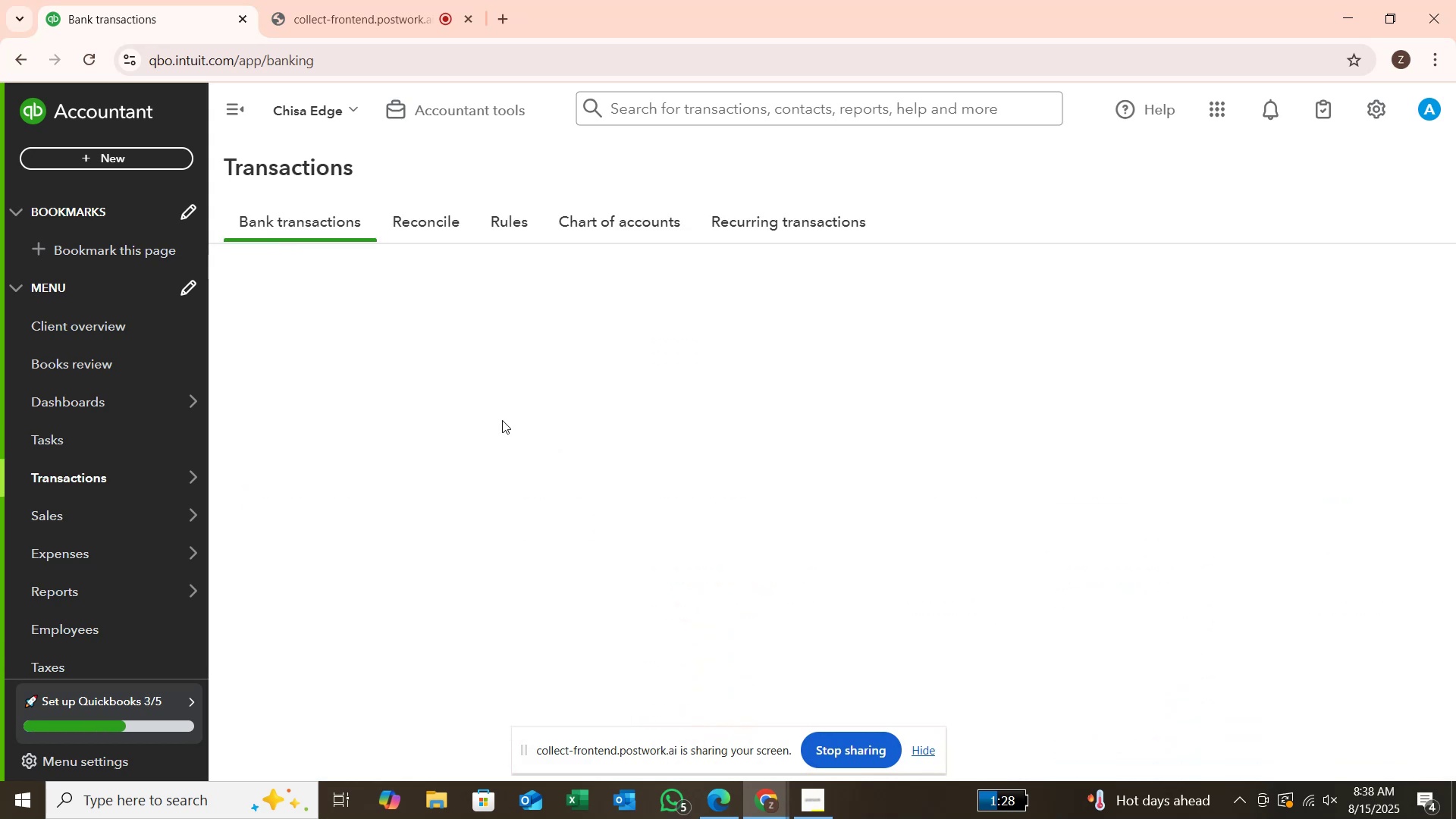 
mouse_move([476, 466])
 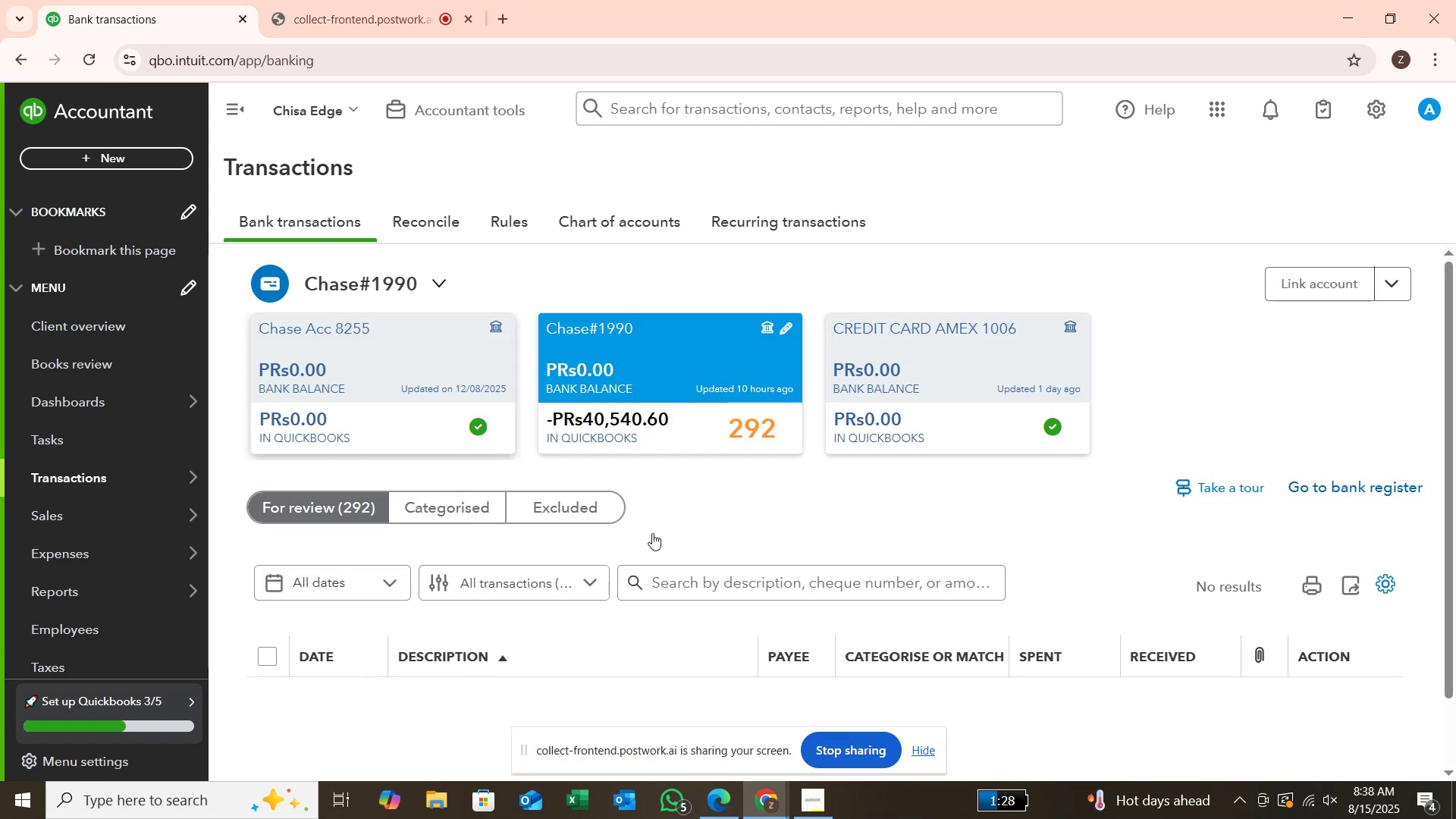 
scroll: coordinate [652, 533], scroll_direction: down, amount: 3.0
 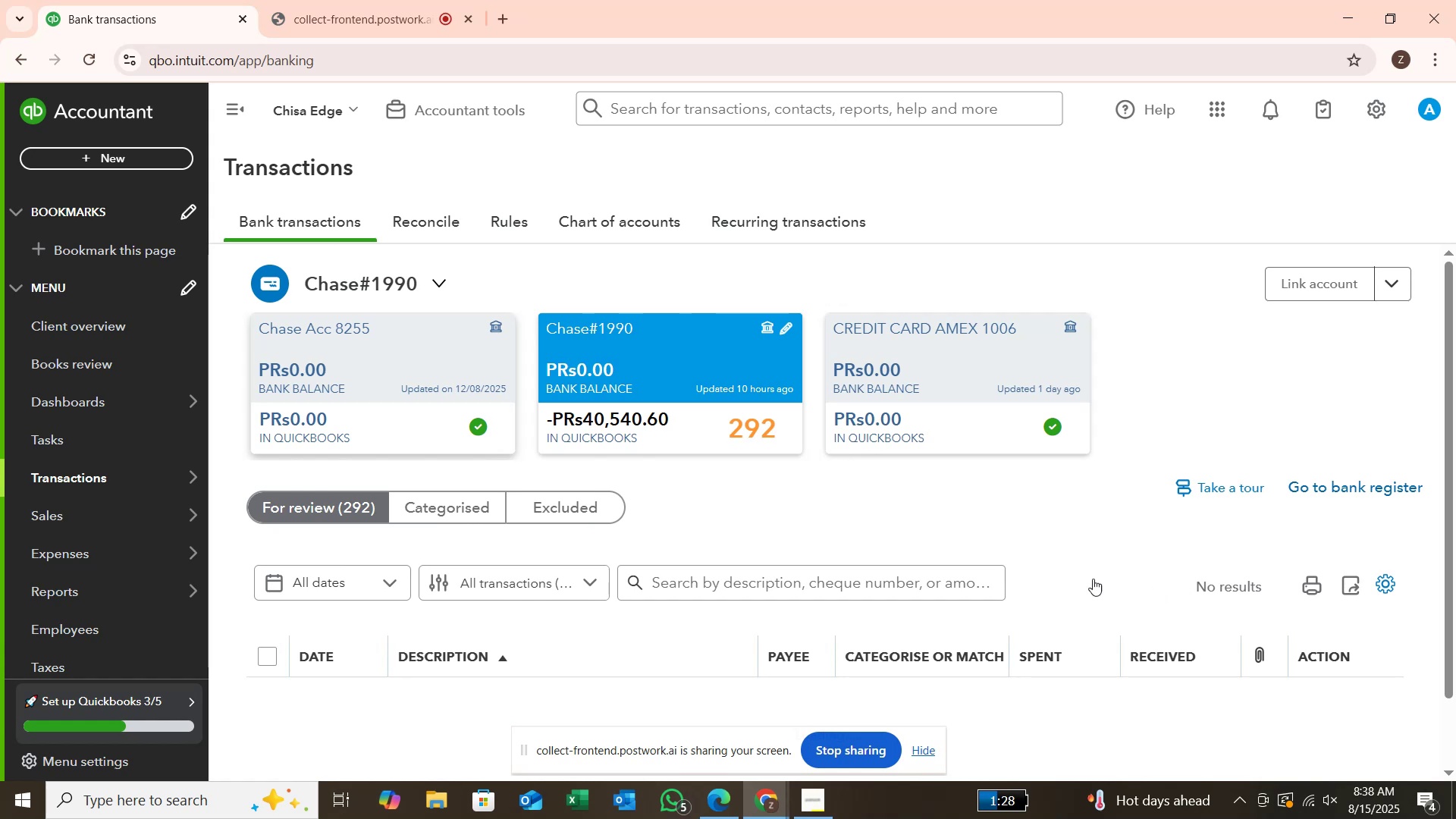 
mouse_move([935, 558])
 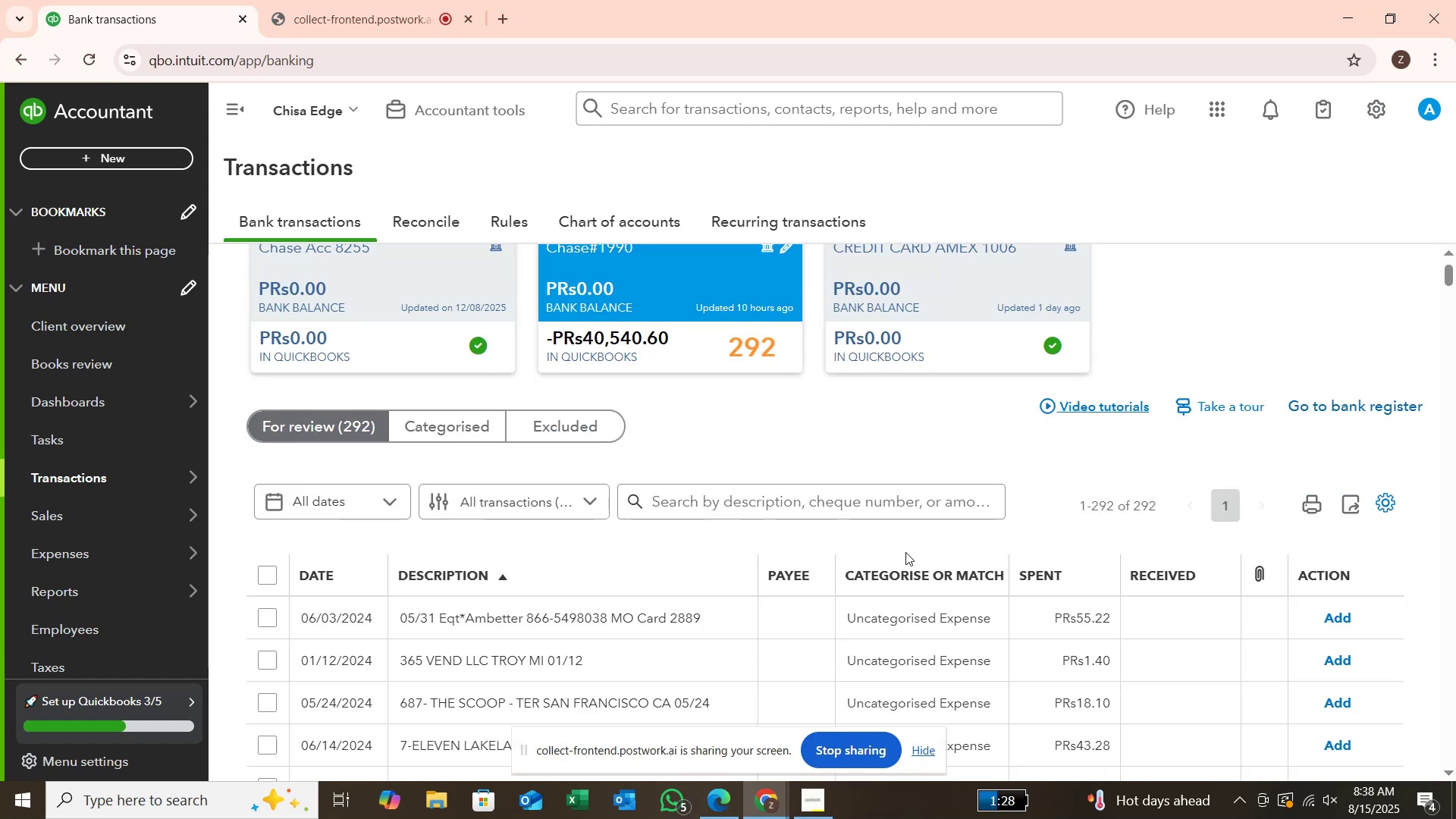 
scroll: coordinate [921, 533], scroll_direction: down, amount: 2.0
 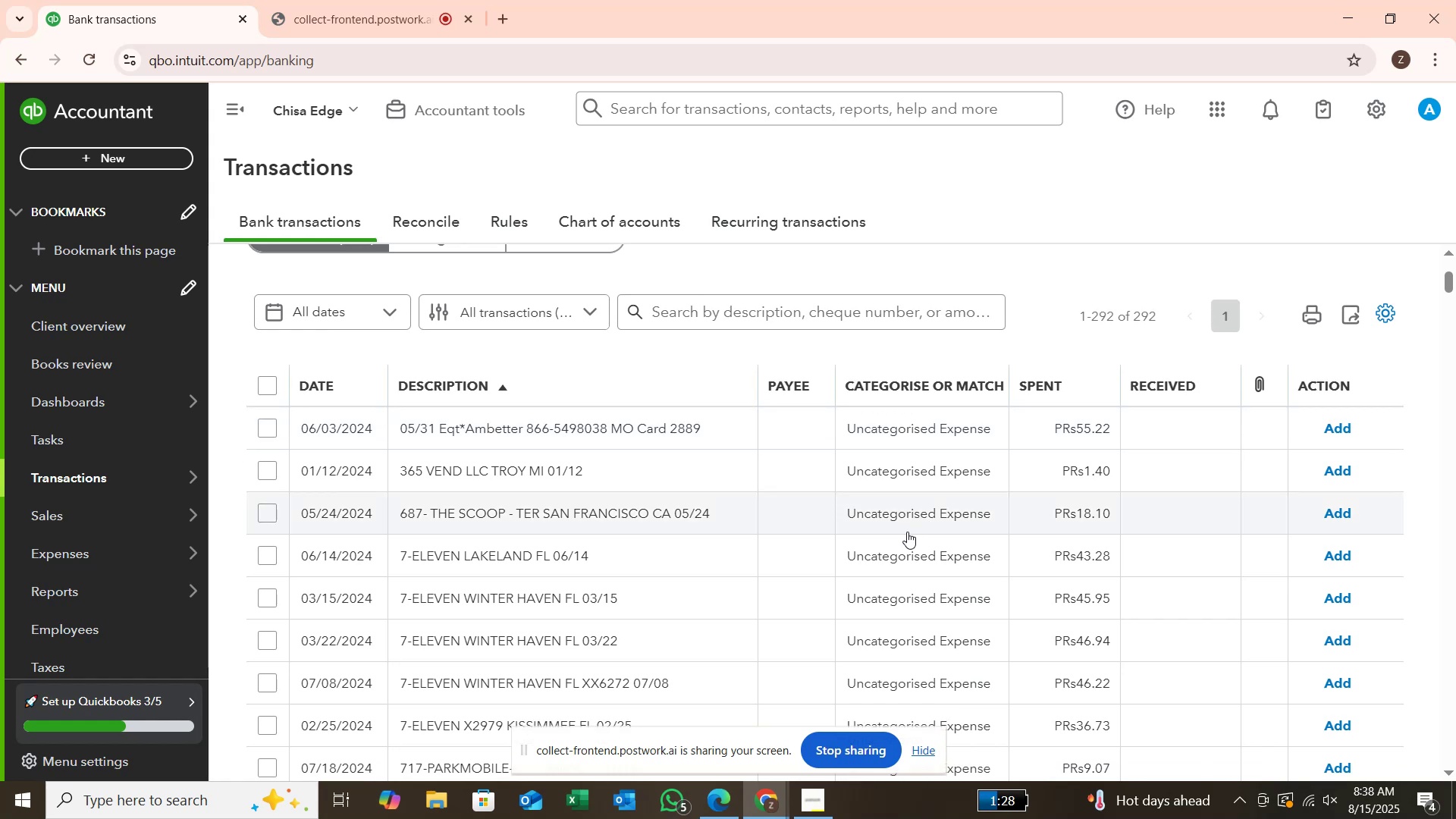 
wait(14.56)
 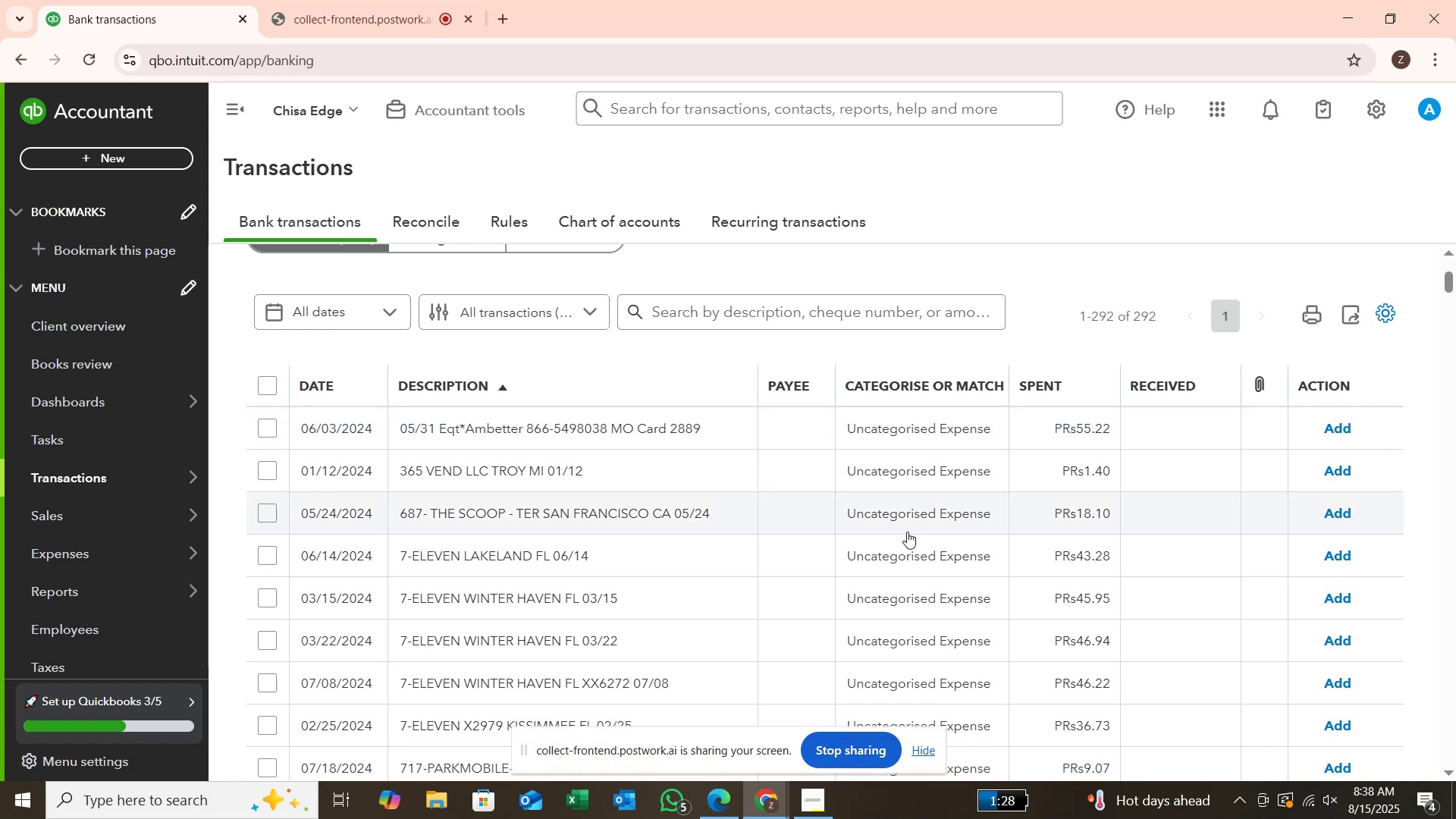 
scroll: coordinate [911, 586], scroll_direction: down, amount: 1.0
 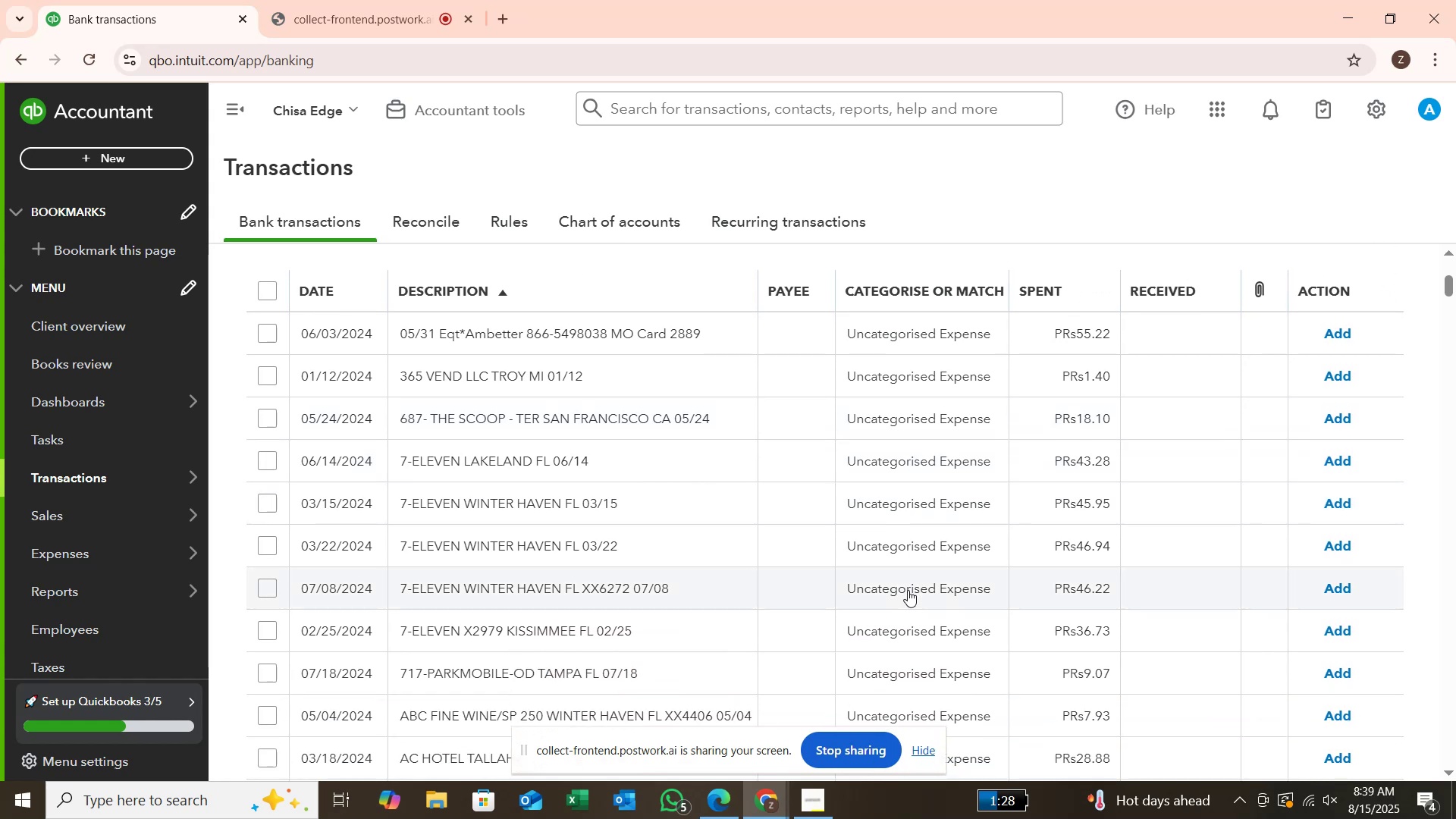 
scroll: coordinate [908, 590], scroll_direction: up, amount: 1.0
 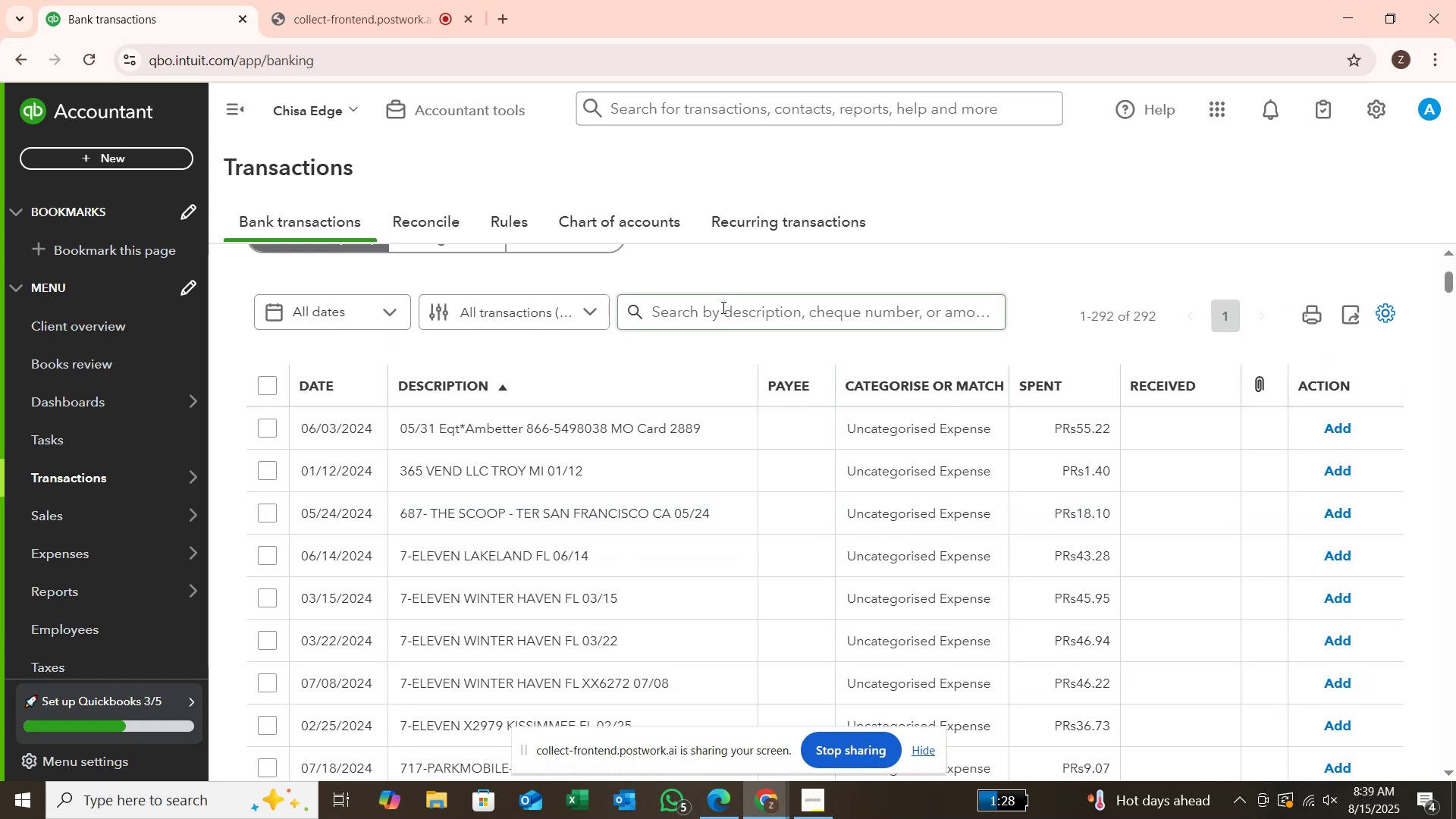 
left_click([722, 306])
 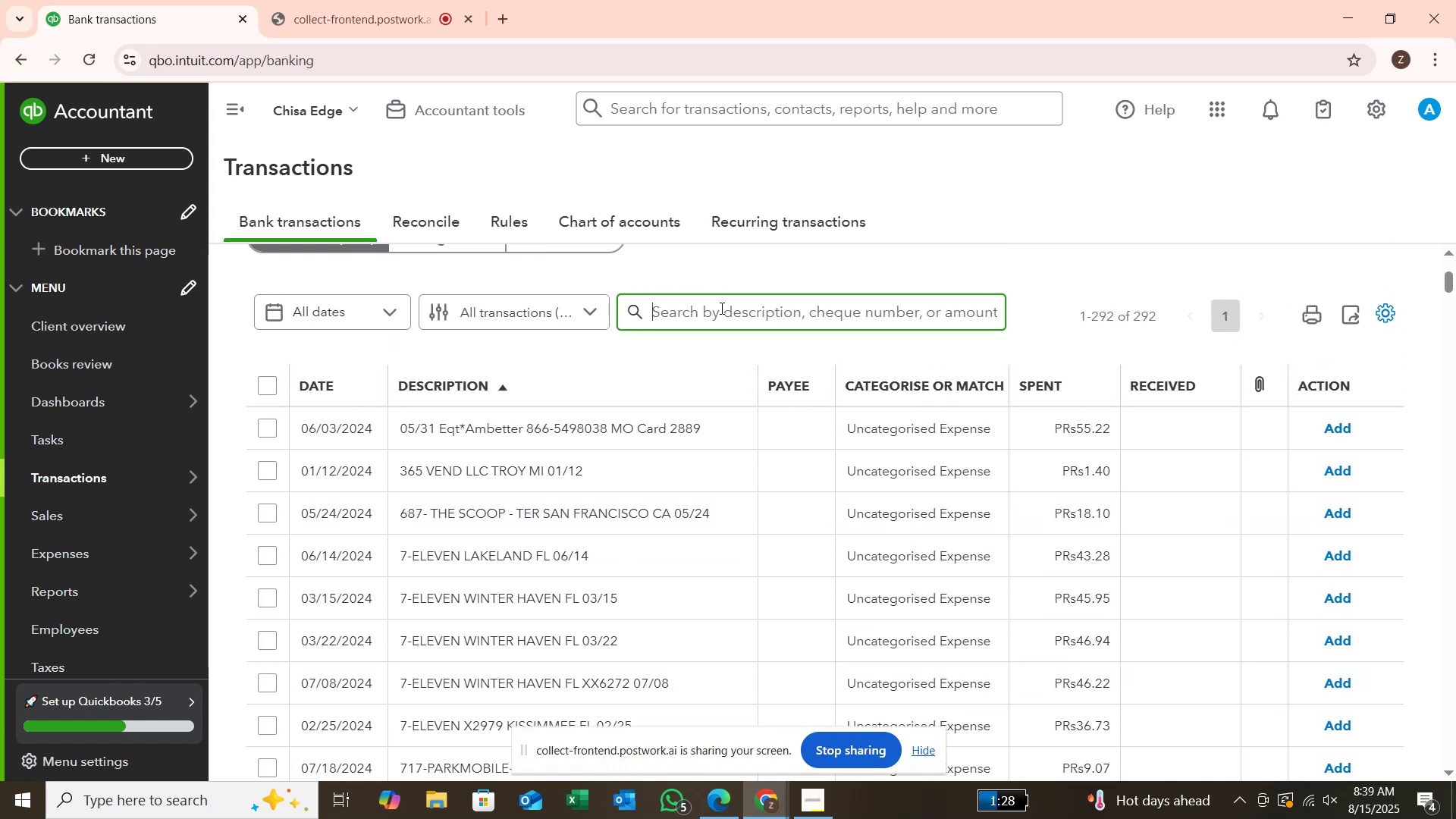 
type(7 ele)
 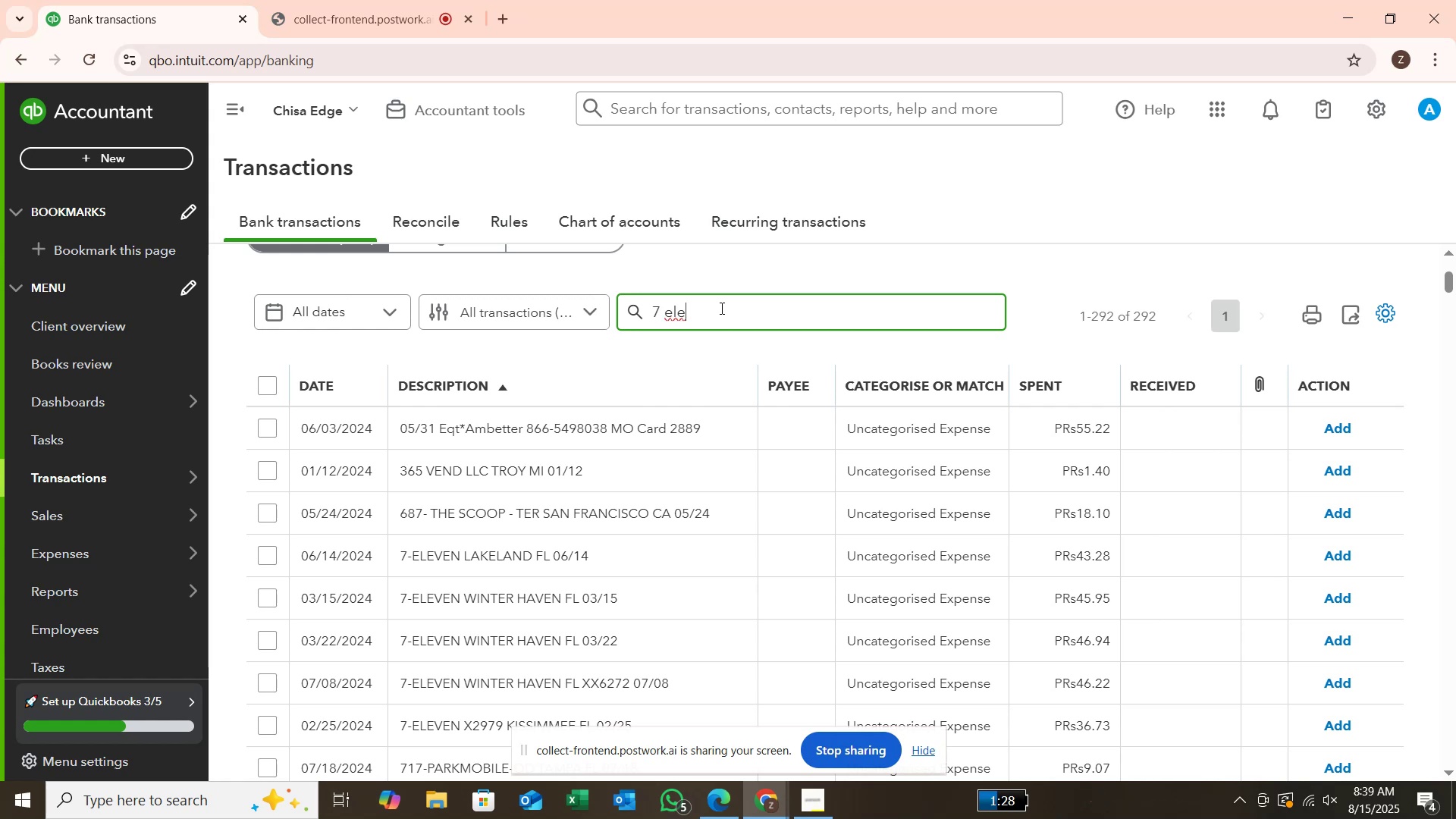 
key(Enter)
 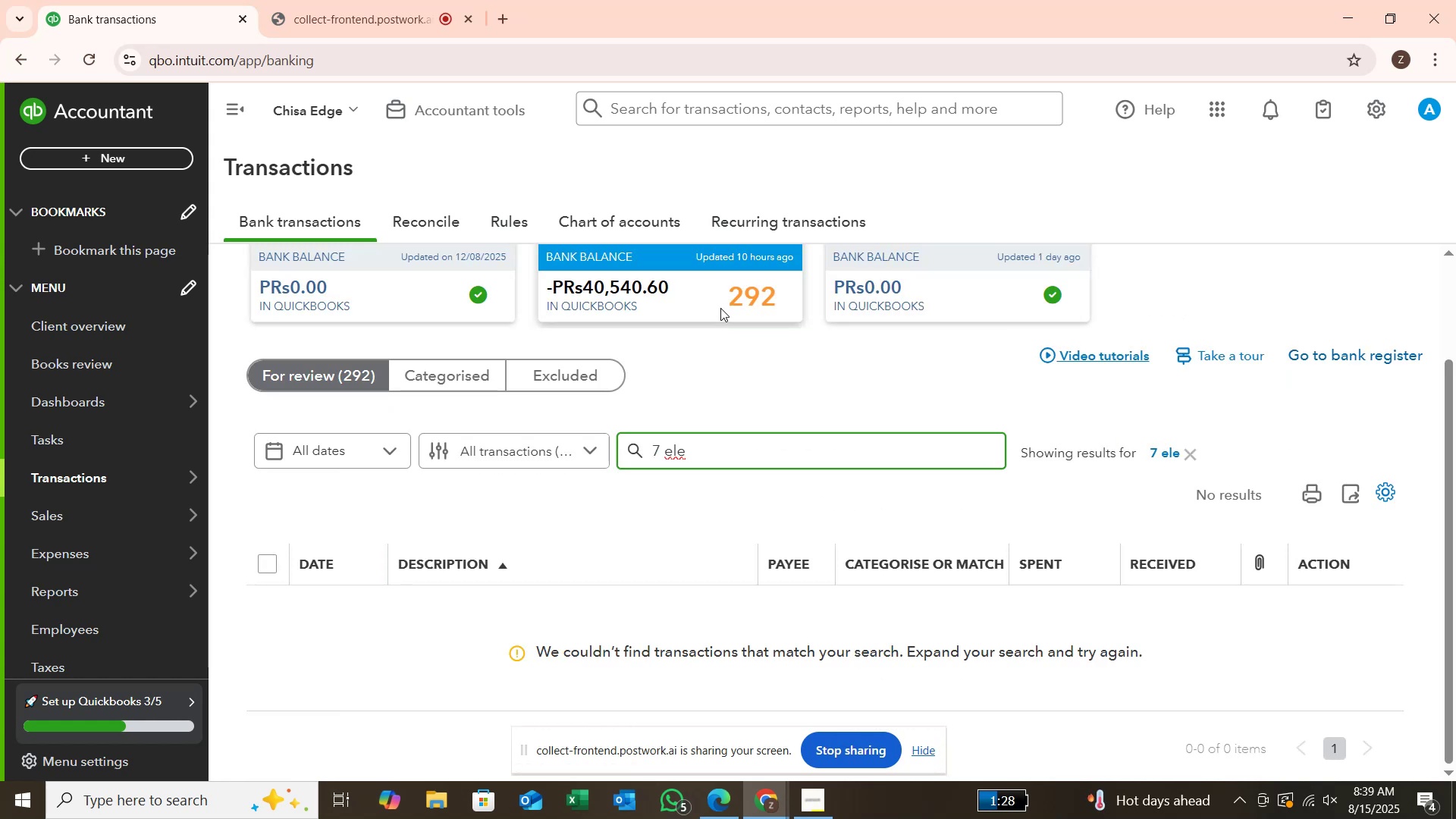 
key(Backspace)
 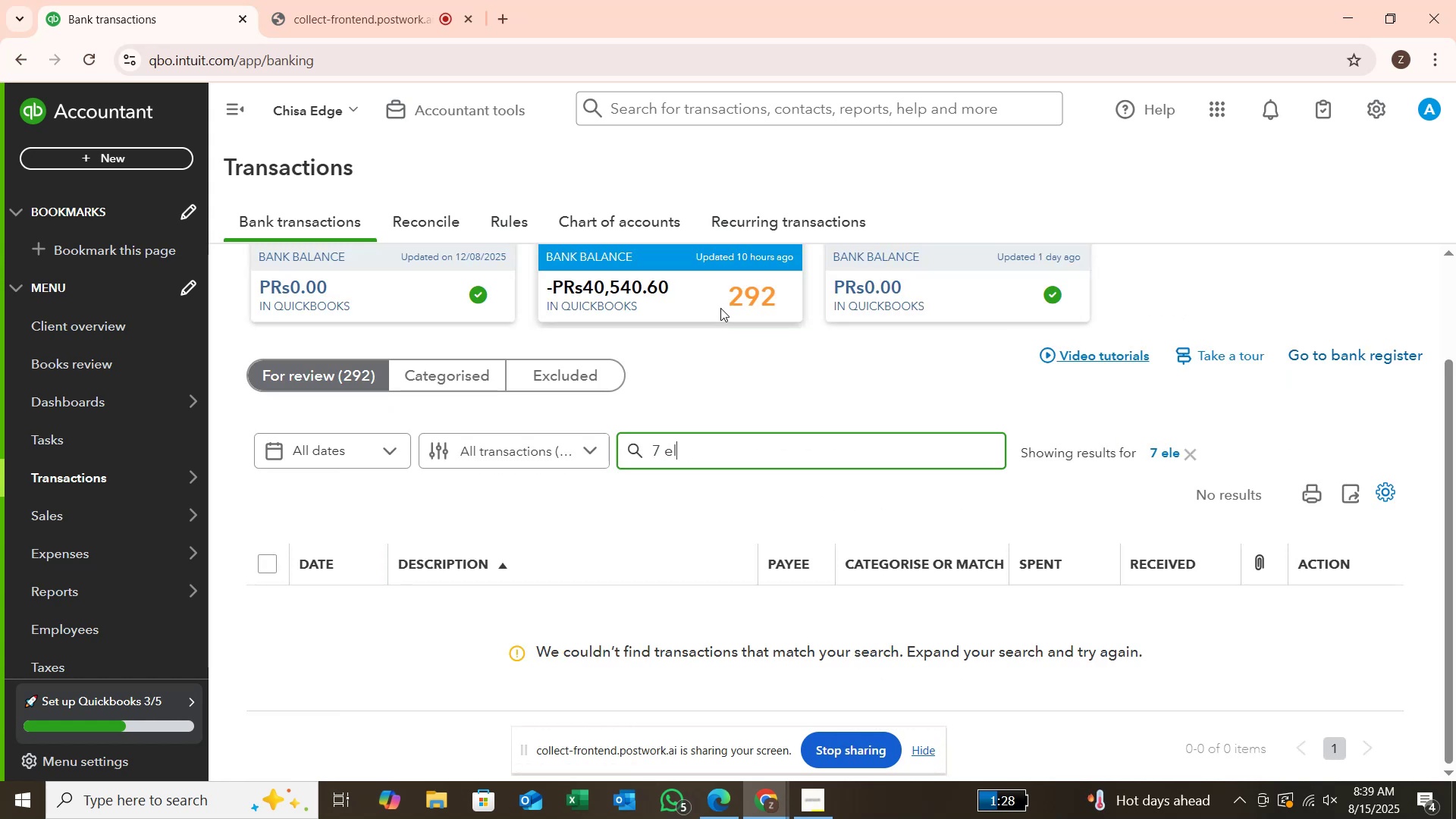 
key(Backspace)
 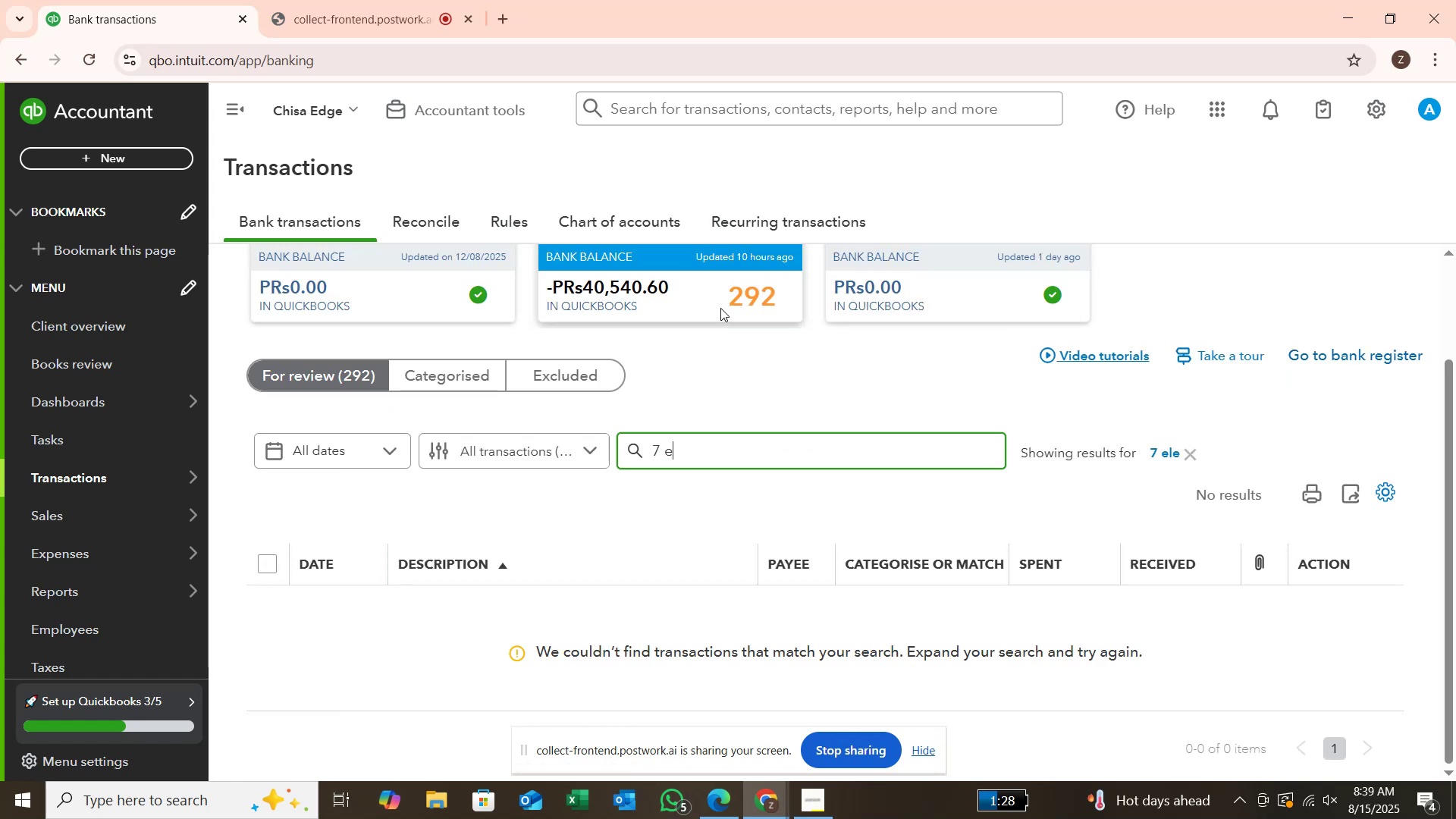 
key(Backspace)
 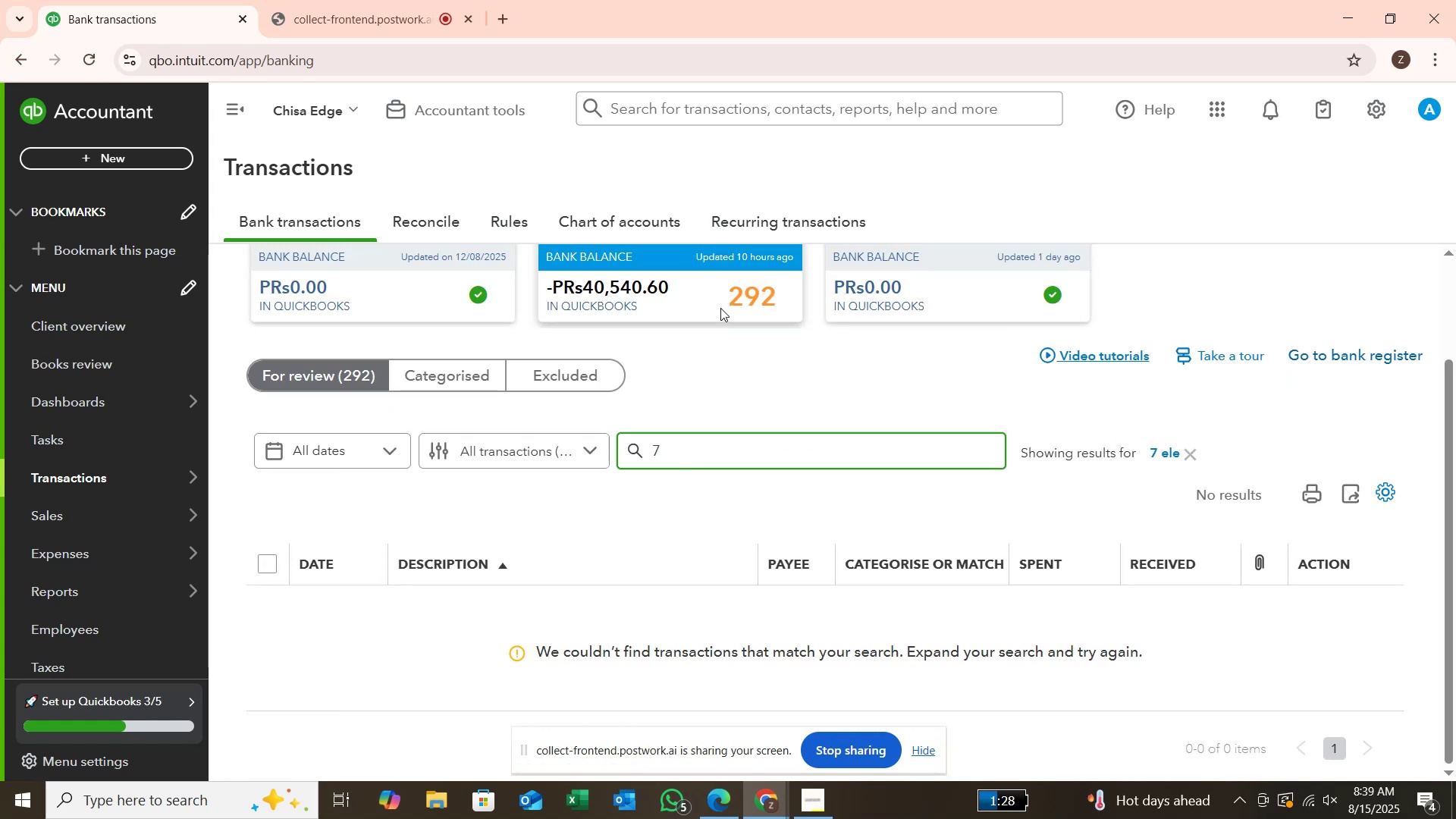 
key(Backspace)
 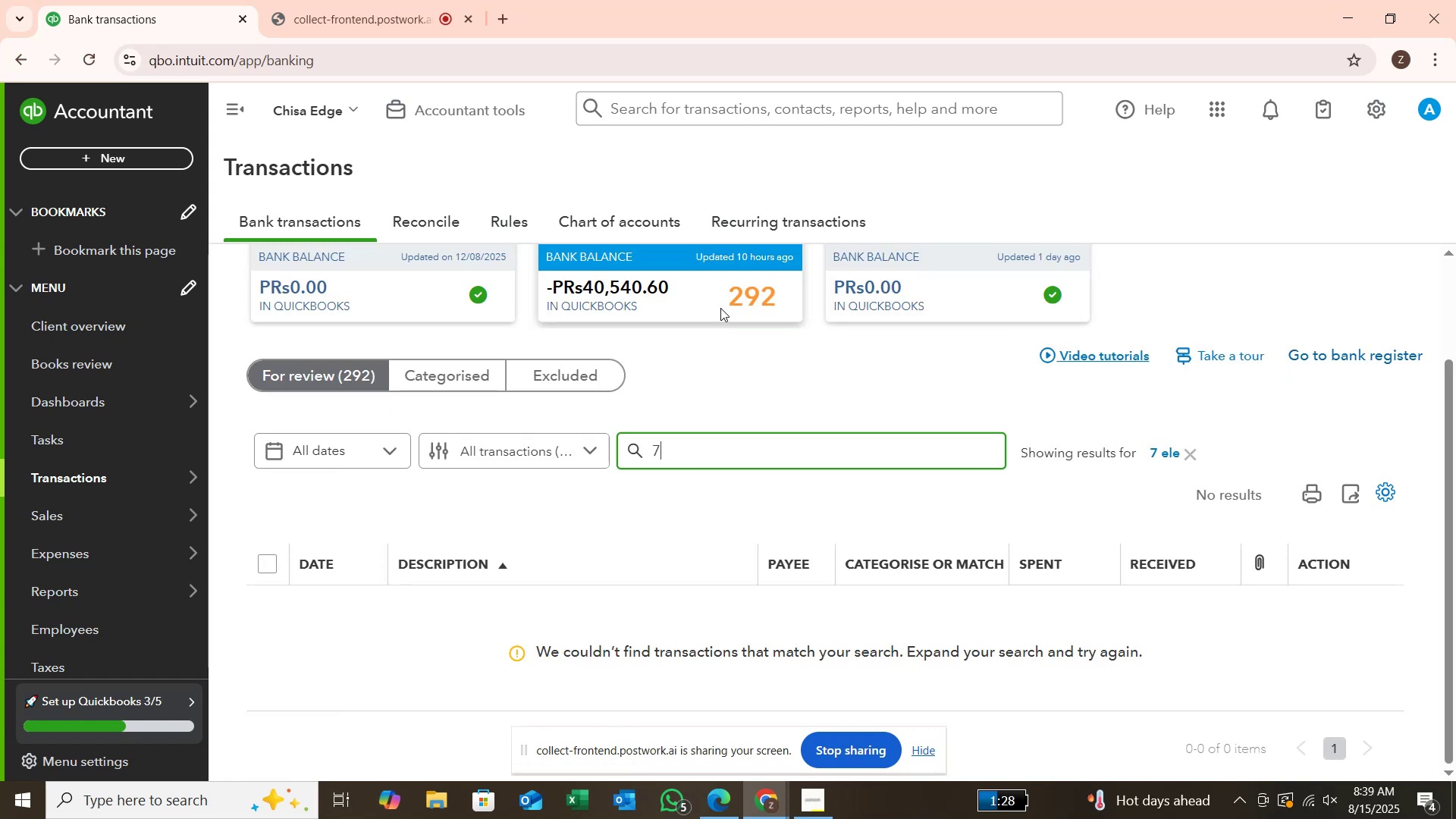 
key(Enter)
 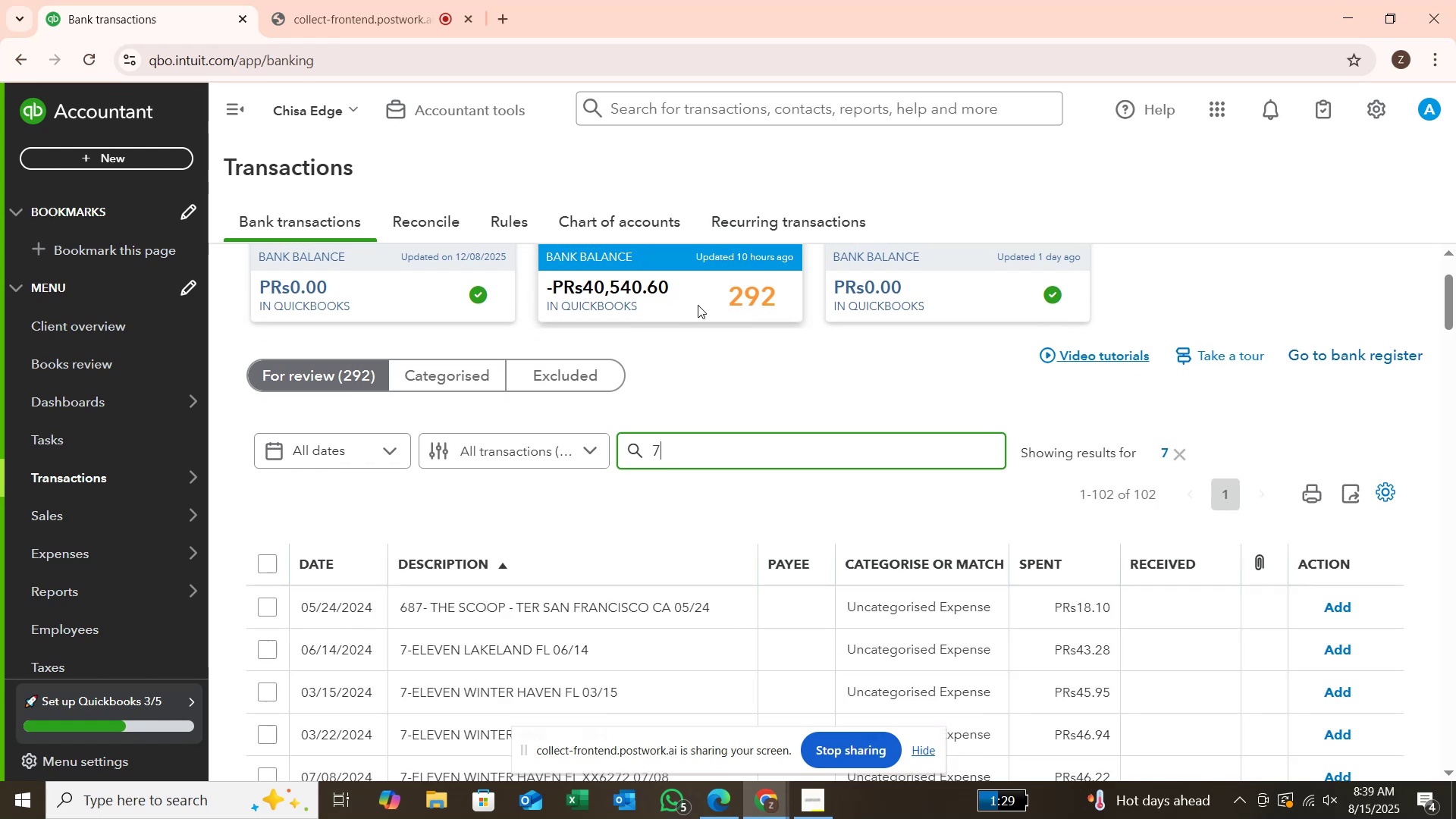 
wait(7.28)
 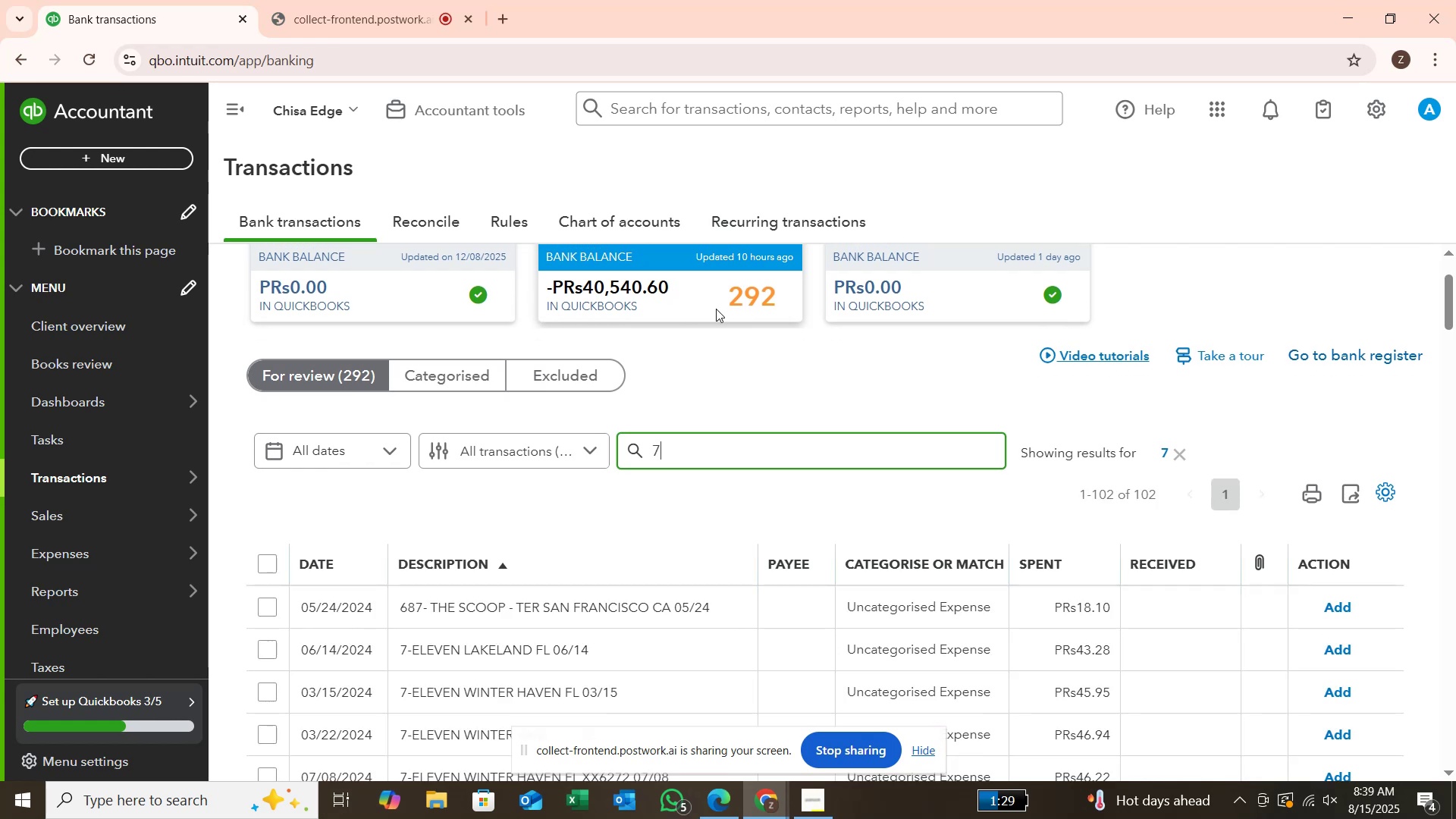 
type(=)
key(Backspace)
type(+)
key(Backspace)
key(Backspace)
key(Backspace)
type(eleven)
 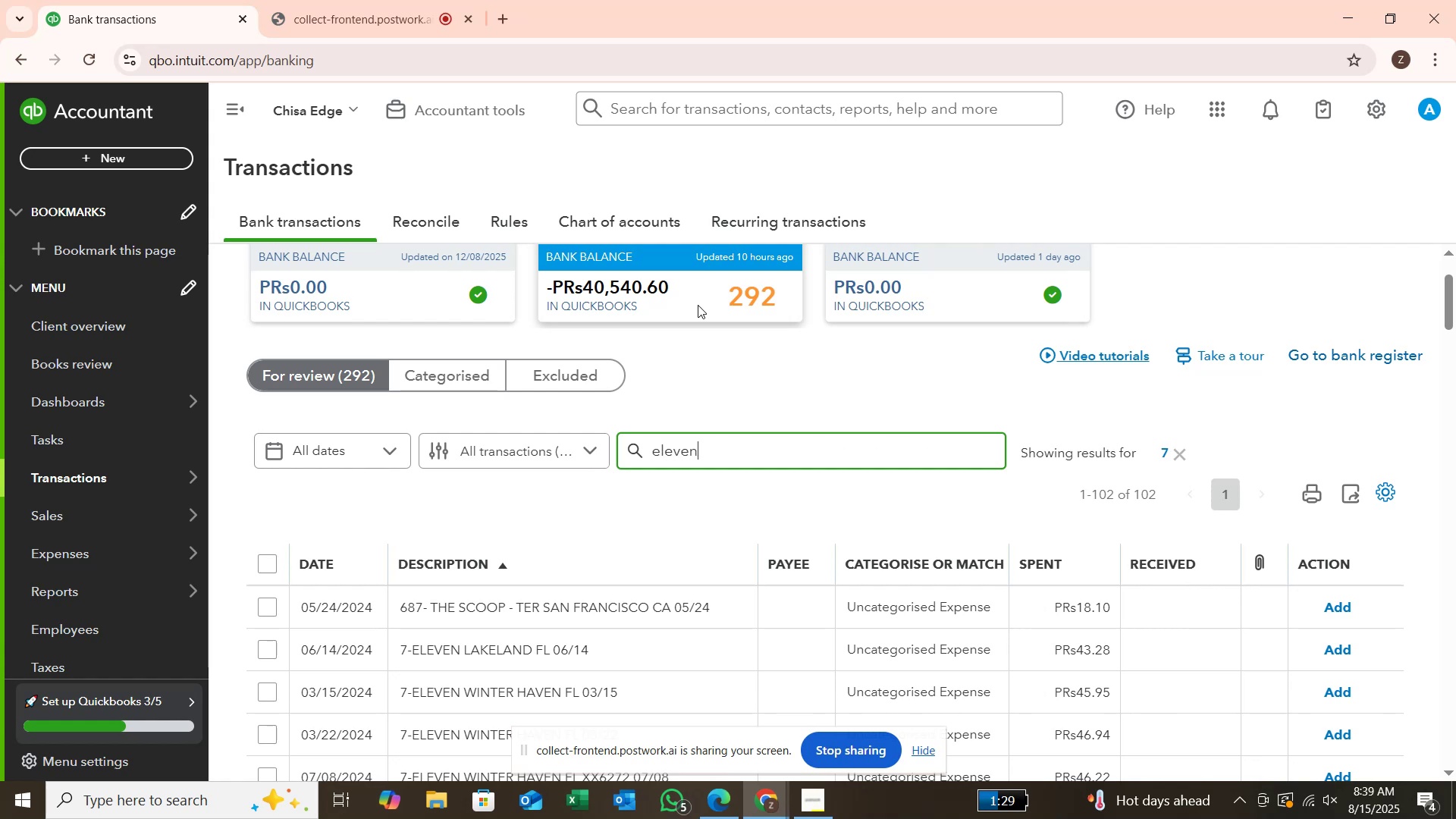 
 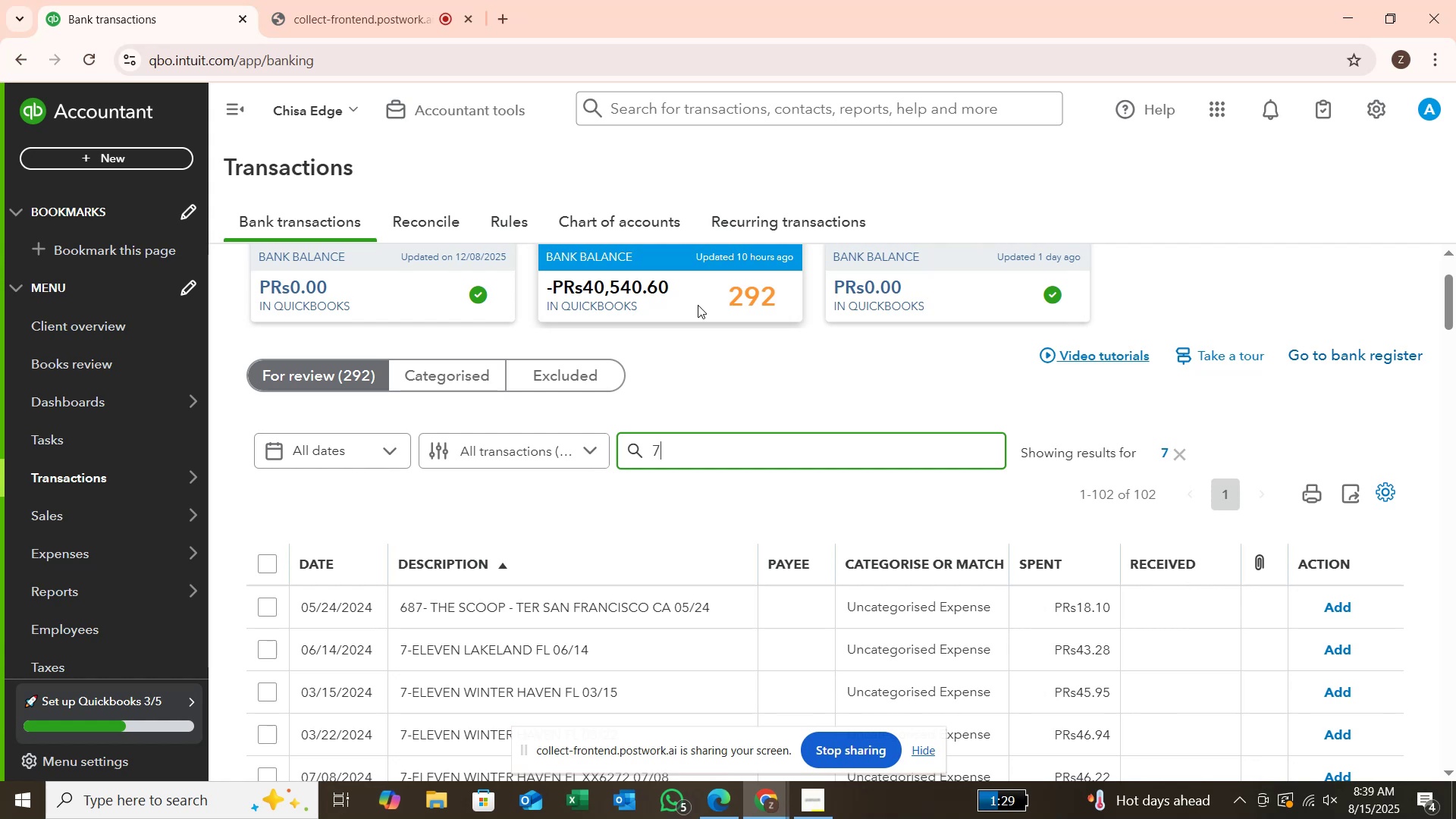 
key(Enter)
 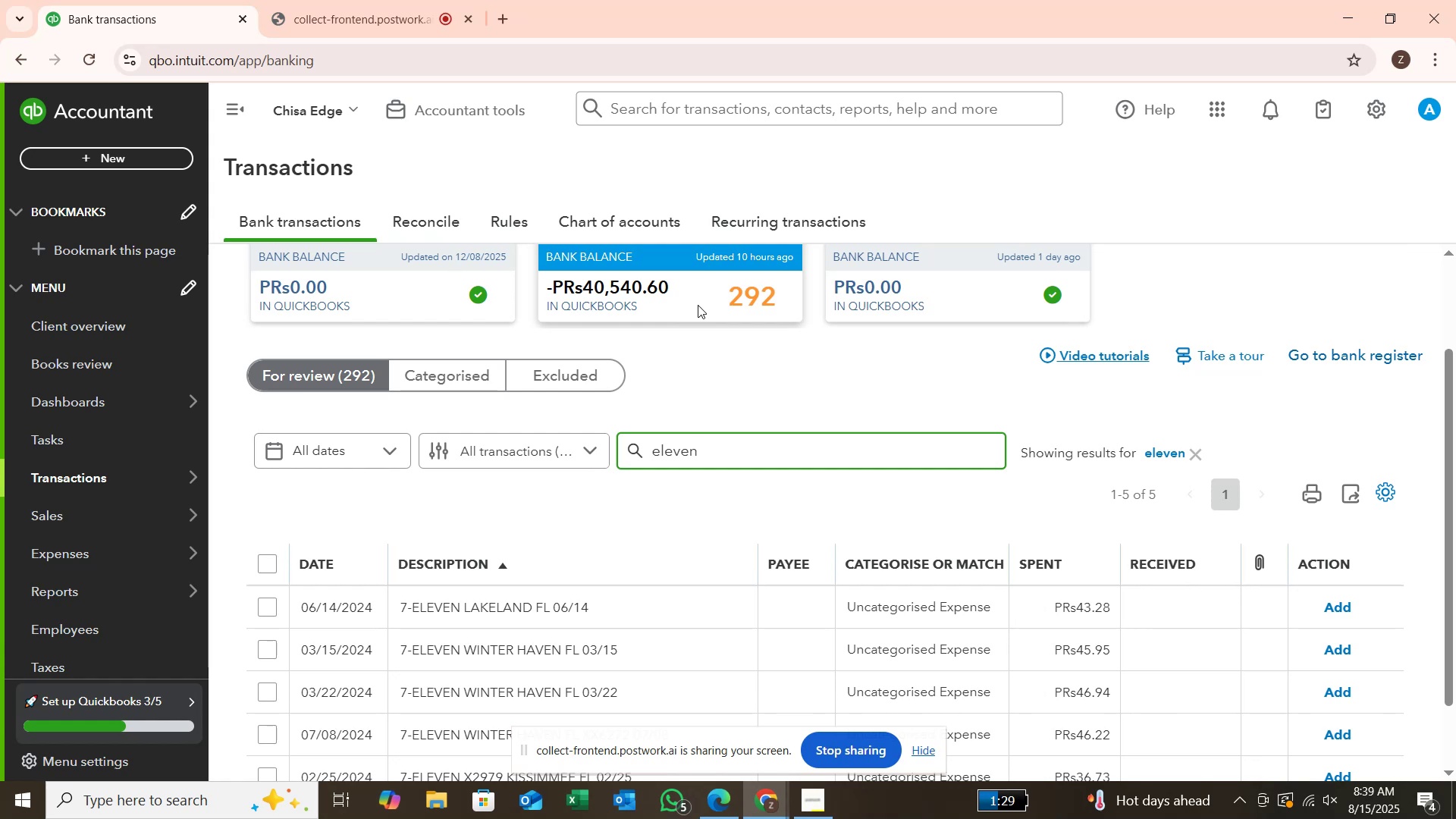 
wait(6.0)
 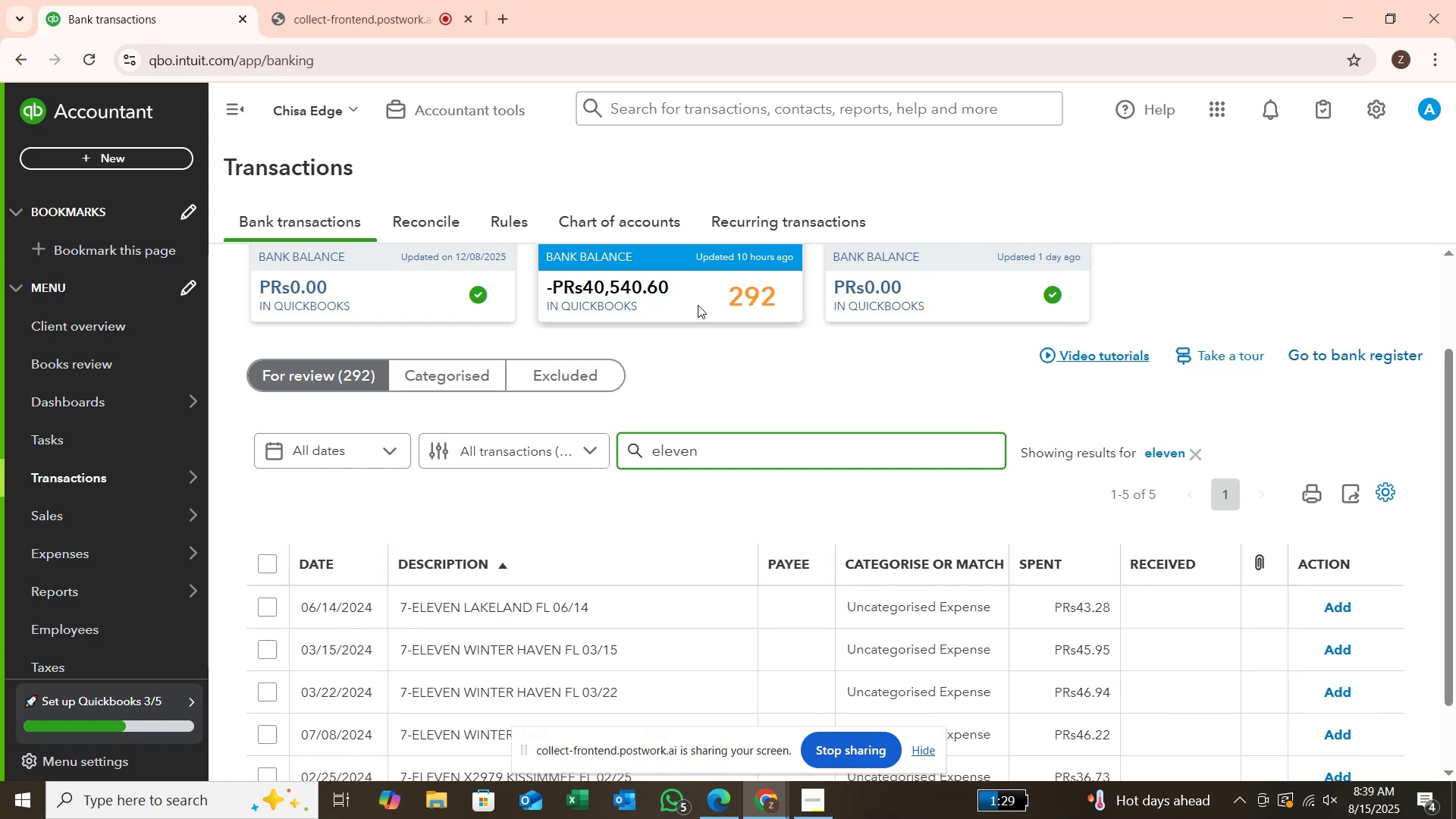 
key(Enter)
 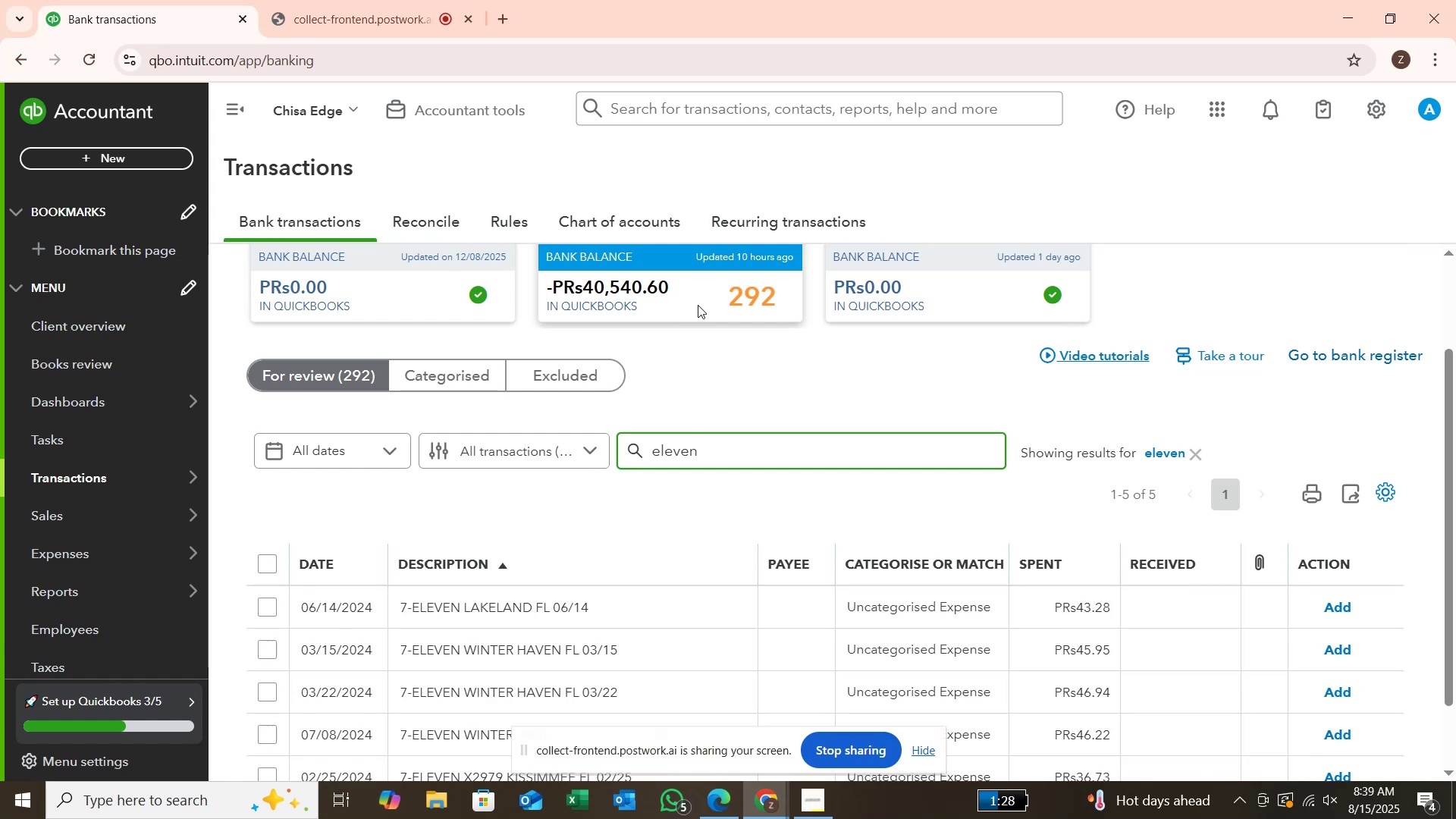 
scroll: coordinate [716, 359], scroll_direction: down, amount: 2.0
 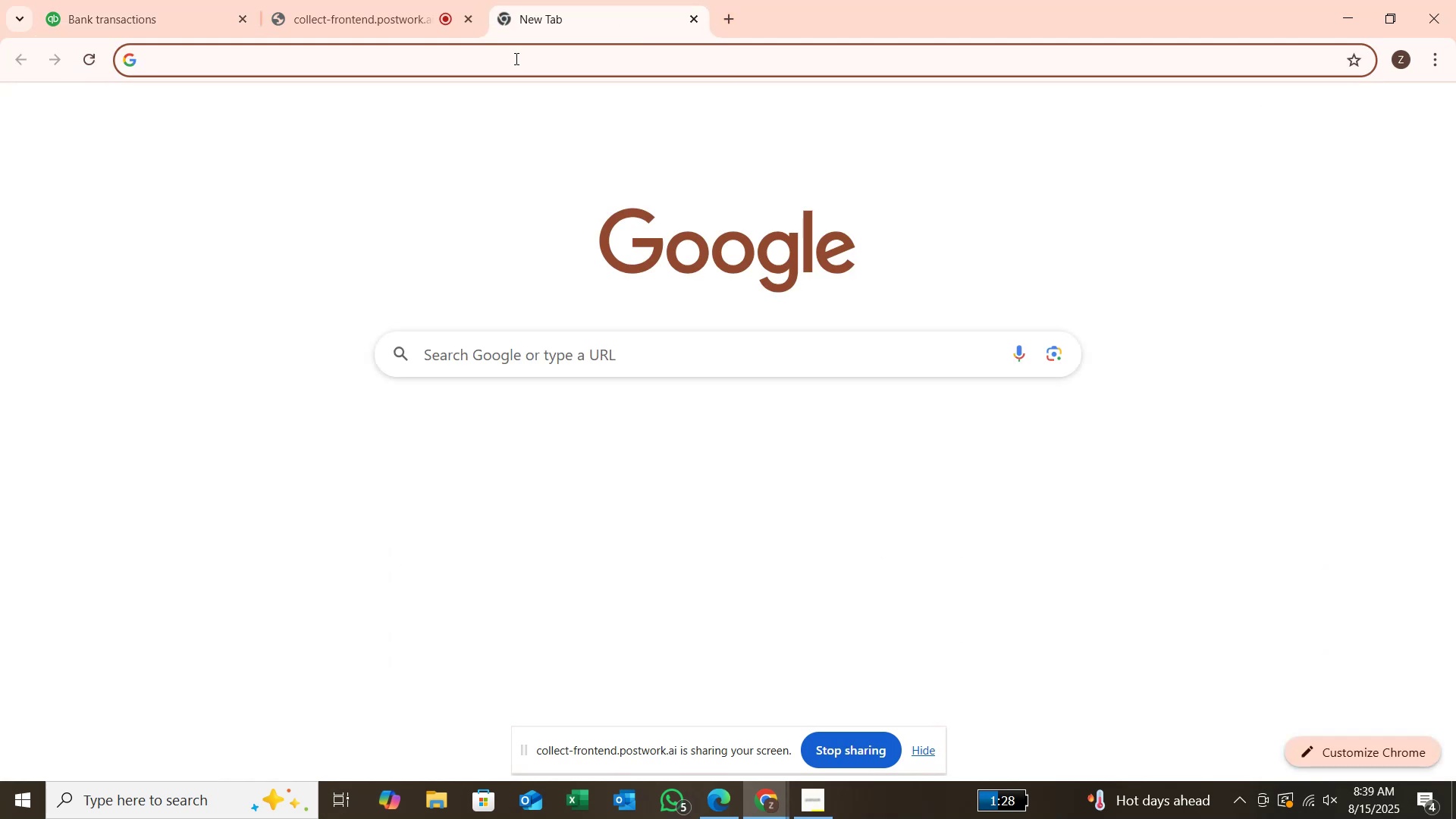 
wait(6.75)
 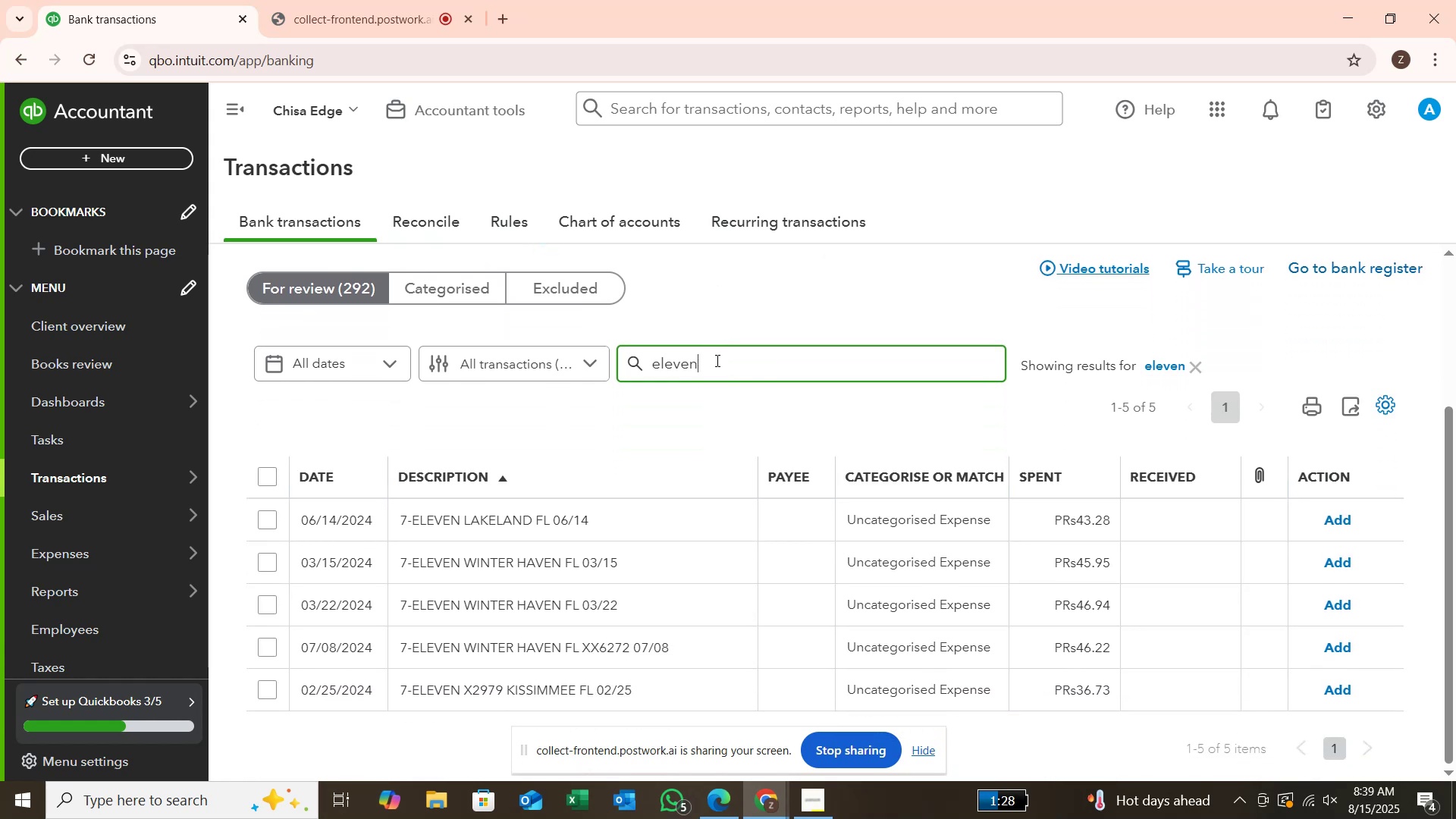 
left_click([528, 337])
 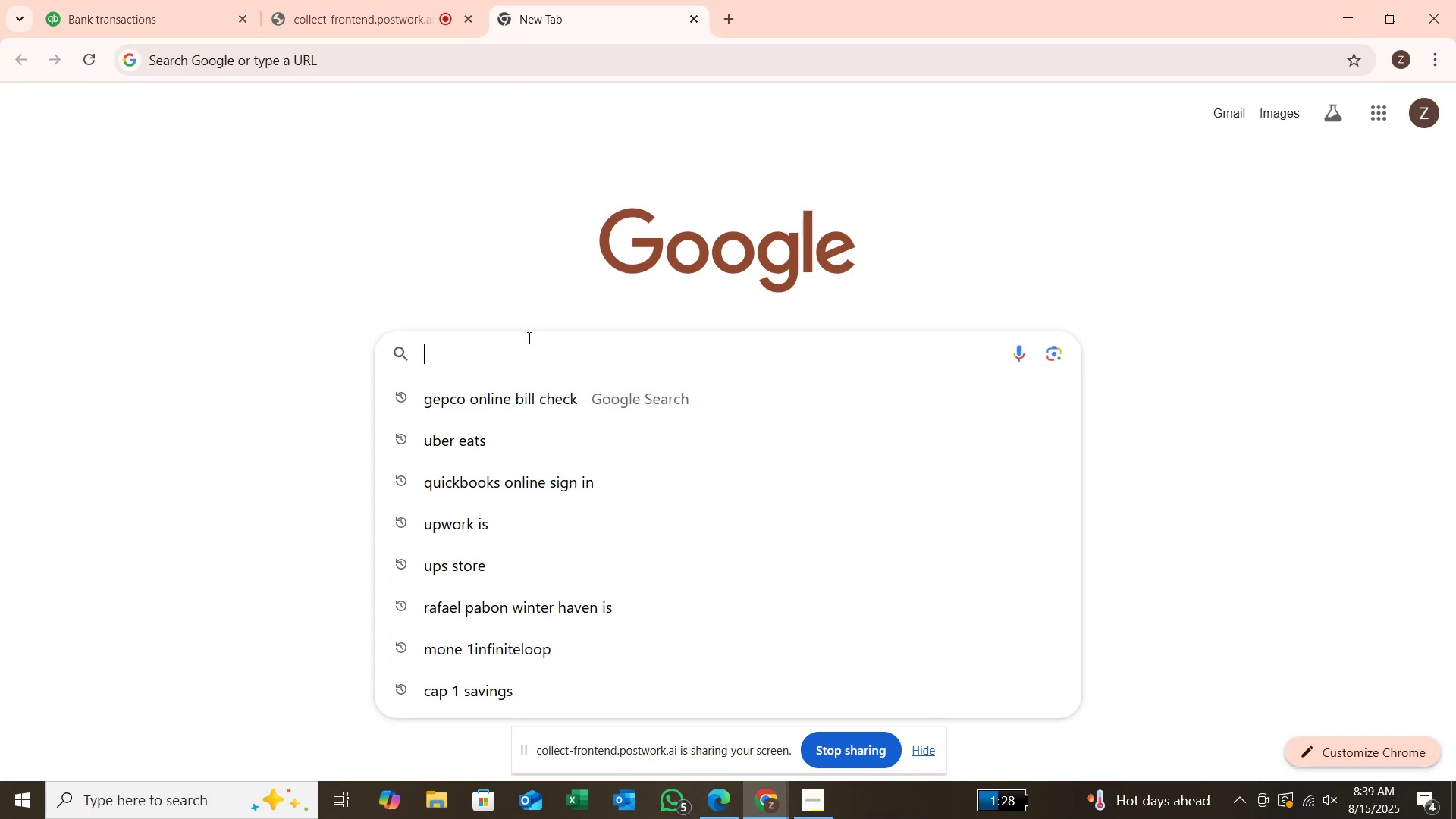 
type(e)
key(Backspace)
type(7 eleven)
 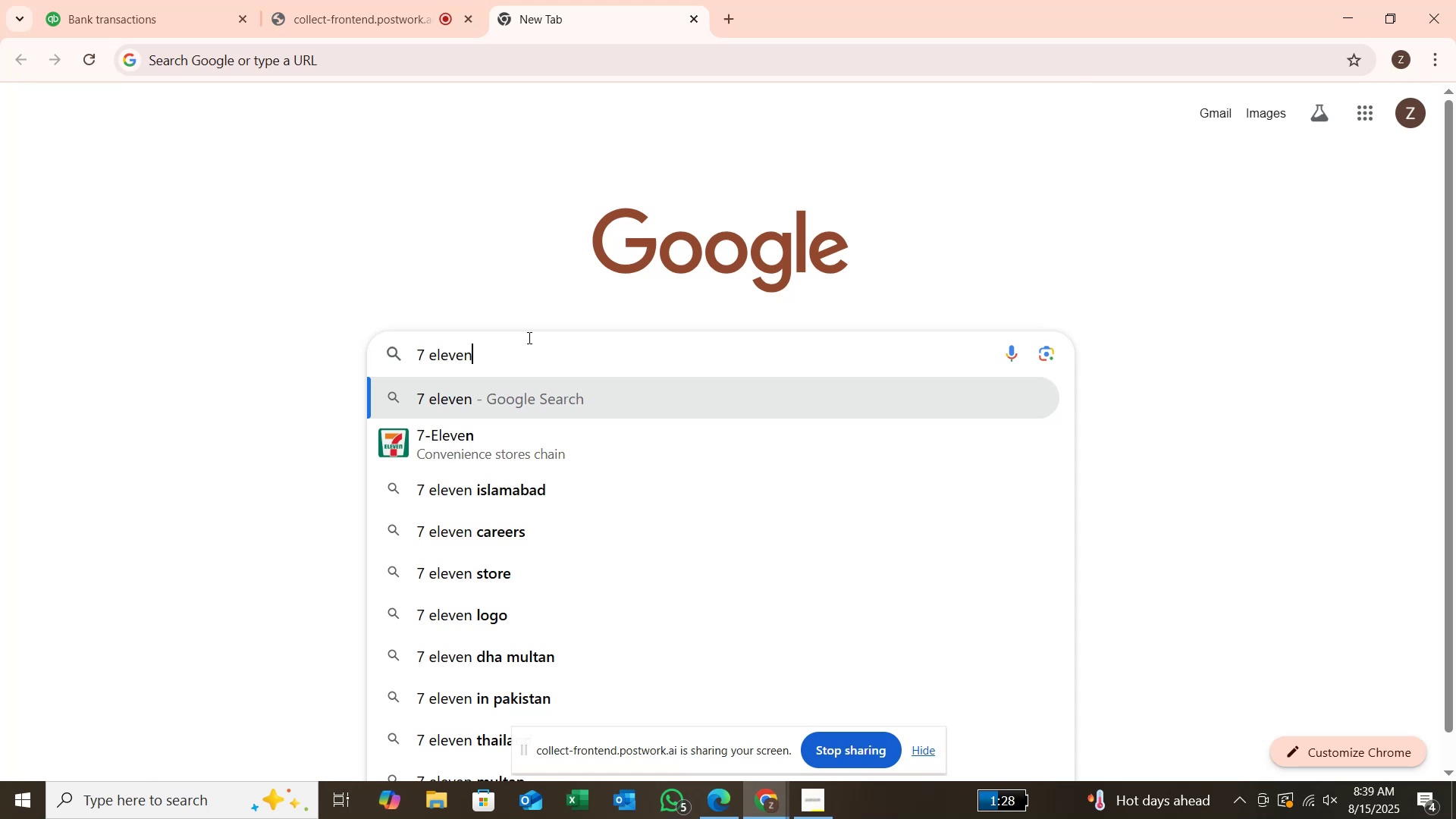 
key(Enter)
 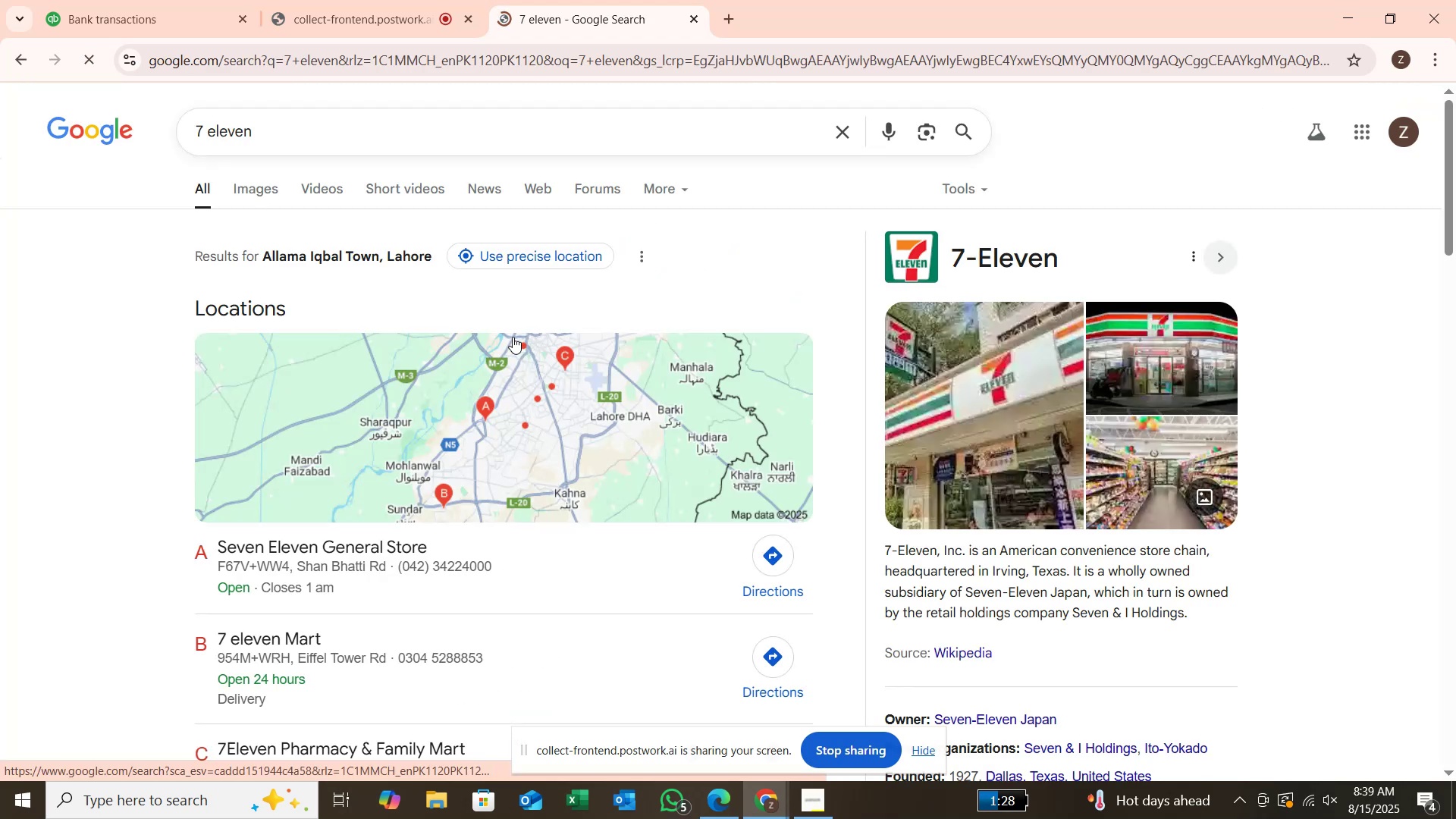 
scroll: coordinate [515, 402], scroll_direction: down, amount: 3.0
 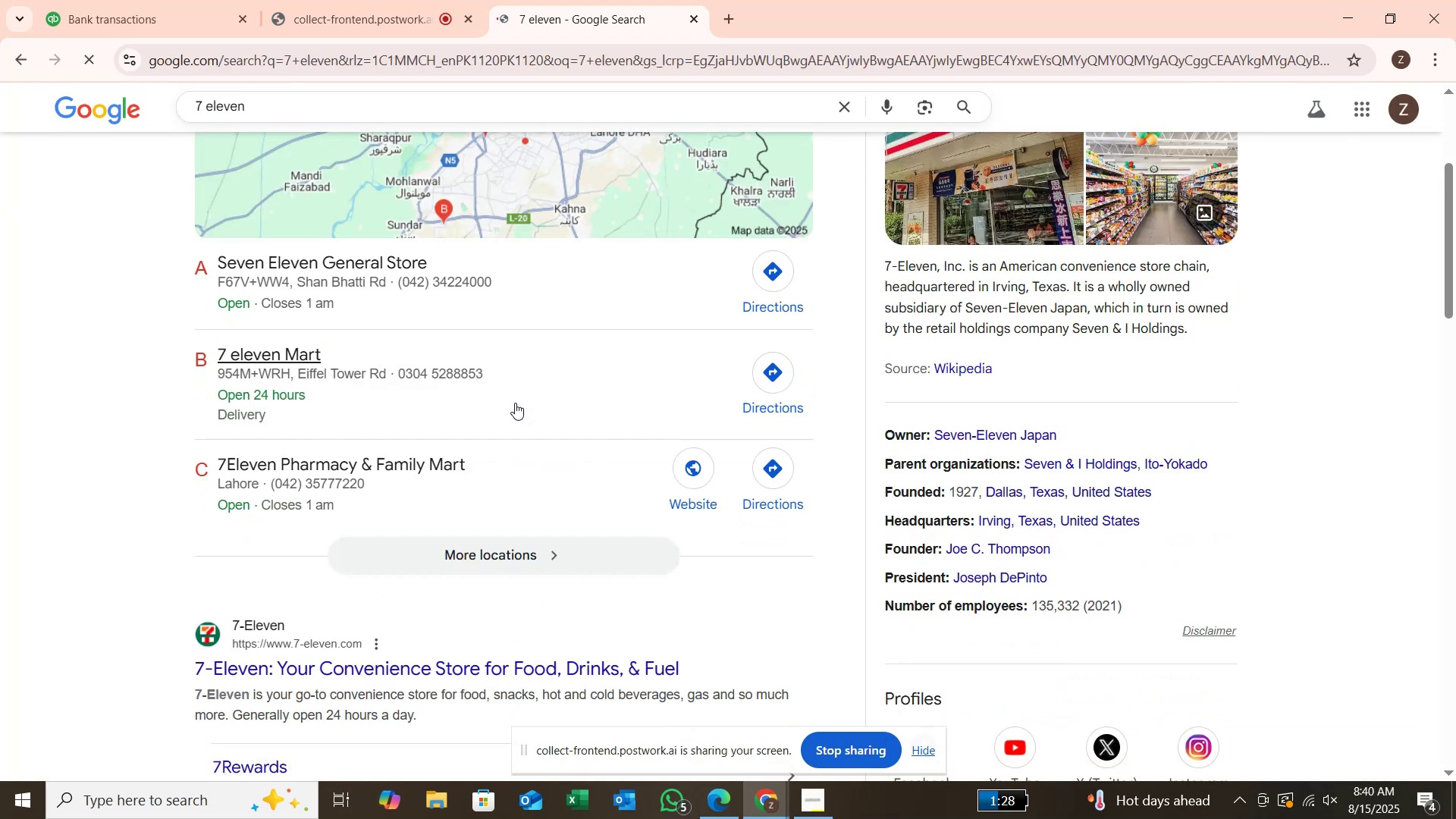 
scroll: coordinate [514, 403], scroll_direction: up, amount: 4.0
 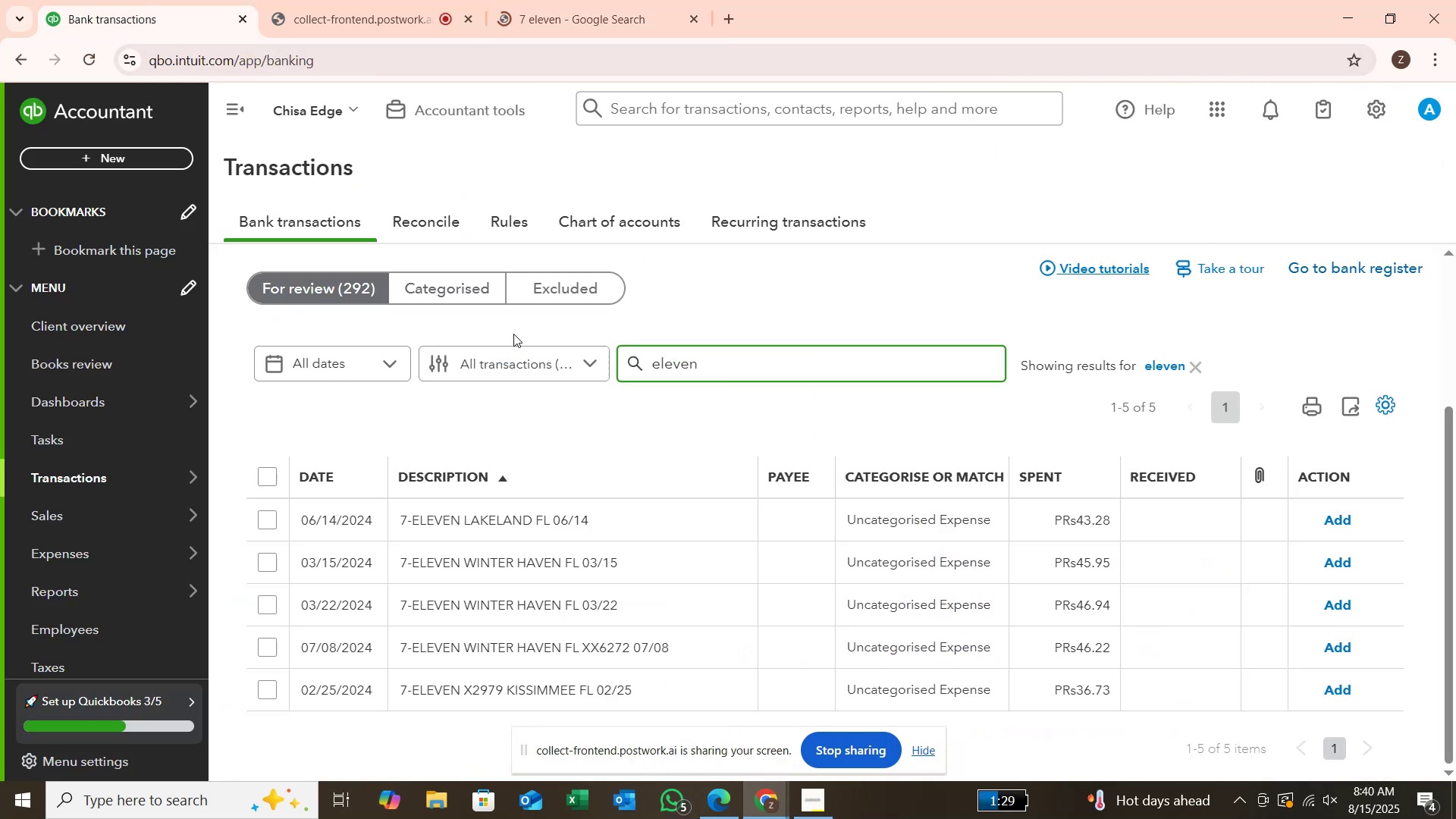 
scroll: coordinate [593, 399], scroll_direction: down, amount: 2.0
 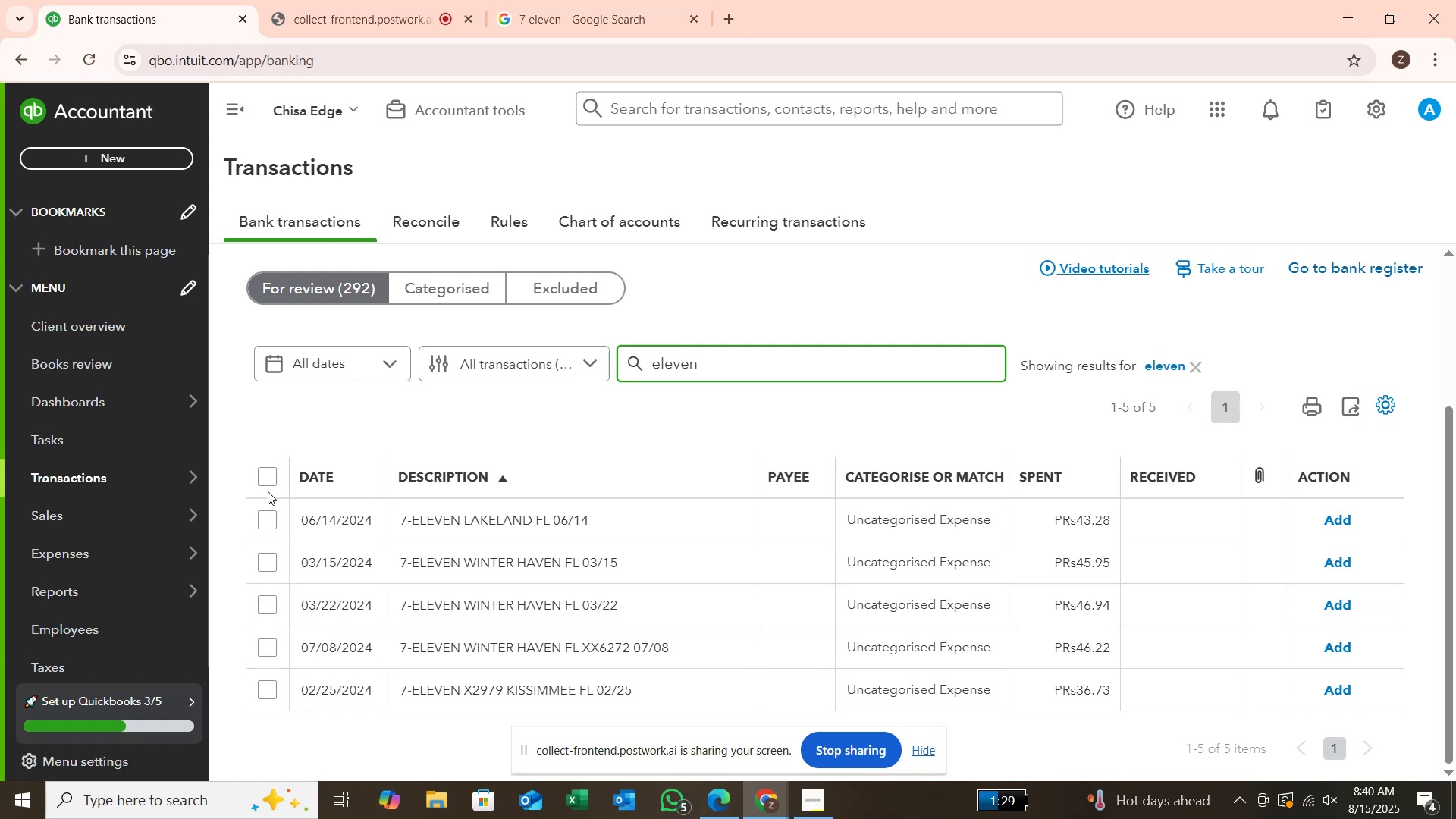 
left_click([273, 483])
 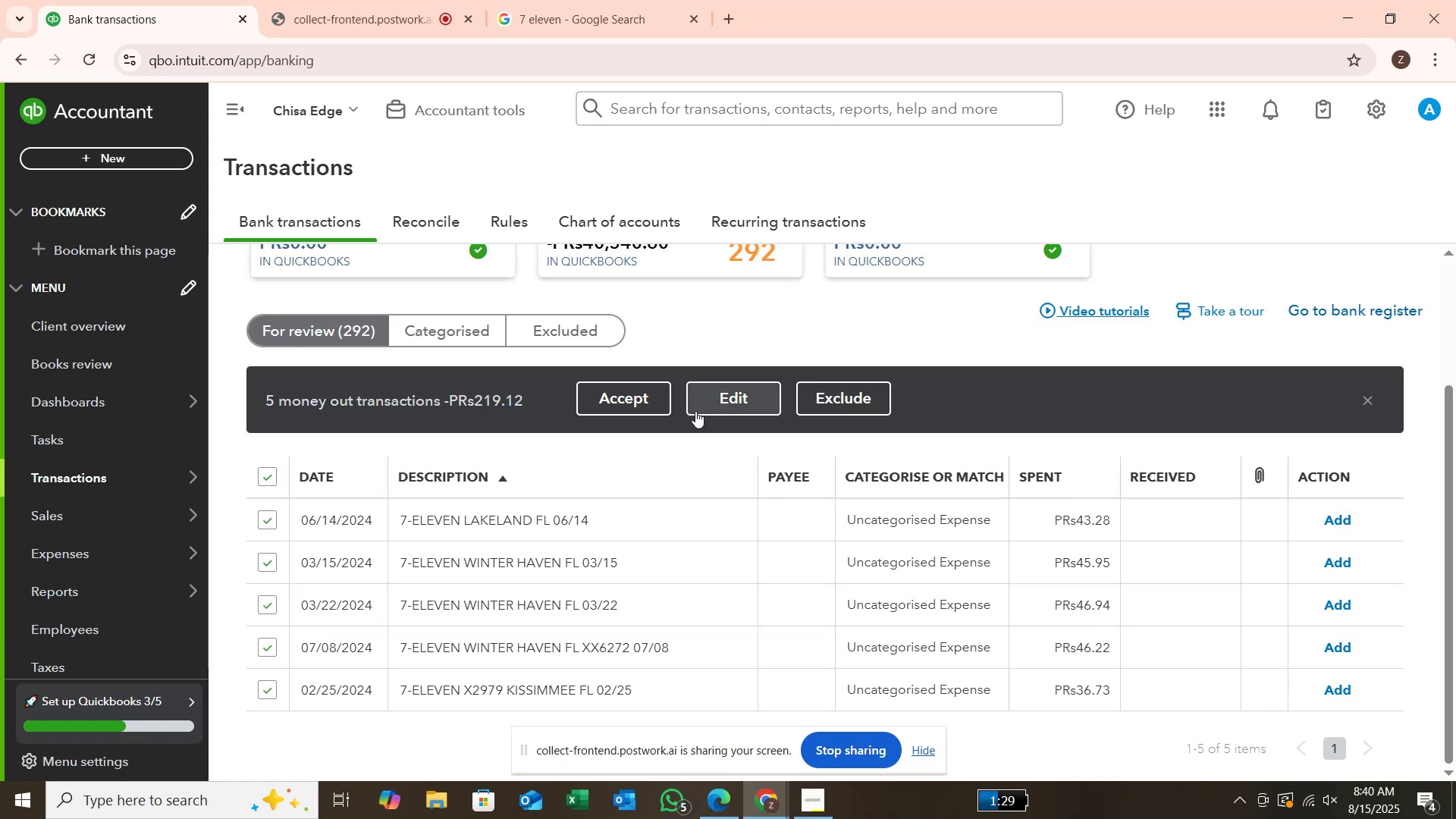 
left_click([695, 411])
 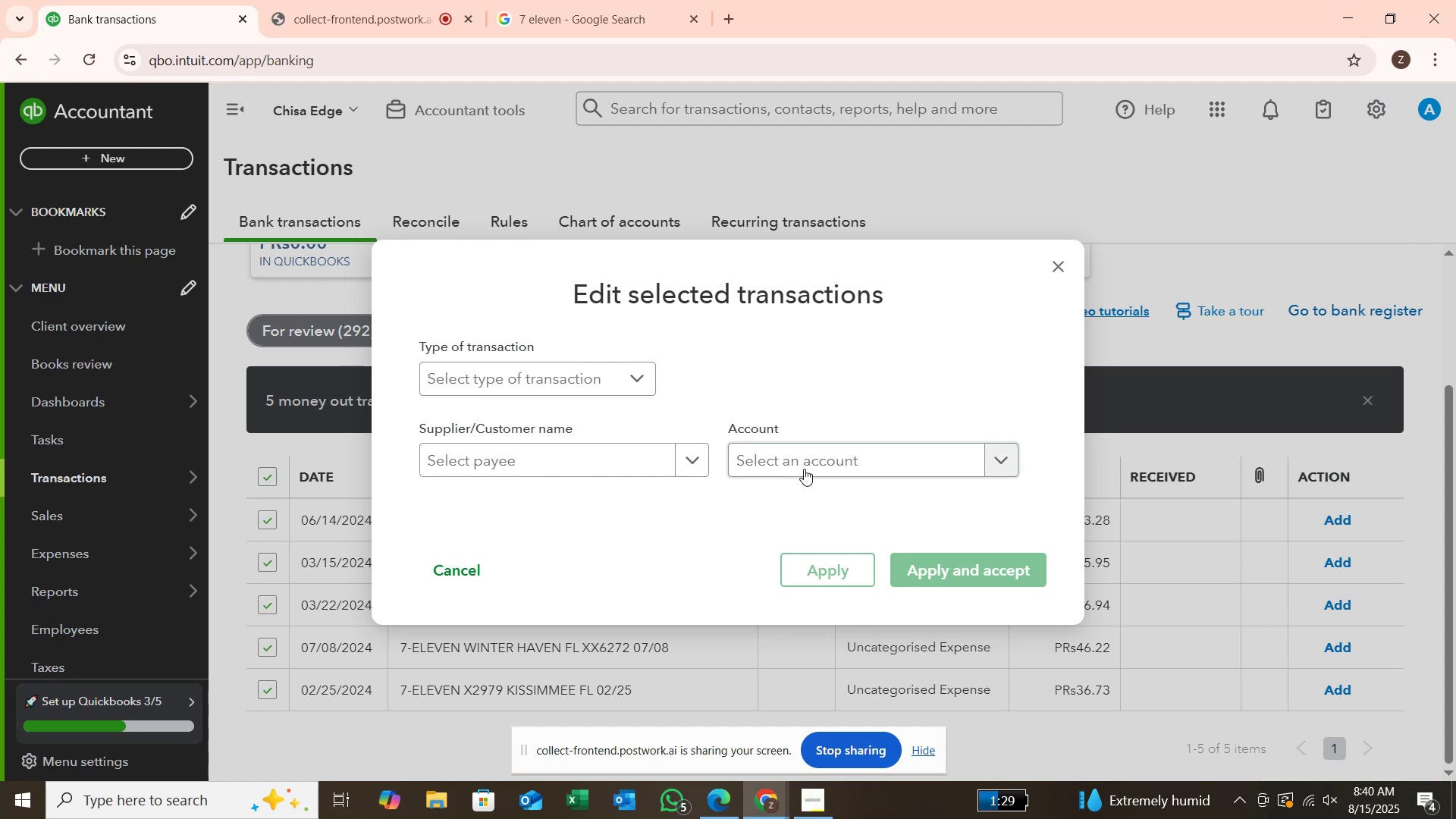 
left_click([633, 375])
 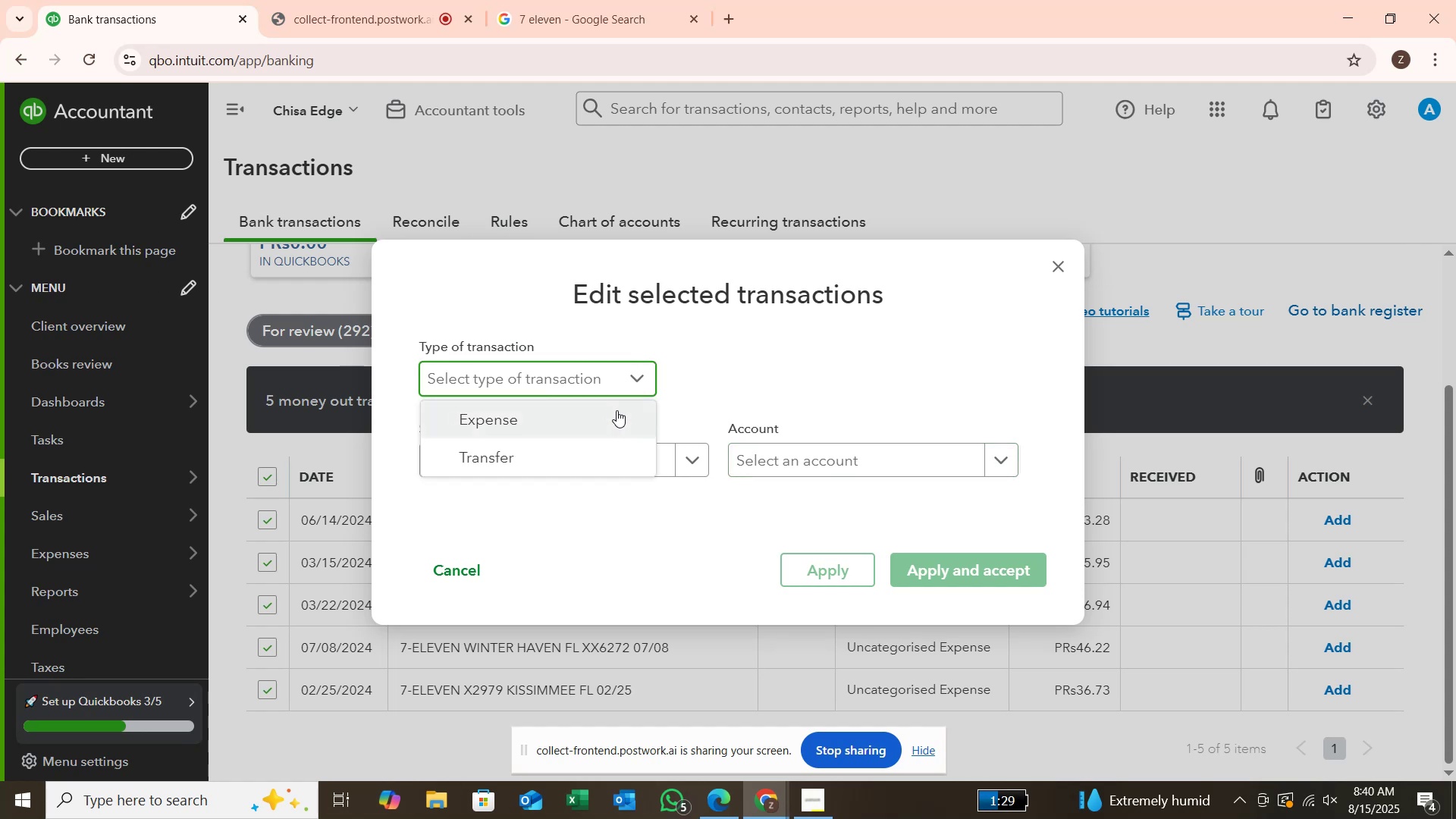 
left_click([617, 410])
 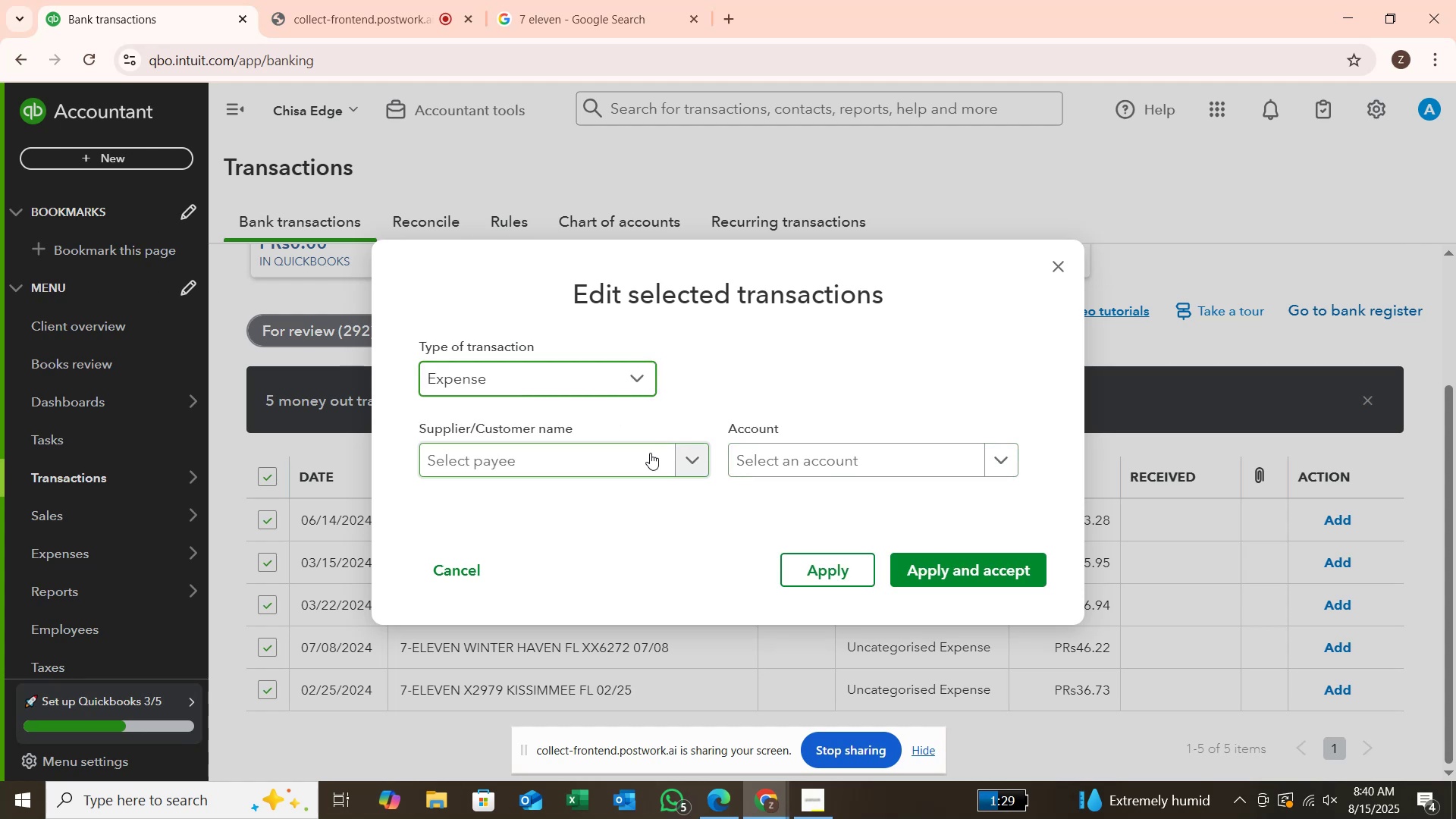 
left_click([650, 453])
 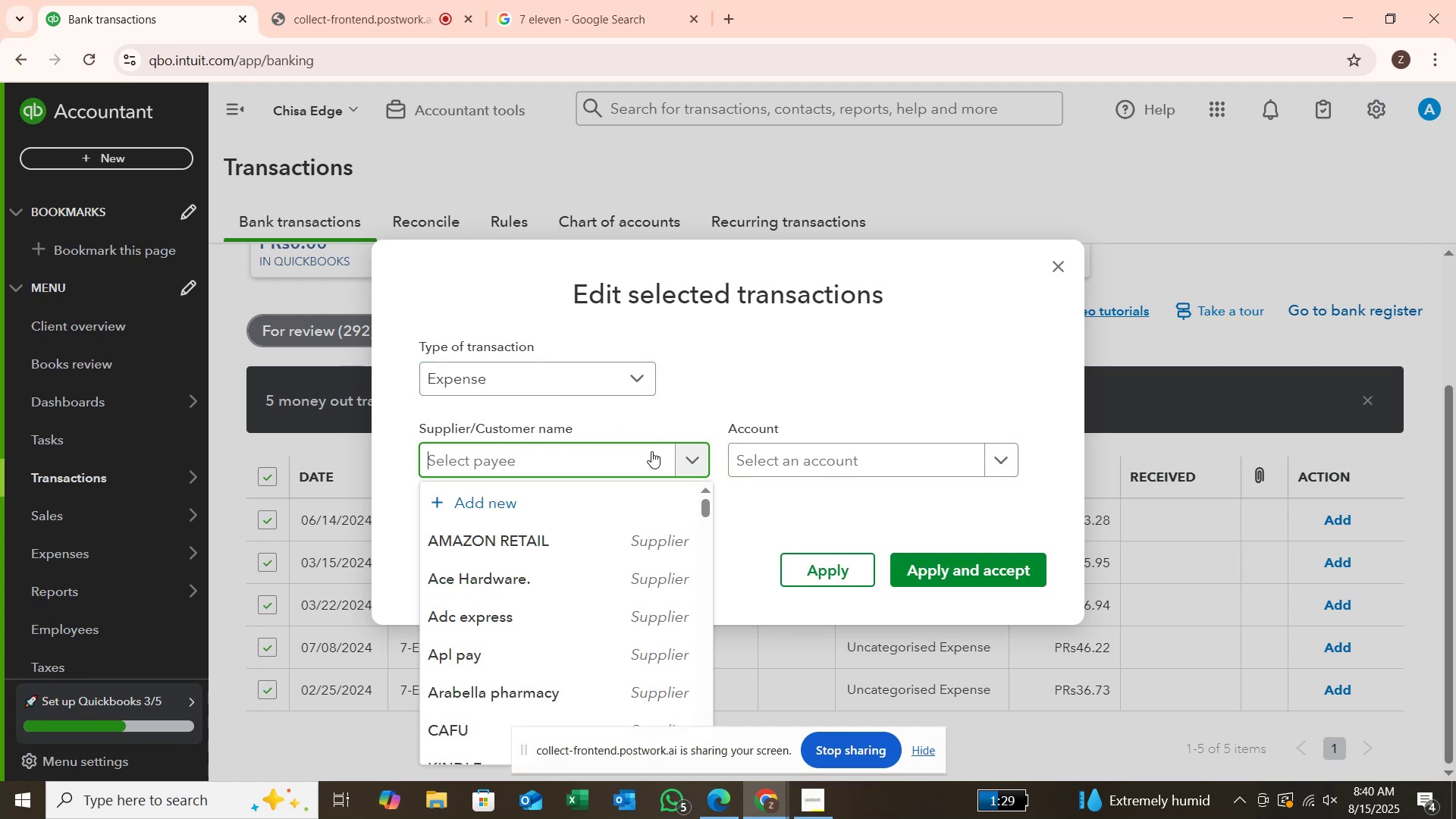 
type(7 eleven)
 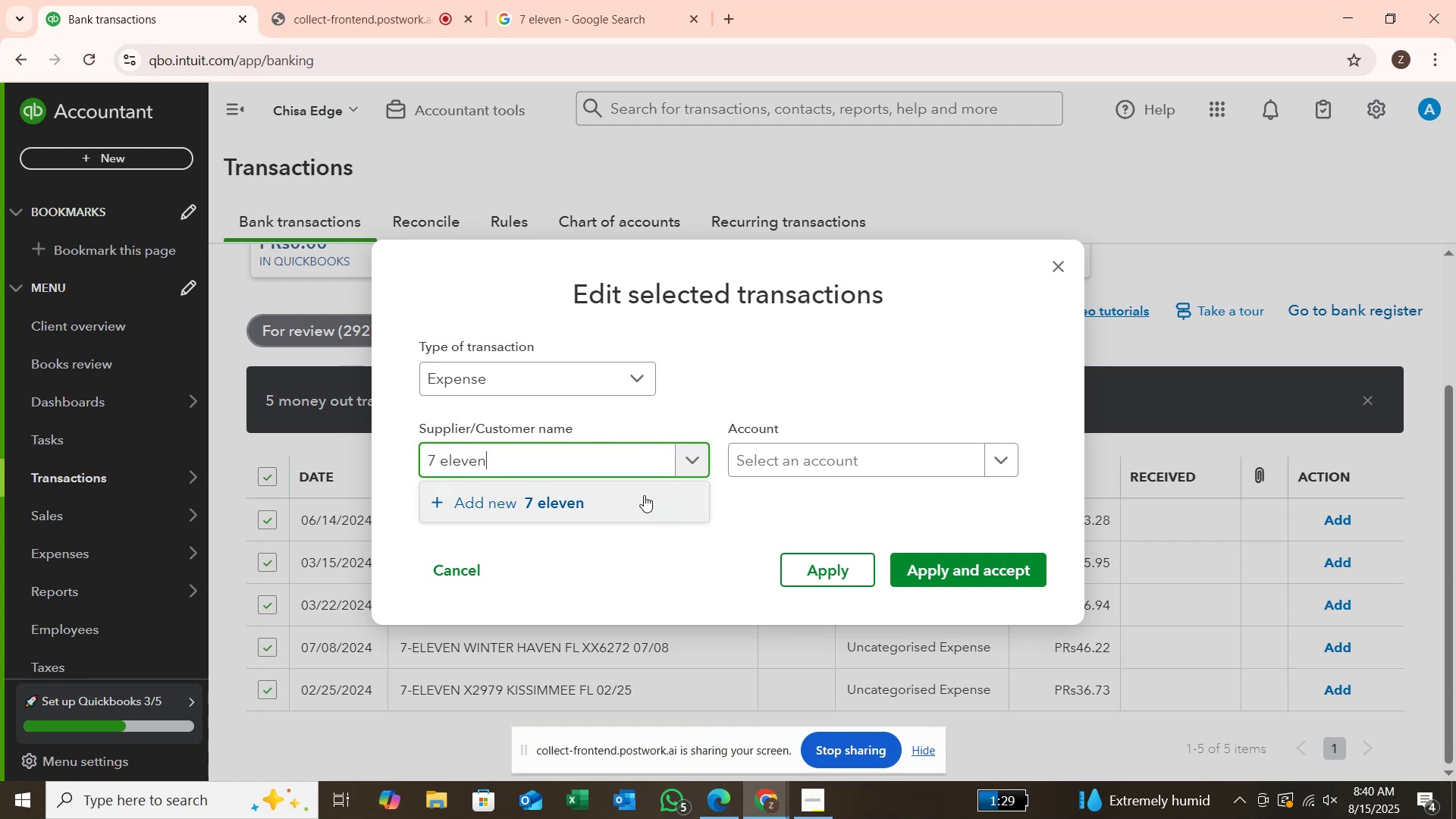 
left_click([643, 494])
 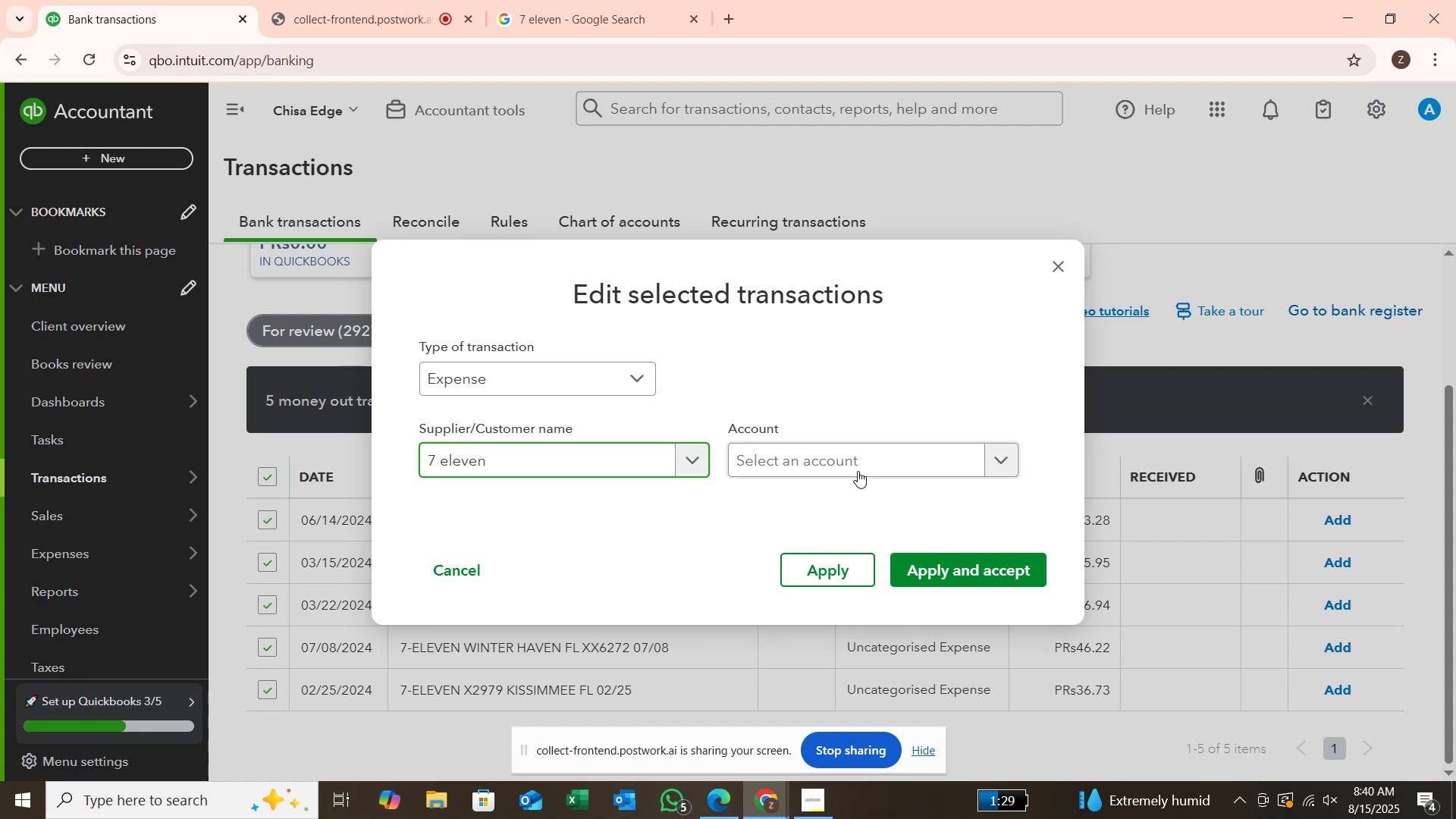 
left_click([860, 466])
 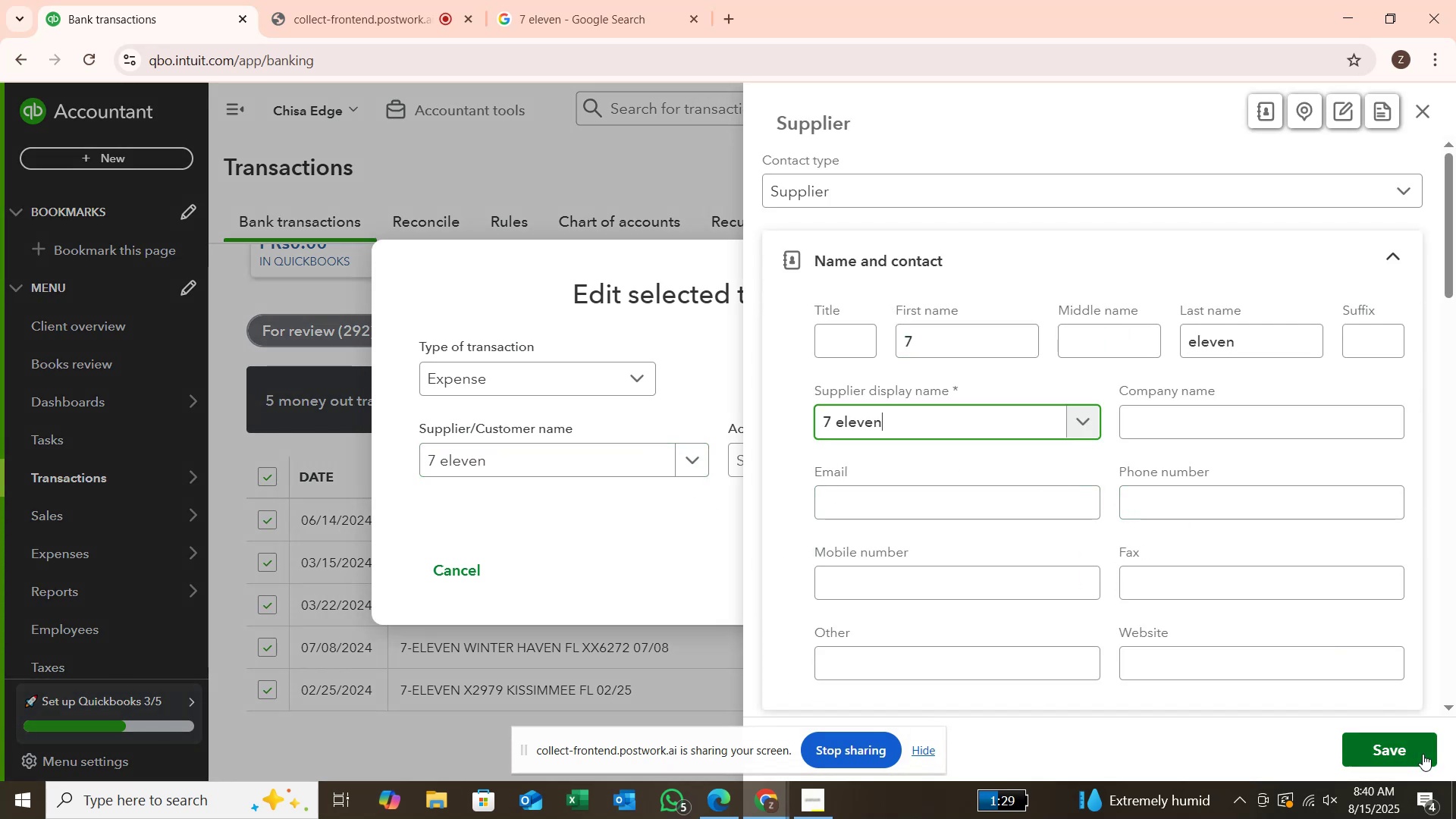 
left_click([1420, 743])
 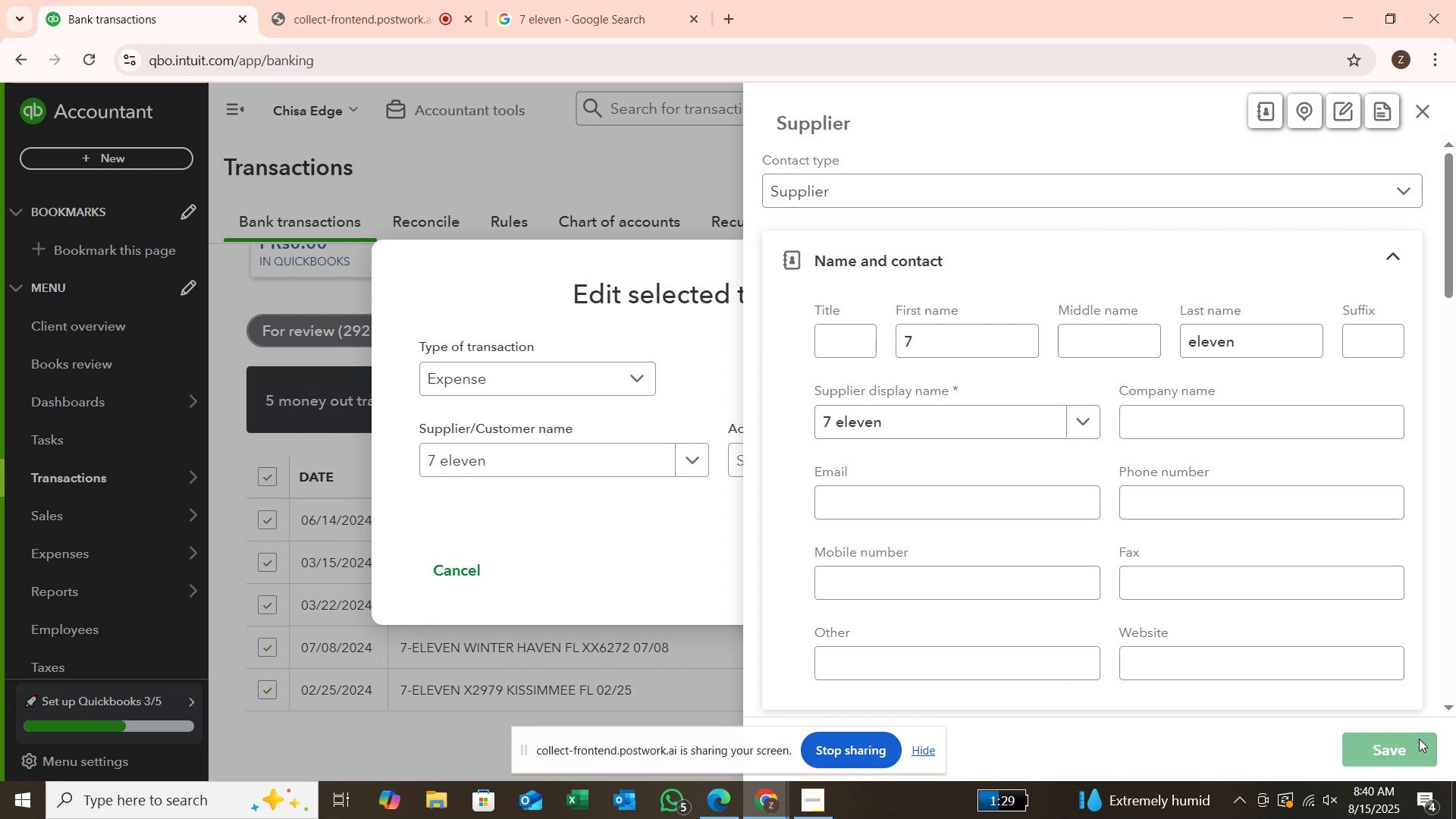 
wait(12.77)
 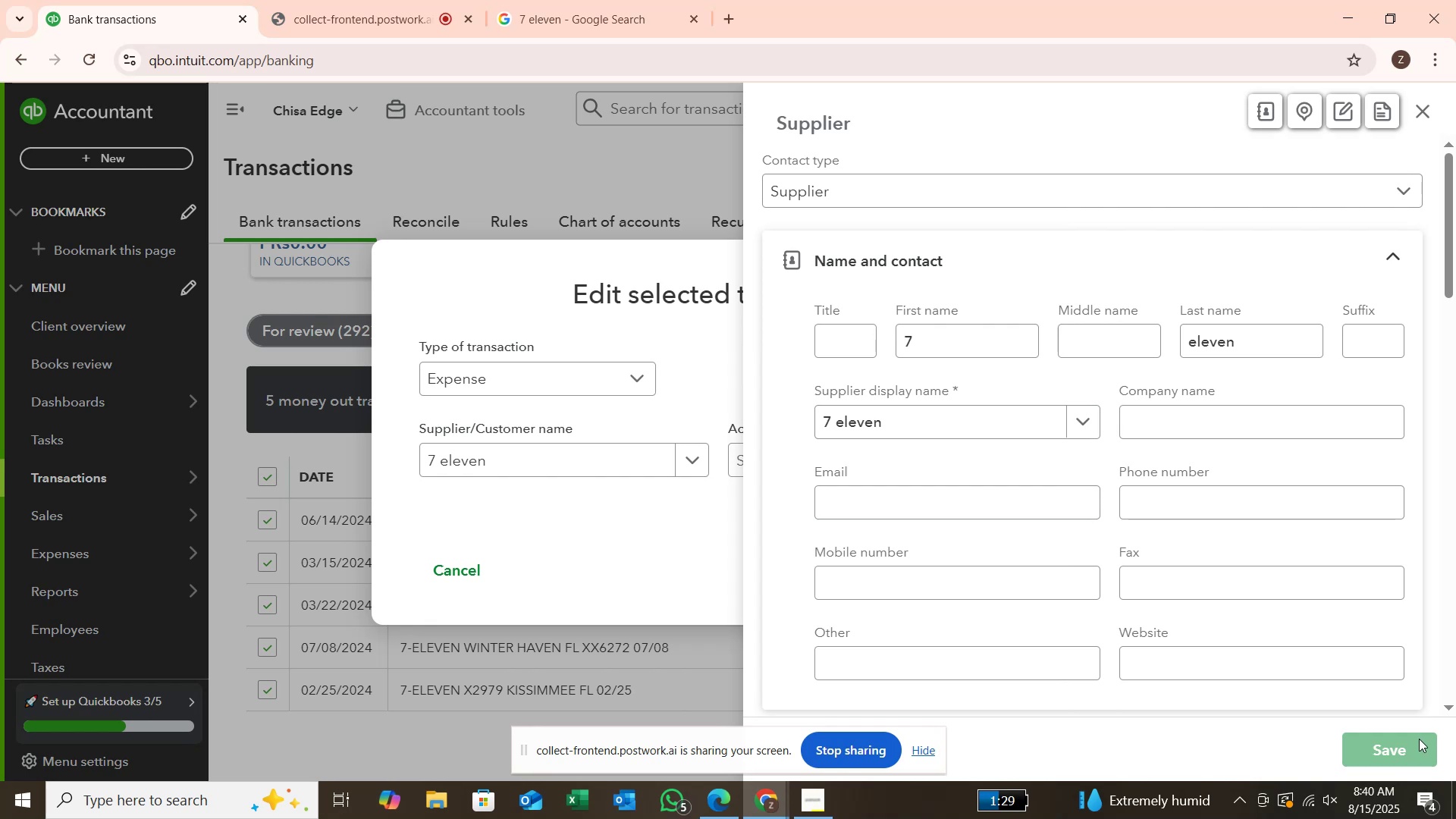 
mouse_move([902, 454])
 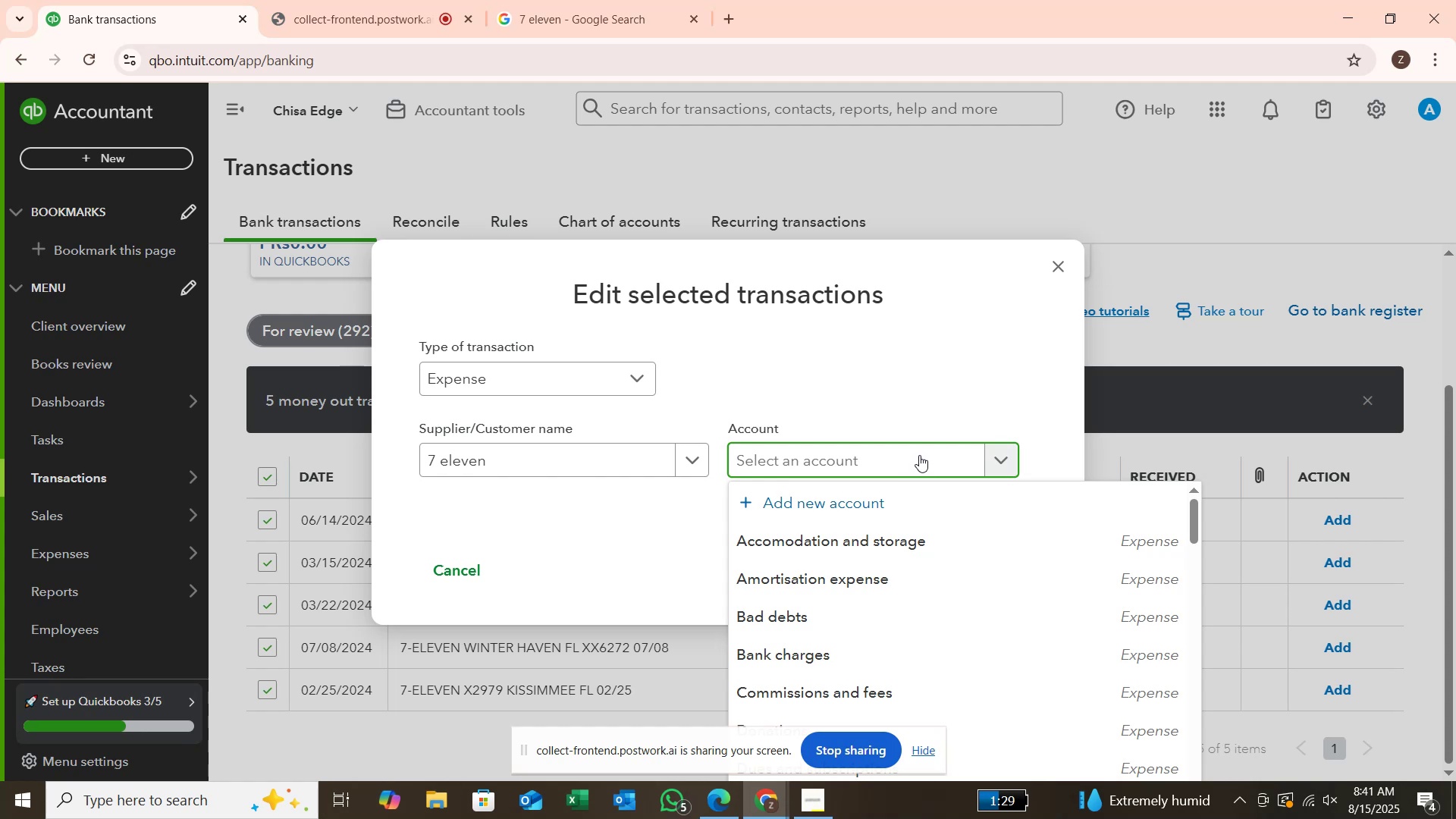 
wait(24.27)
 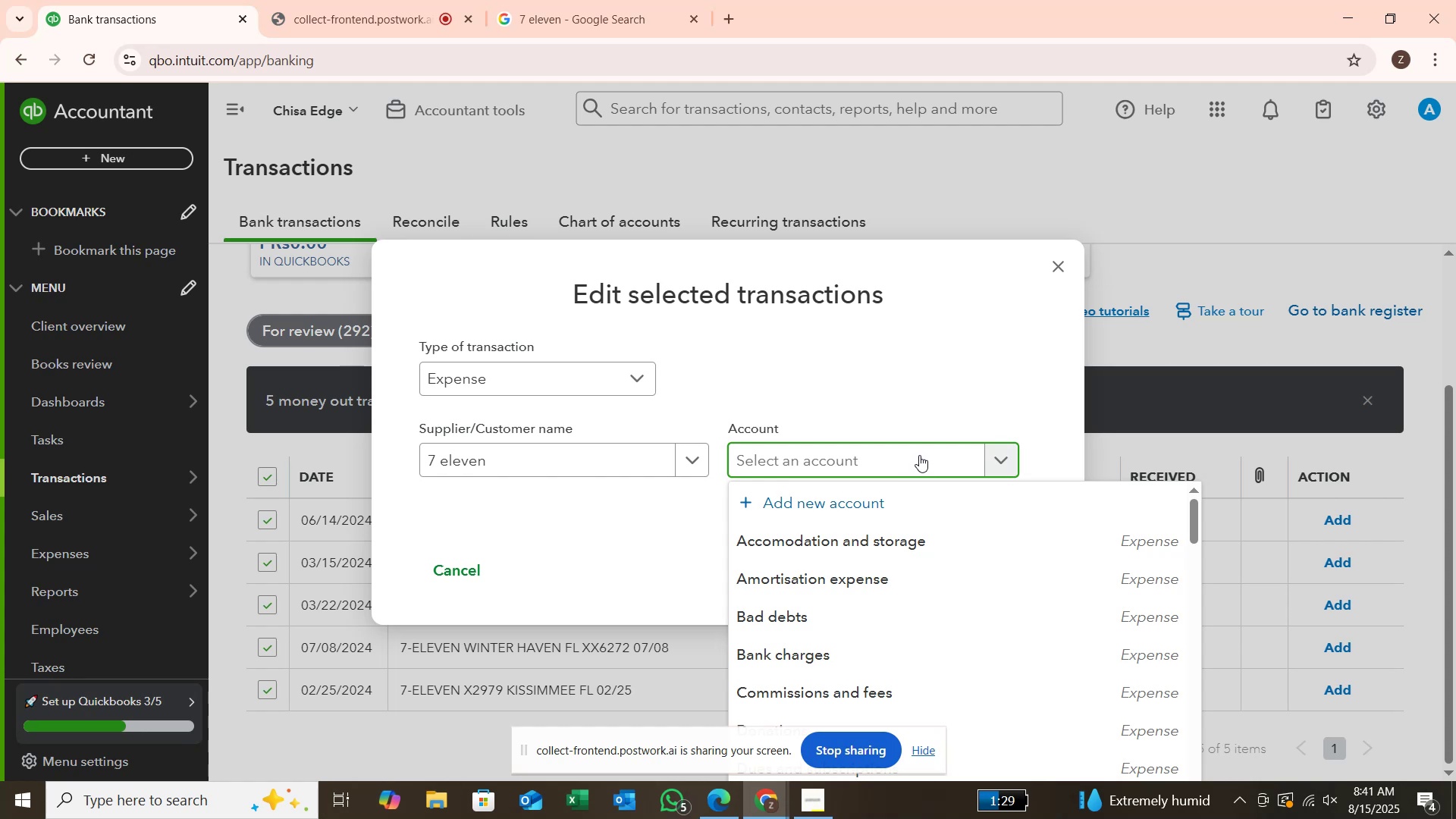 
type(suppl)
 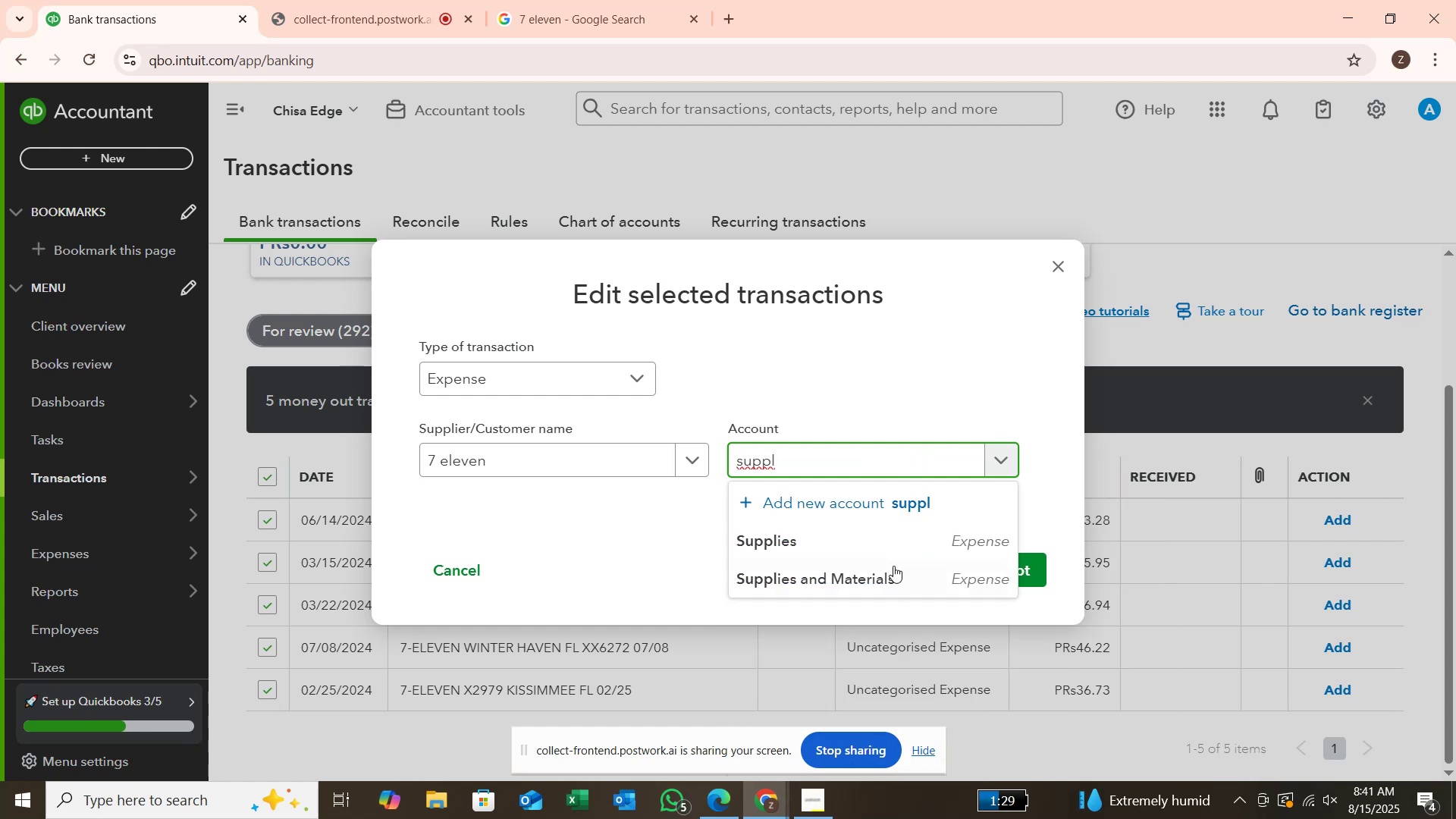 
left_click([892, 588])
 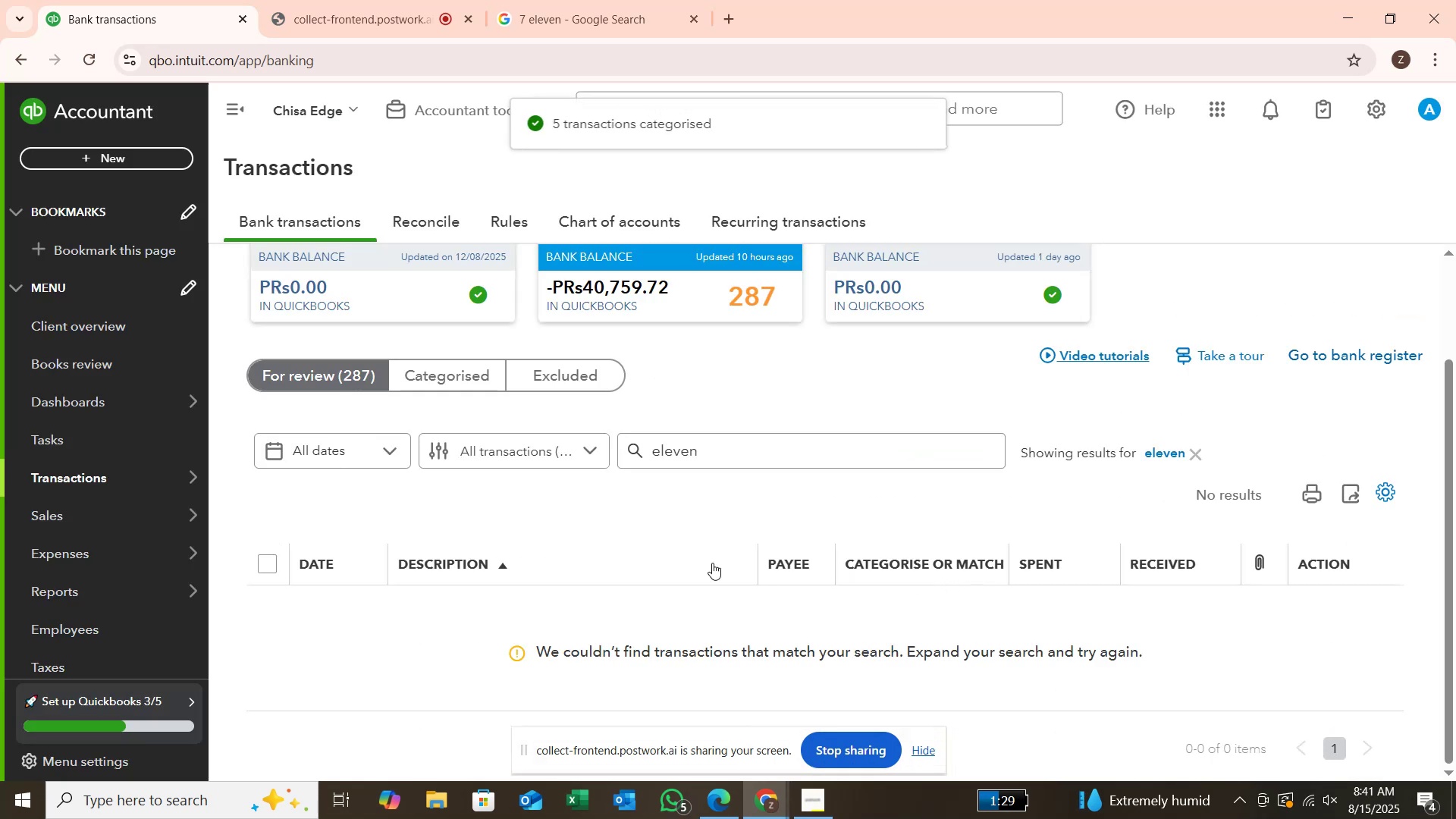 
left_click([1200, 456])
 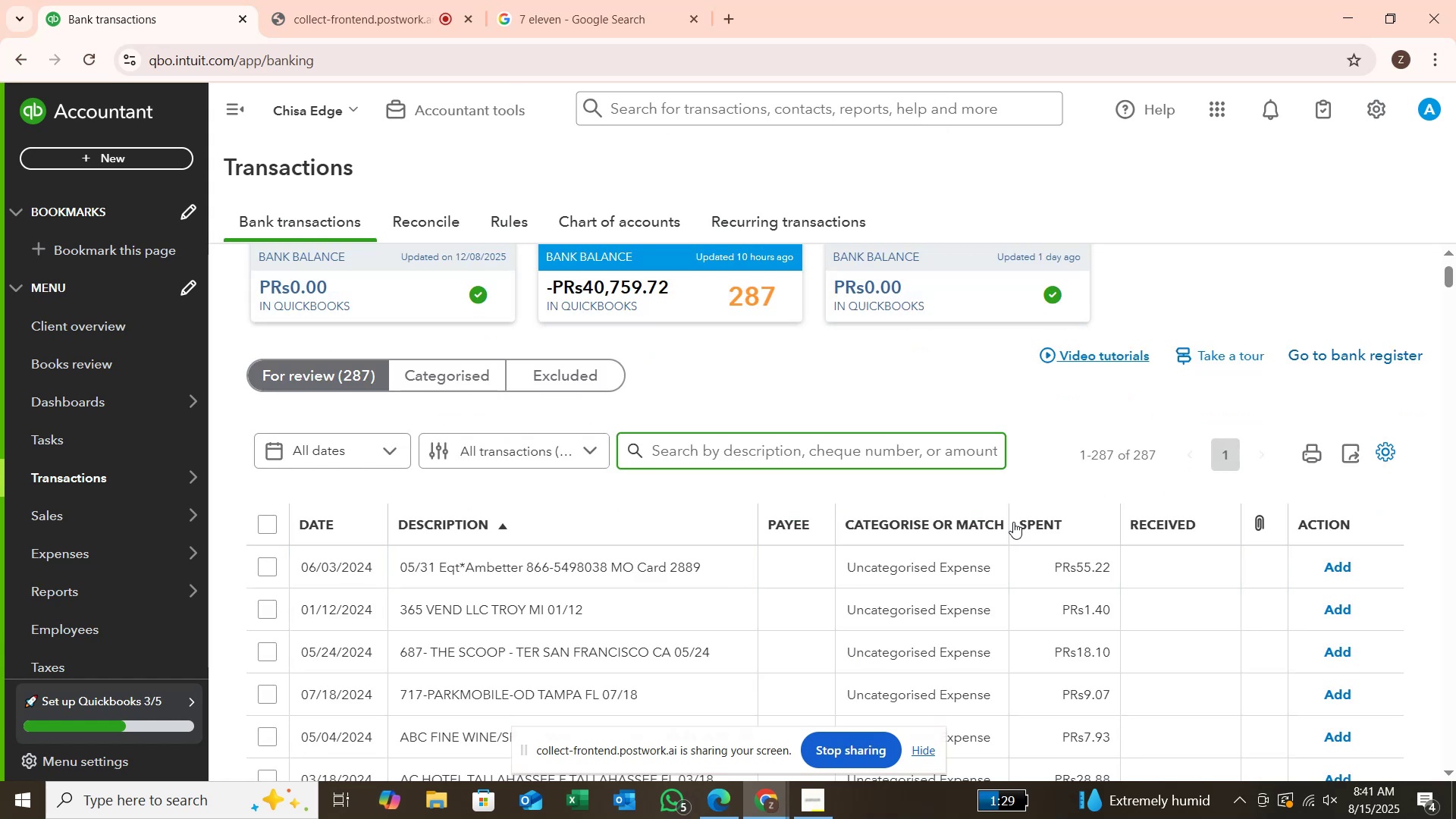 
wait(6.03)
 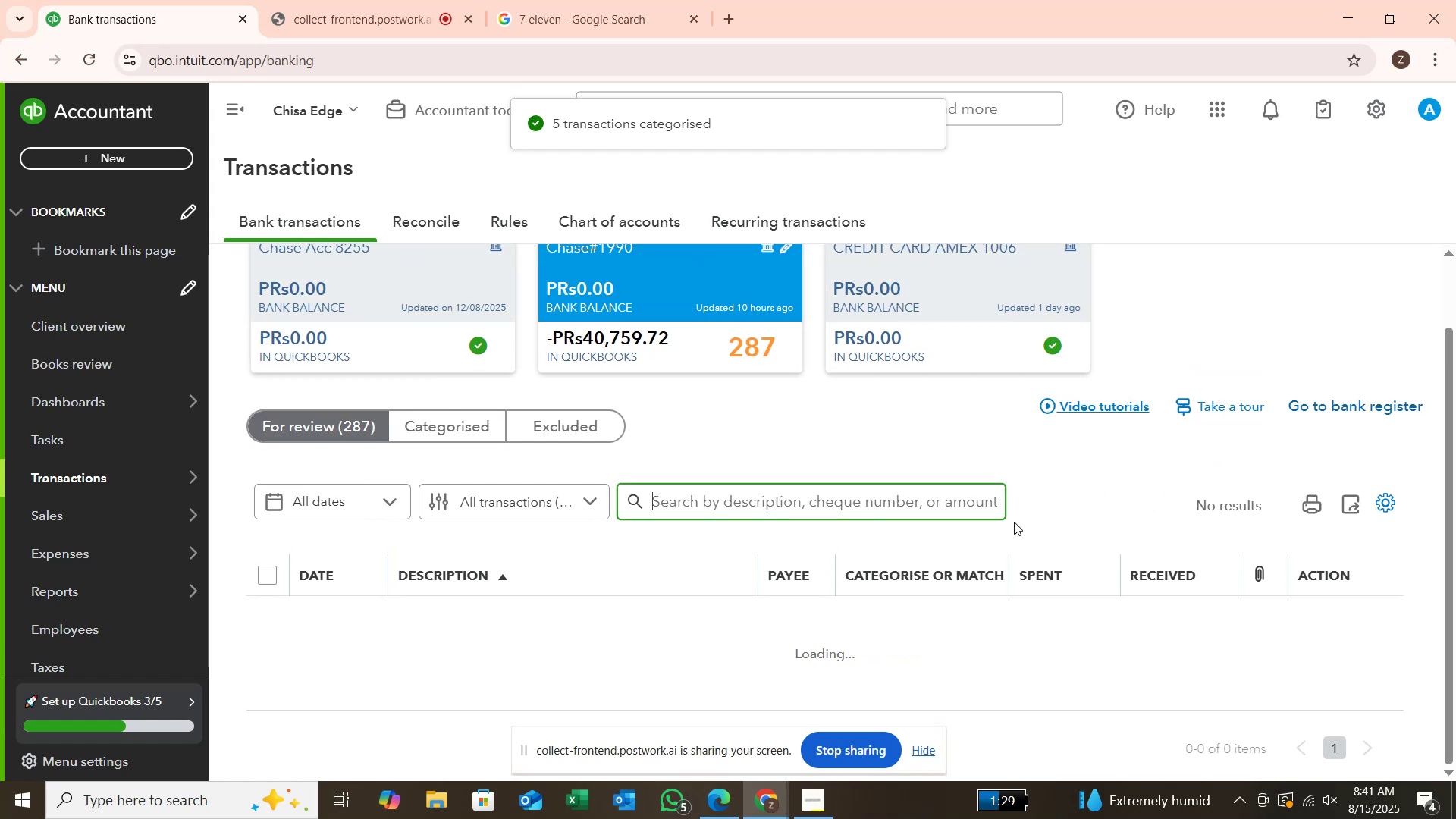 
scroll: coordinate [993, 563], scroll_direction: down, amount: 2.0
 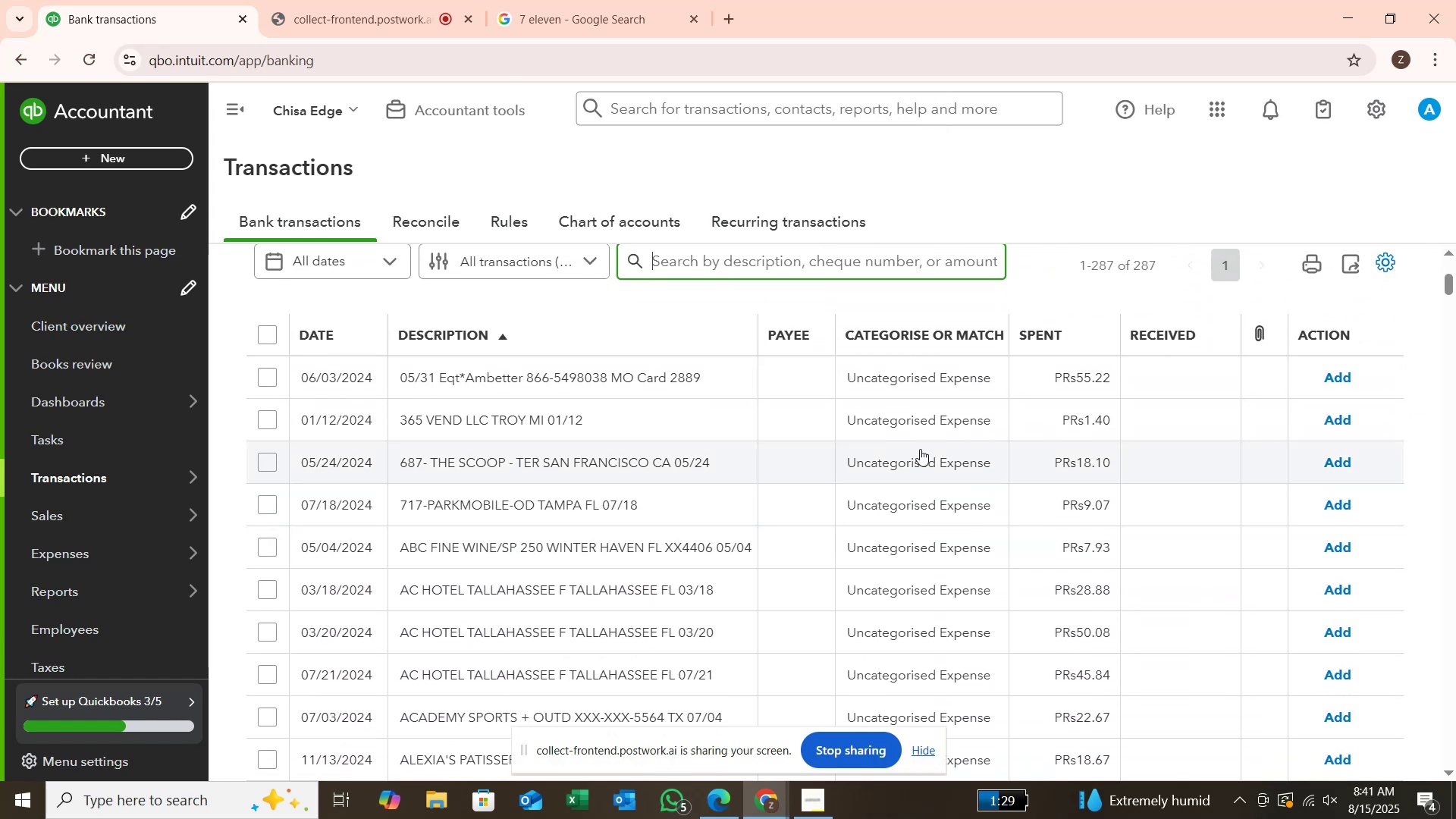 
left_click([753, 265])
 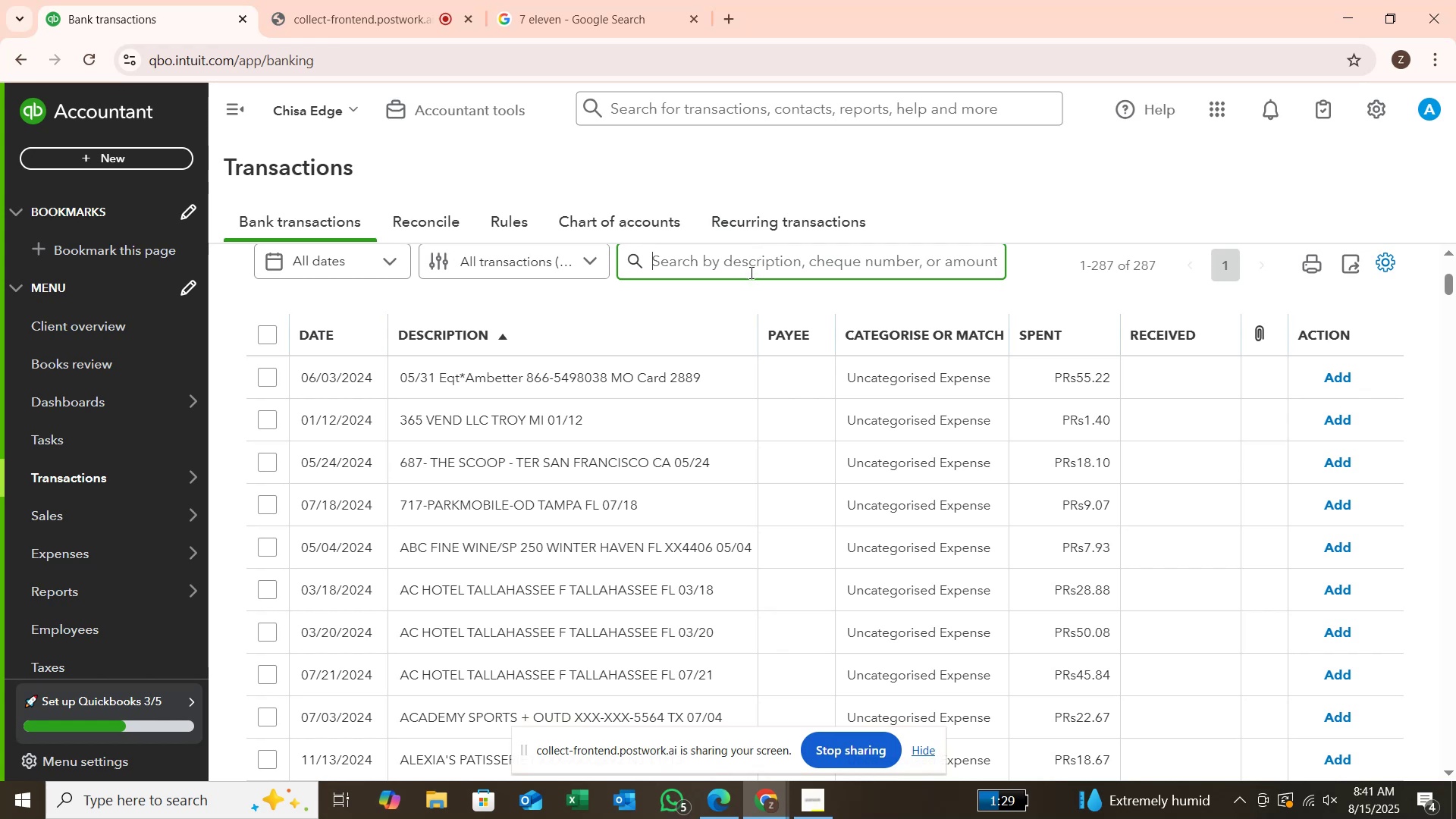 
type(ac)
 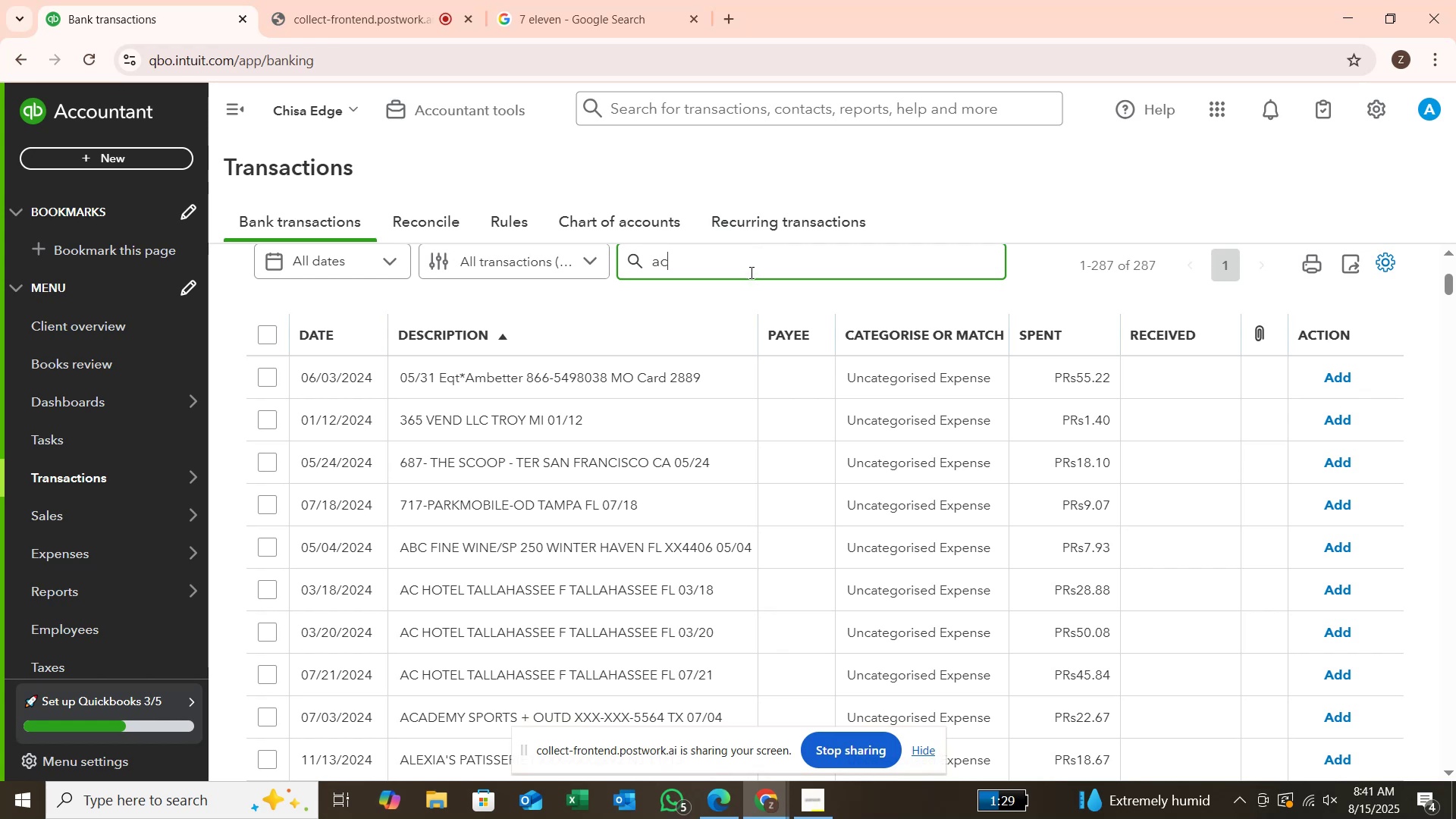 
key(Enter)
 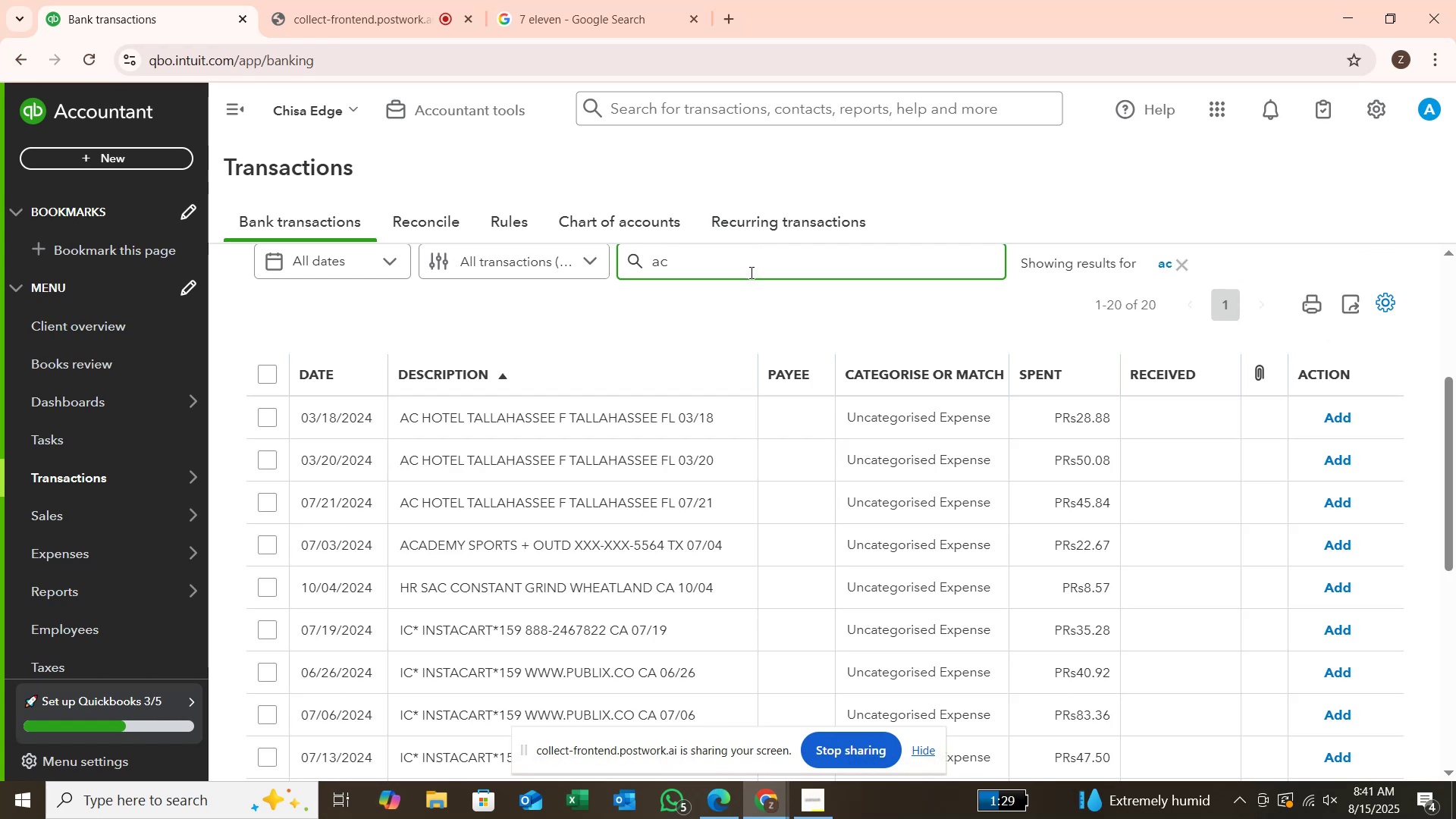 
type( hotel)
 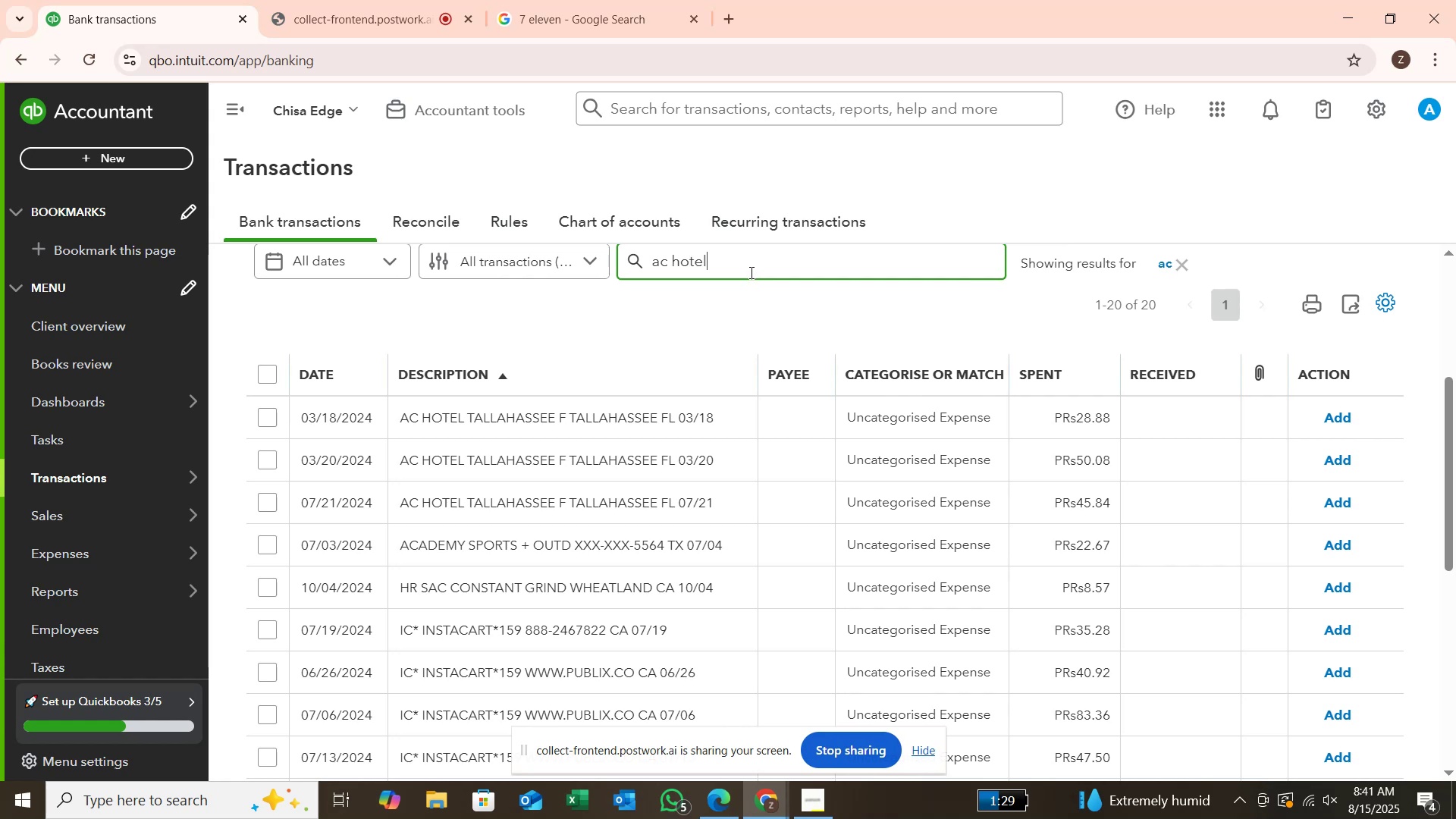 
key(Enter)
 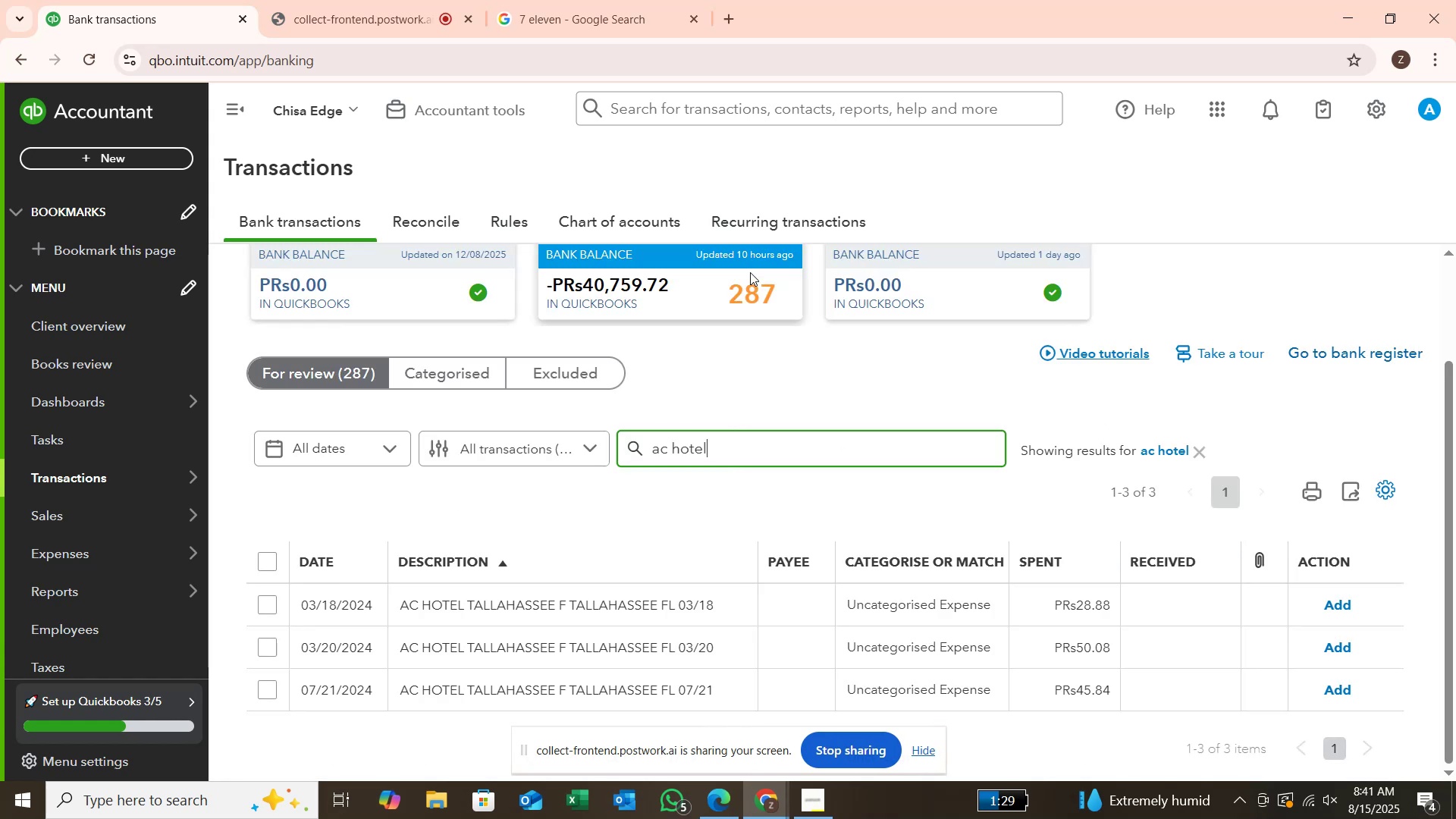 
wait(7.0)
 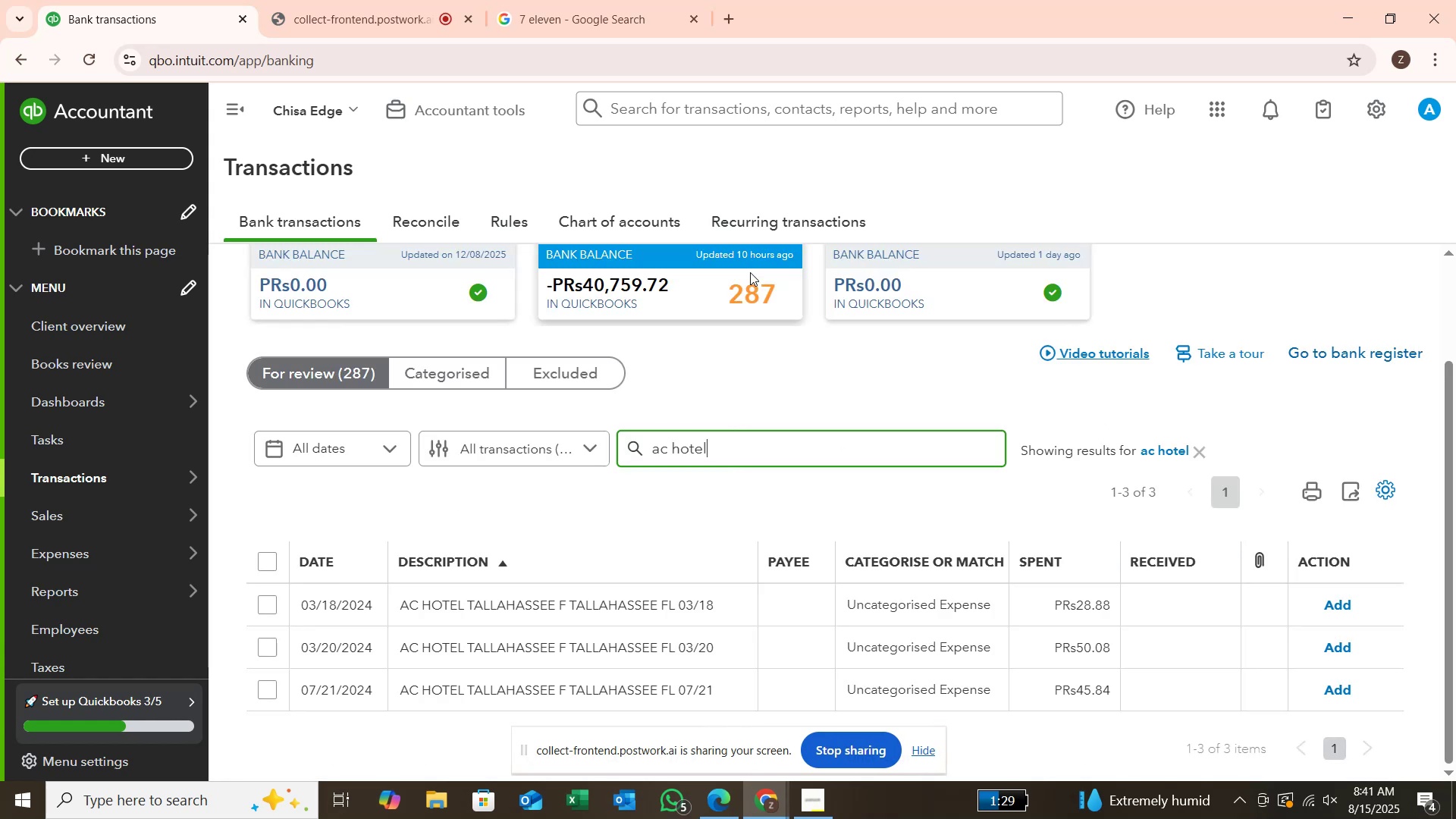 
left_click([538, 23])
 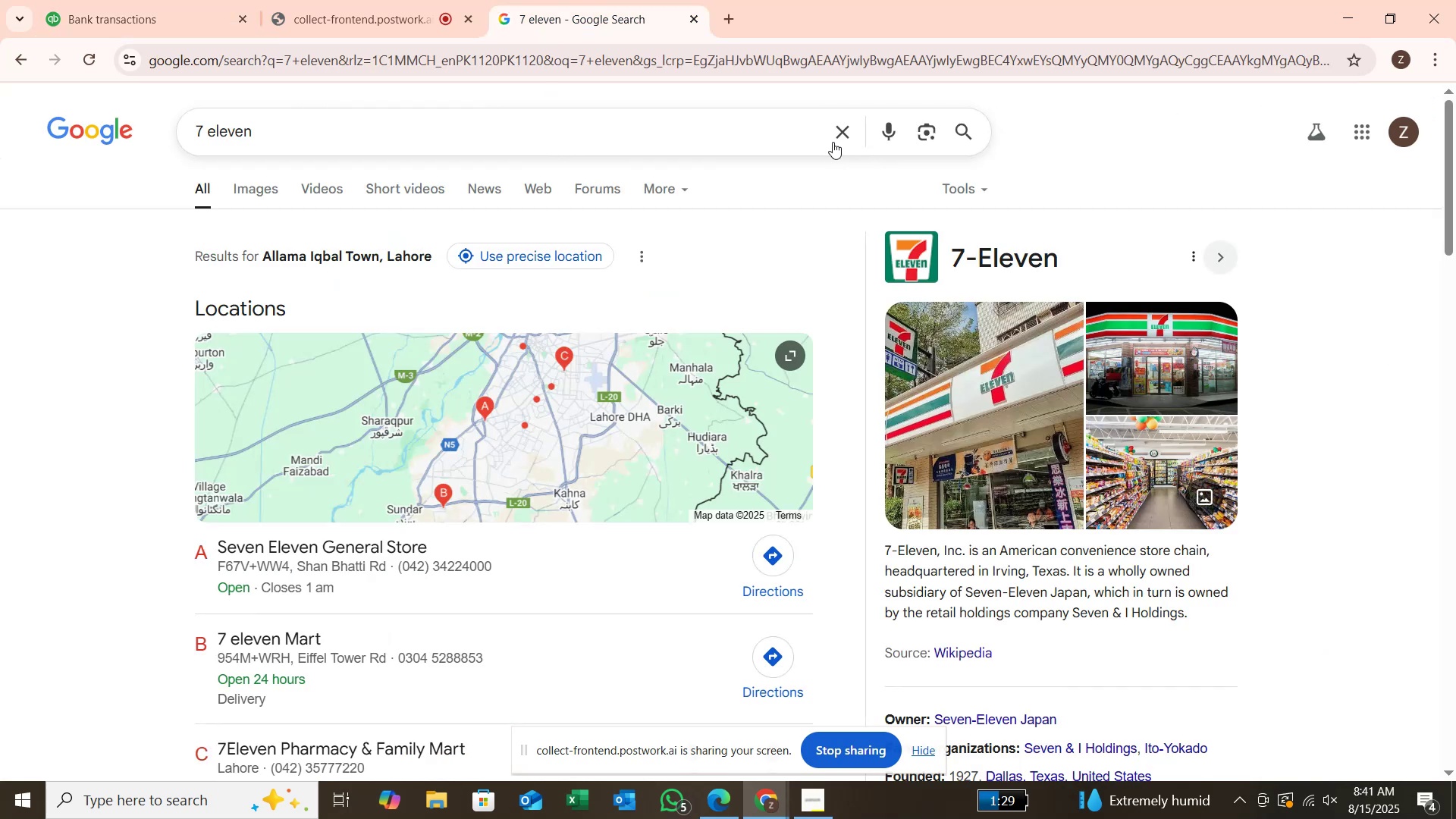 
left_click([846, 133])
 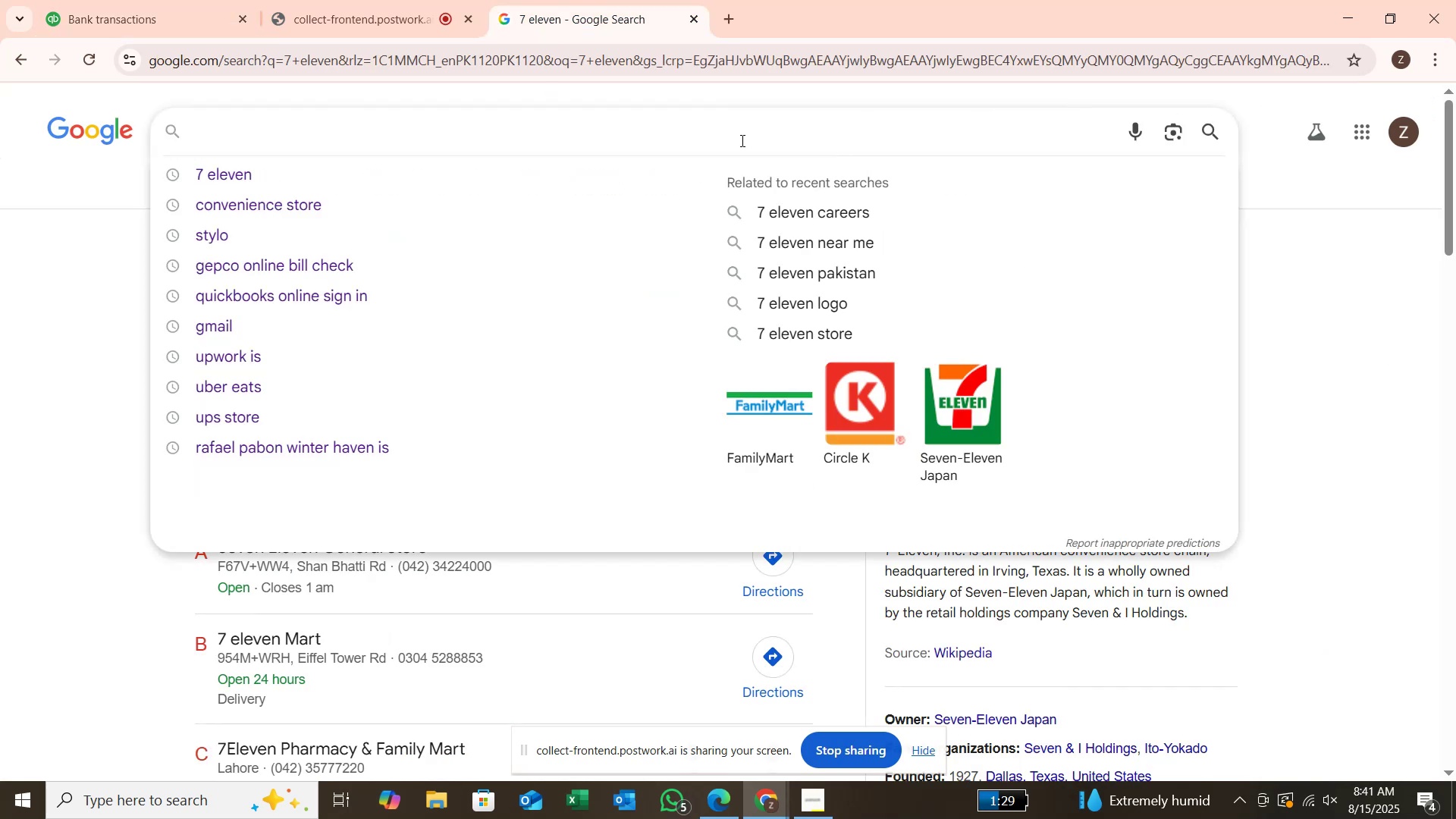 
type(AC HOTE)
 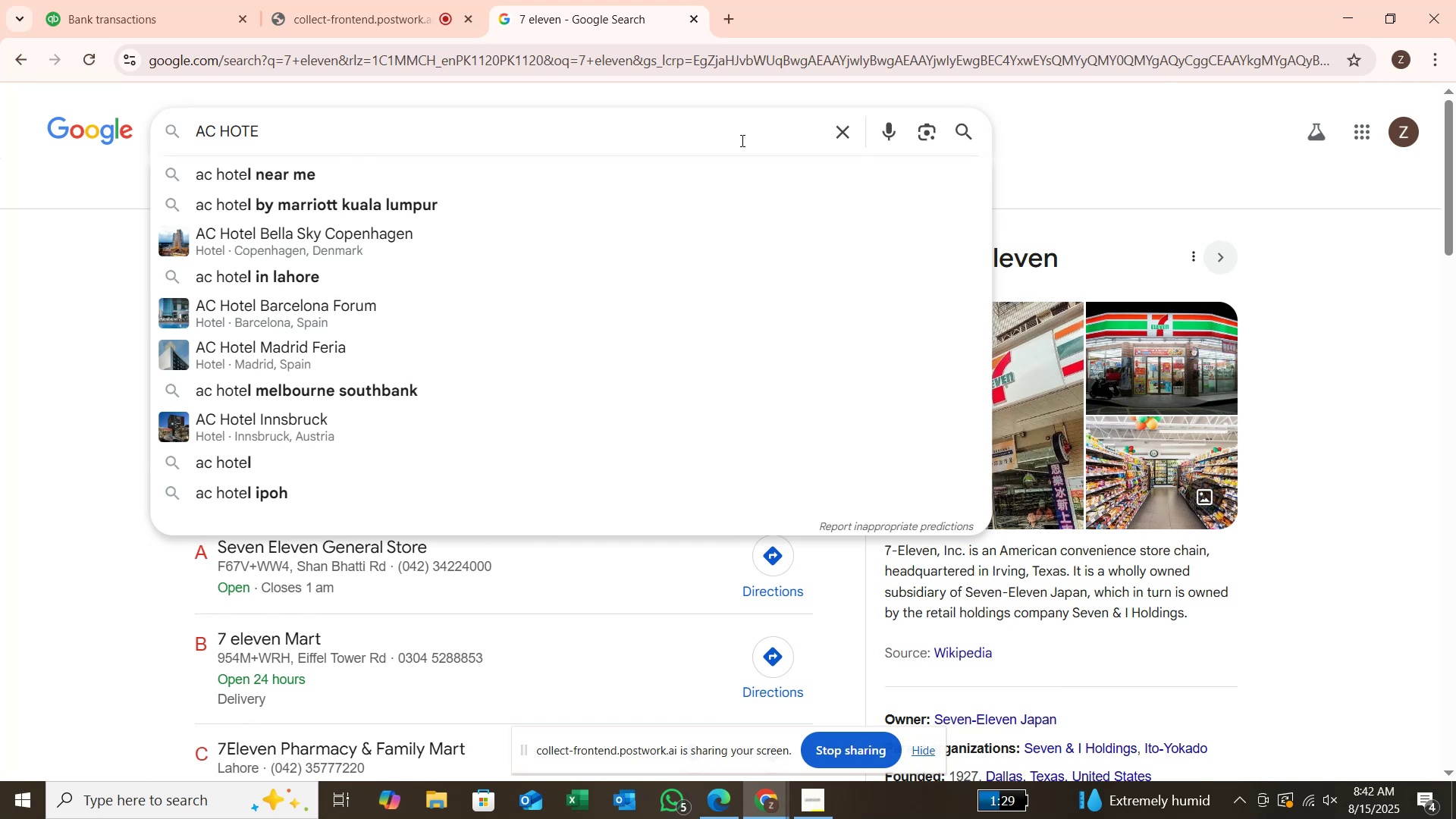 
key(L)
 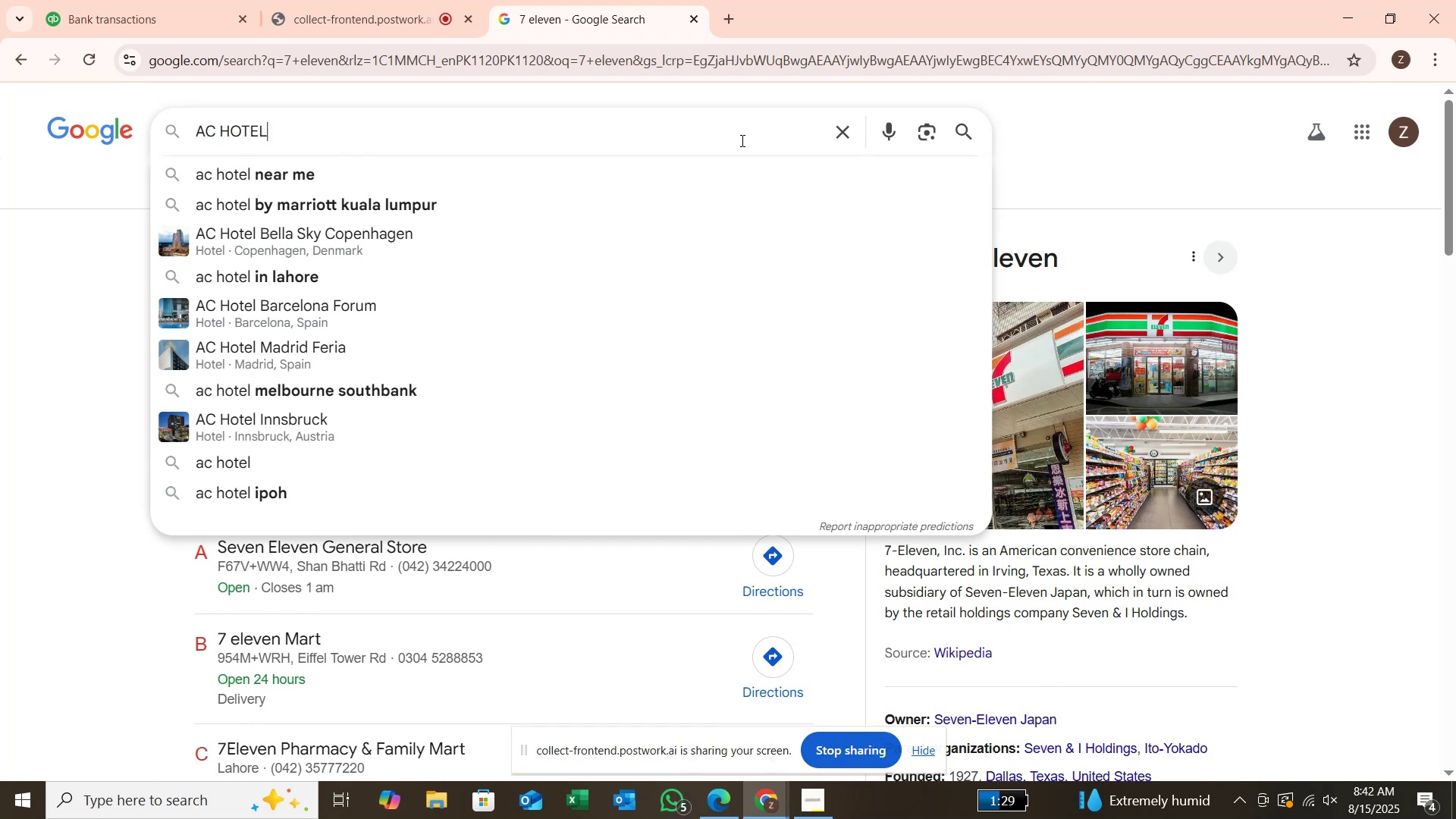 
key(Enter)
 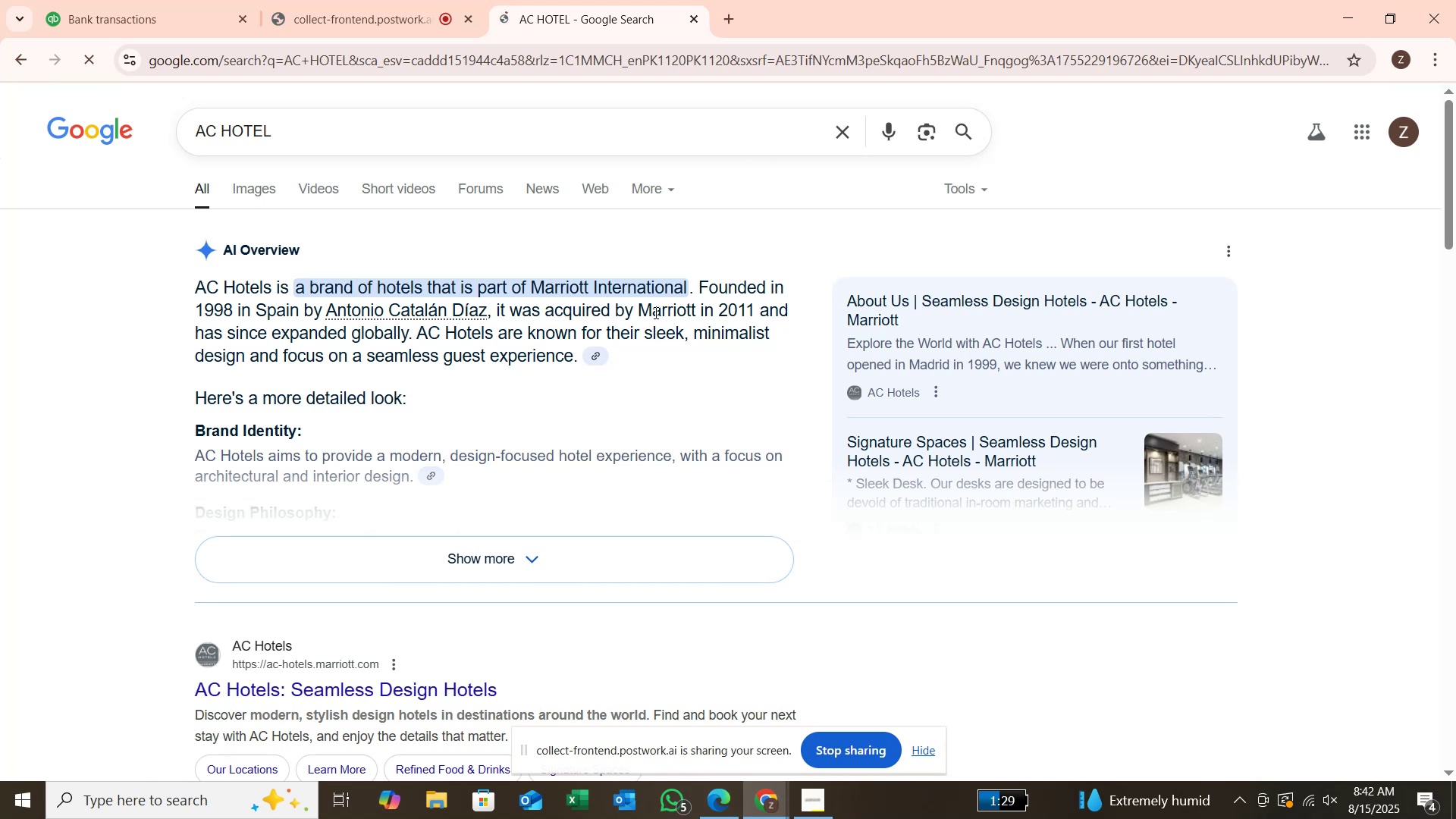 
wait(11.86)
 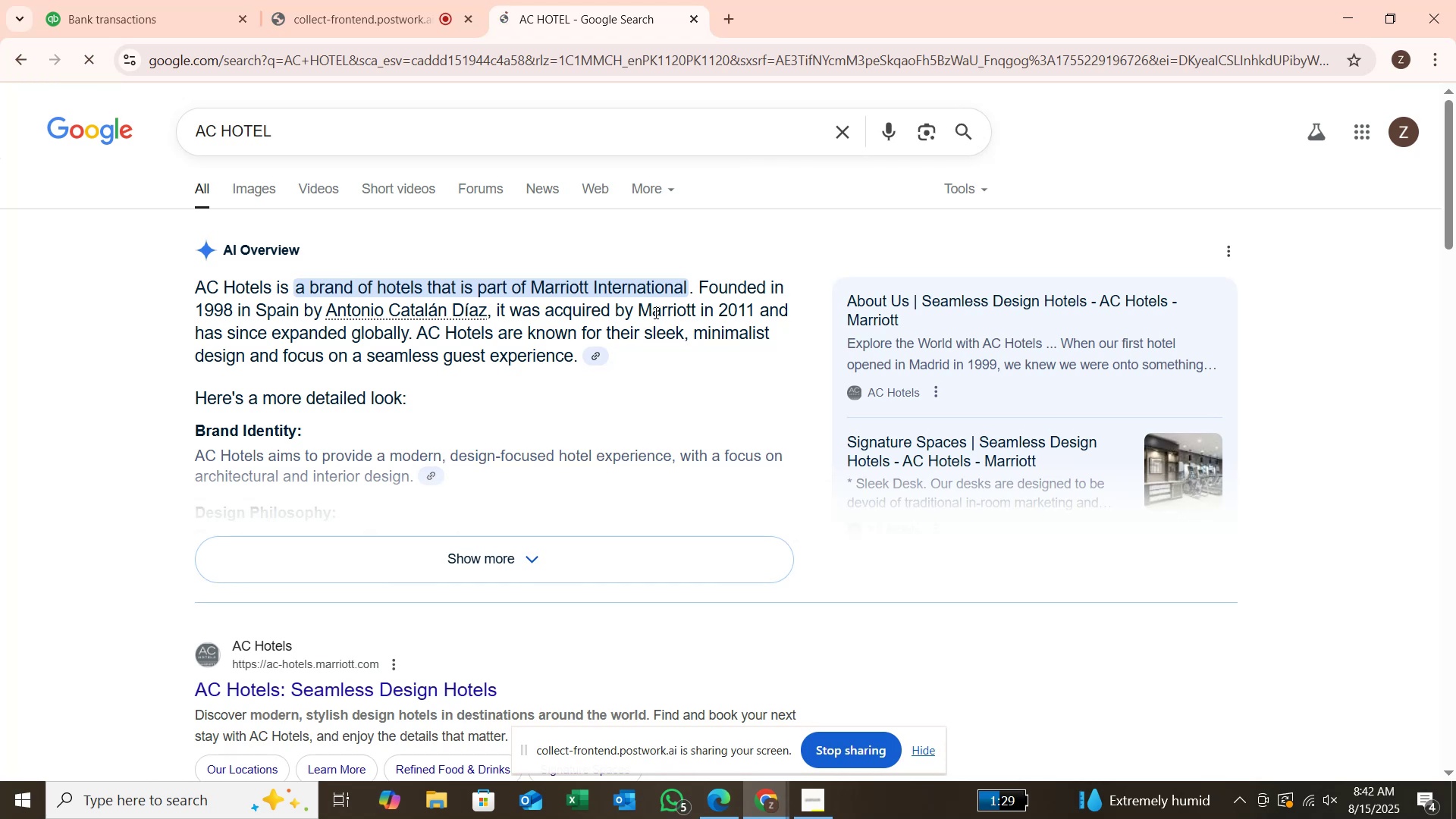 
left_click([516, 561])
 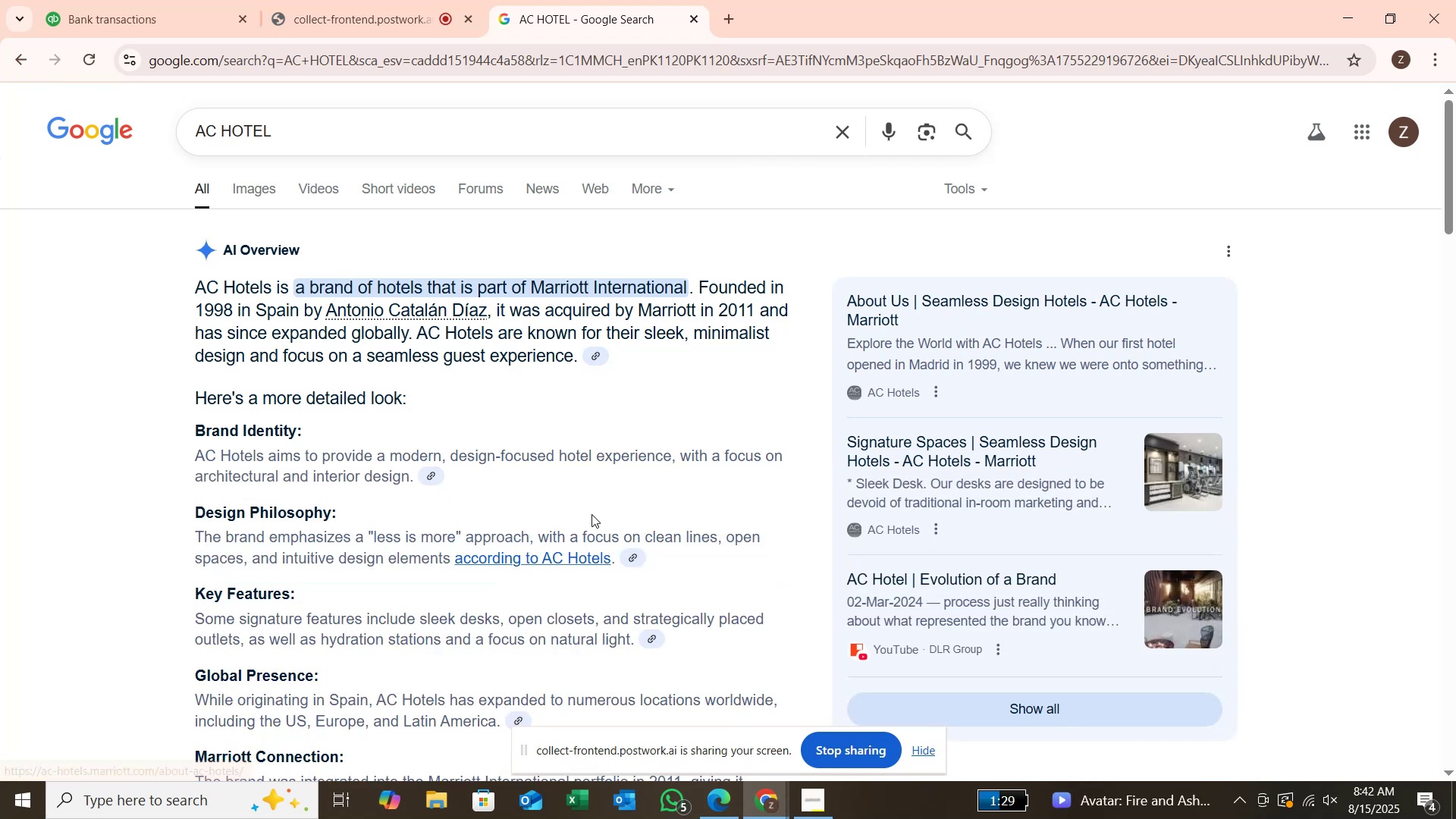 
scroll: coordinate [592, 514], scroll_direction: down, amount: 1.0
 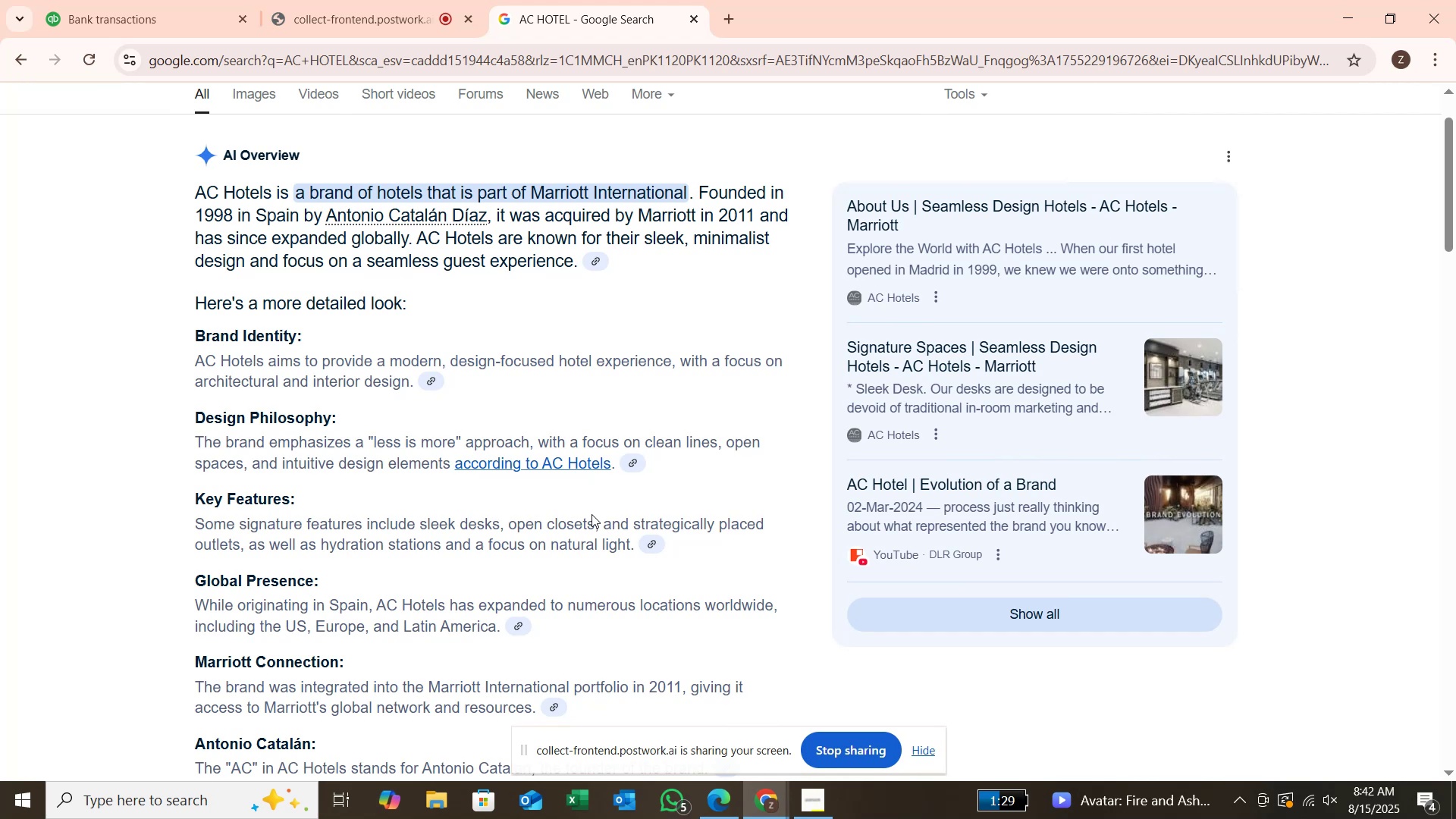 
wait(10.0)
 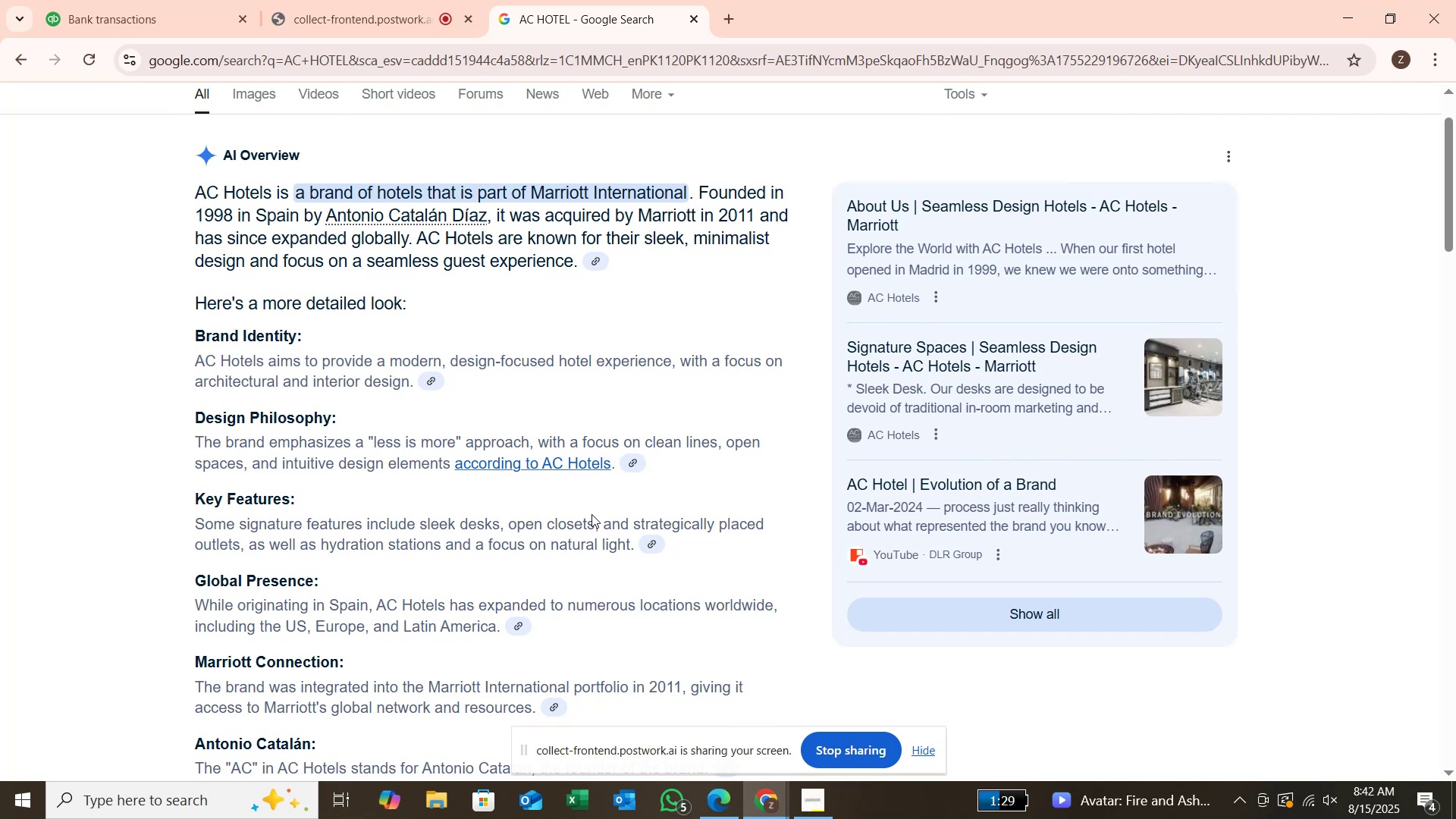 
left_click([218, 30])
 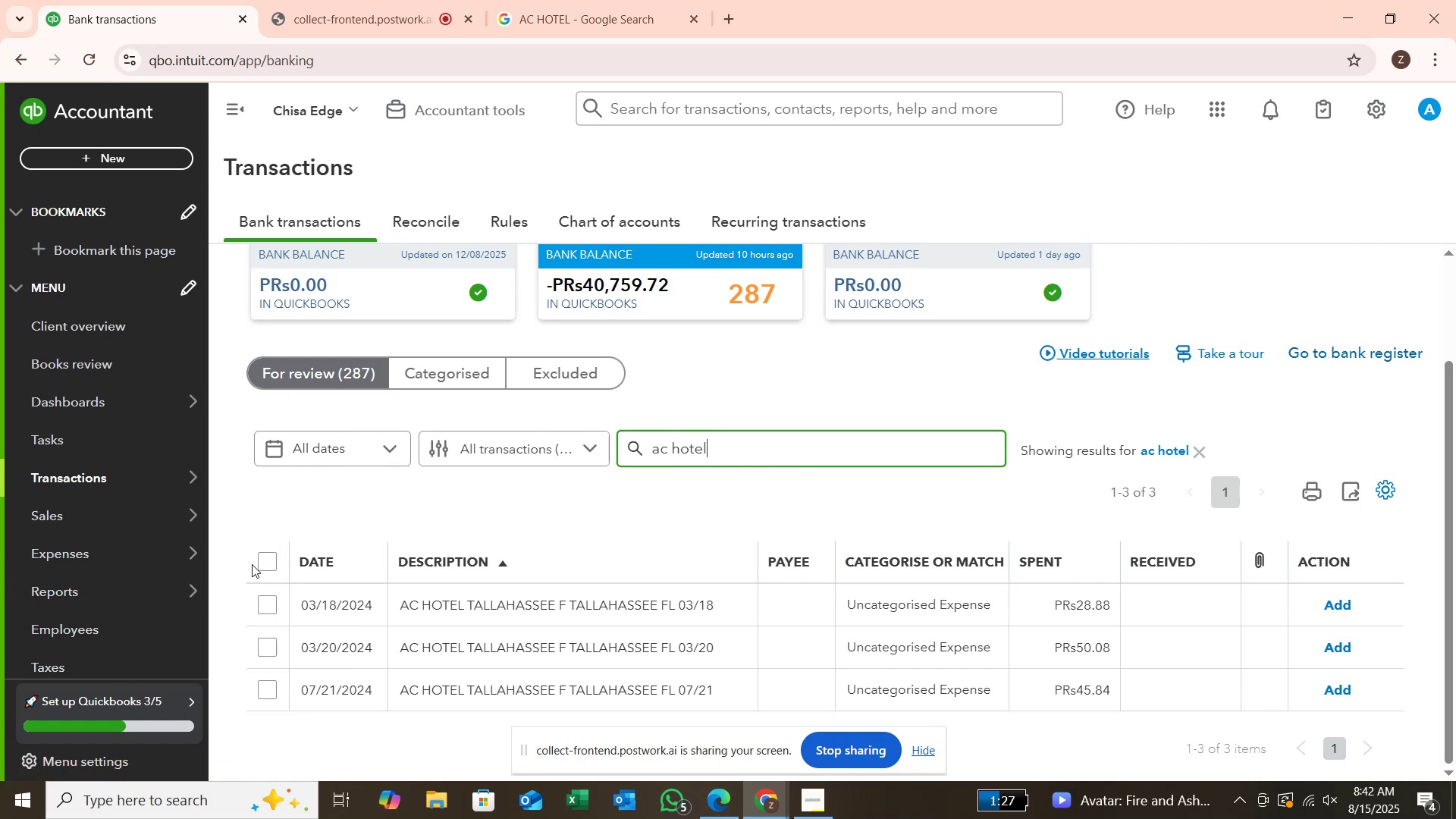 
left_click([270, 563])
 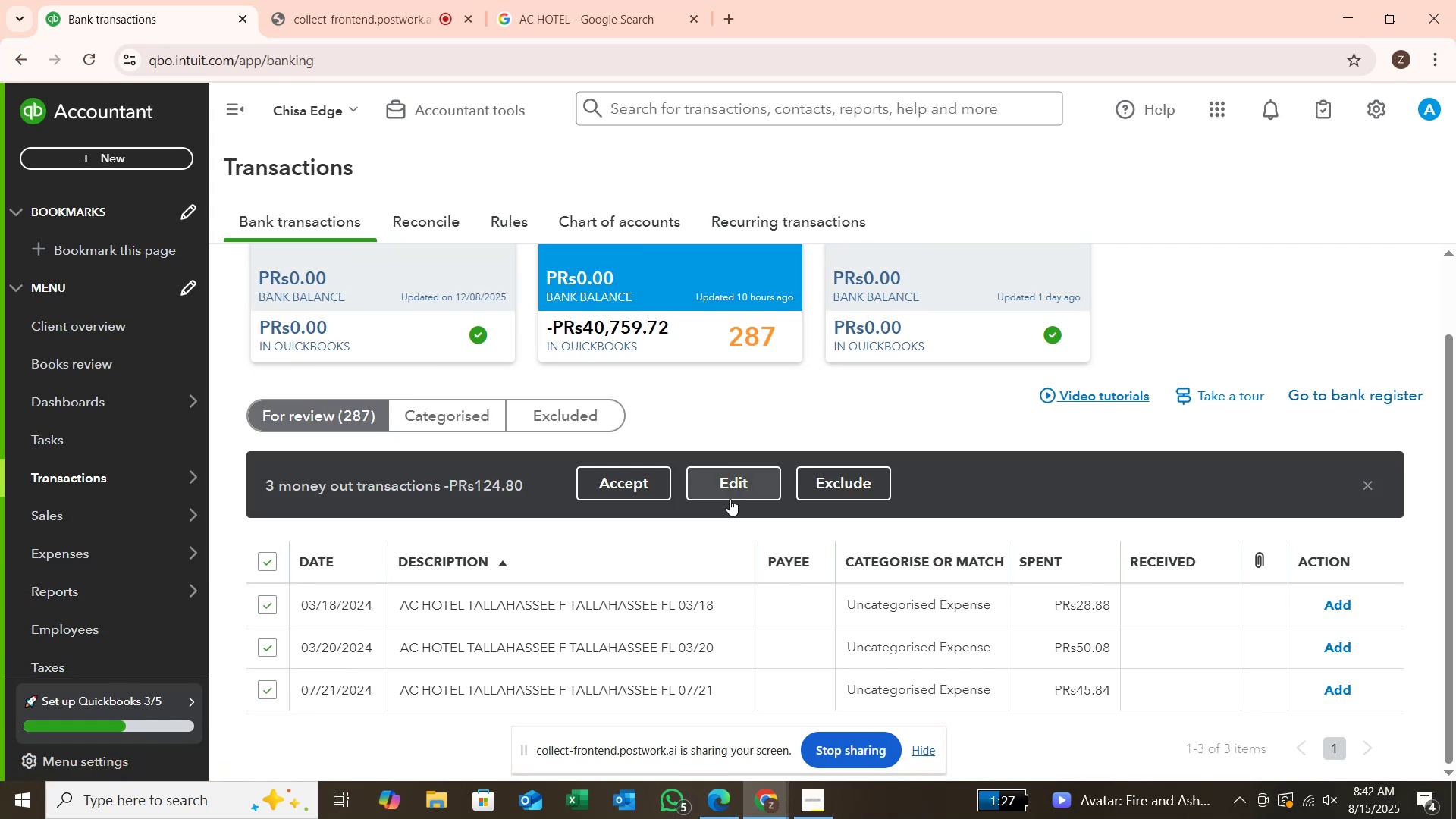 
left_click([735, 493])
 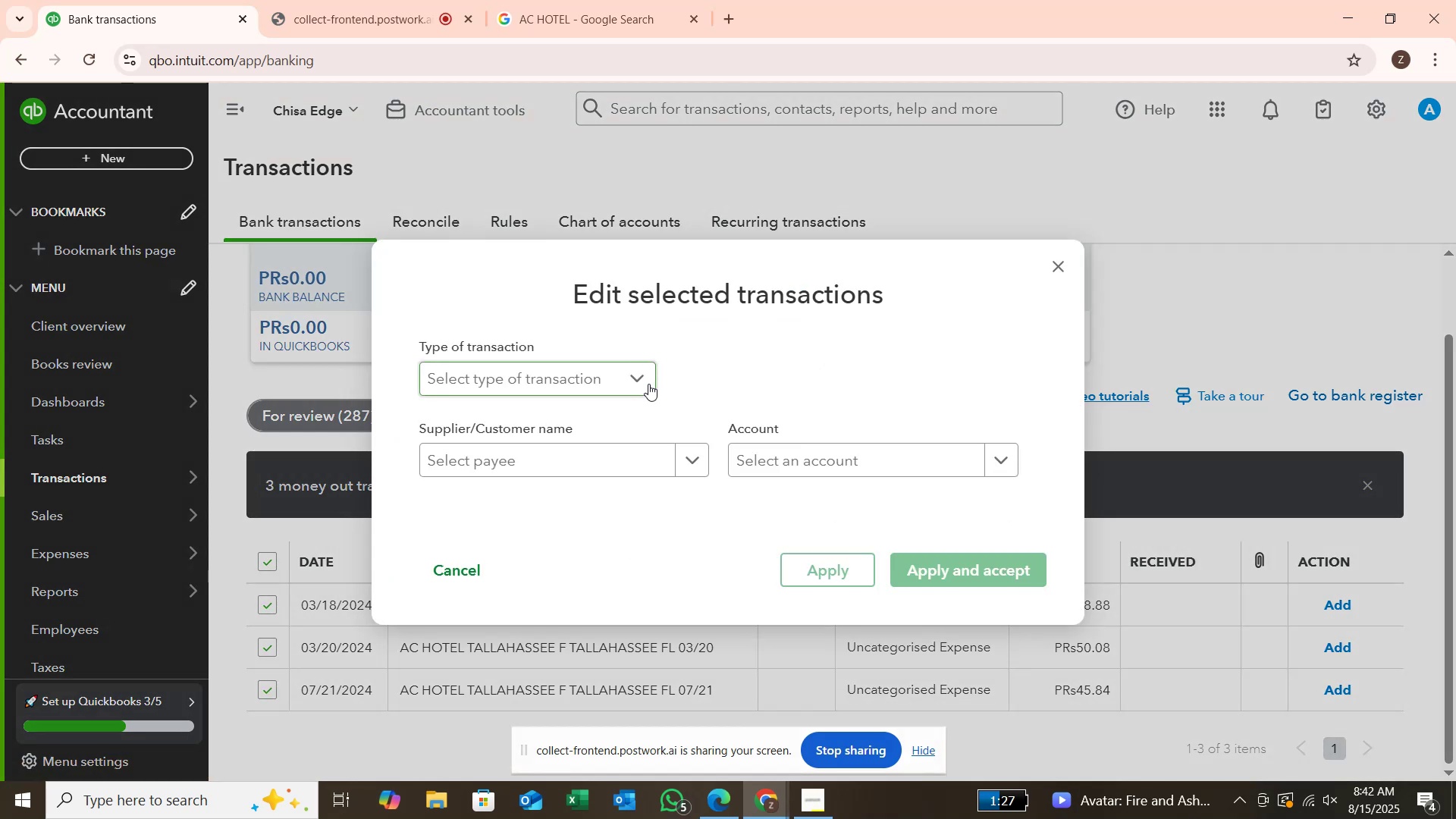 
left_click([648, 384])
 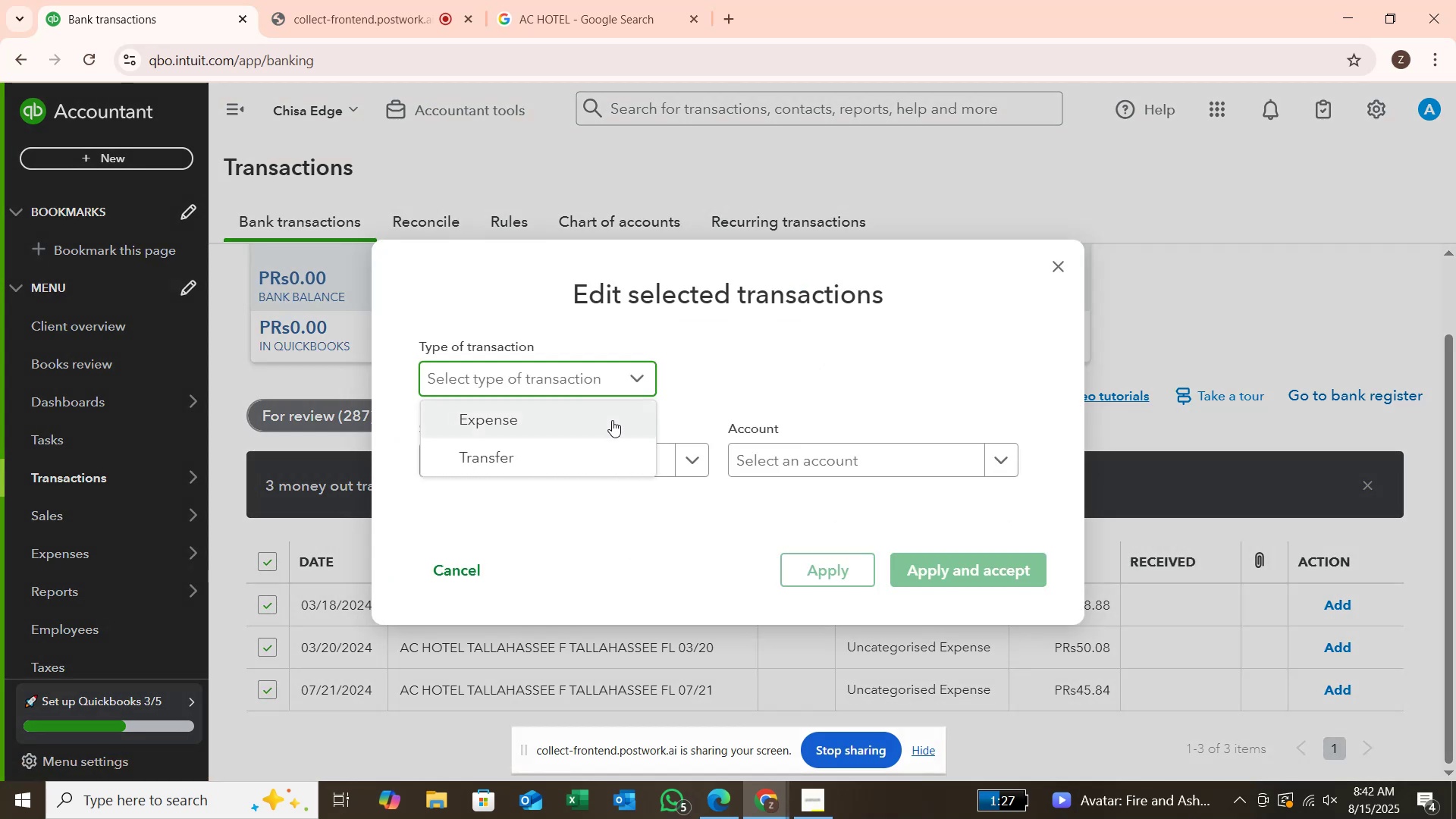 
left_click([610, 428])
 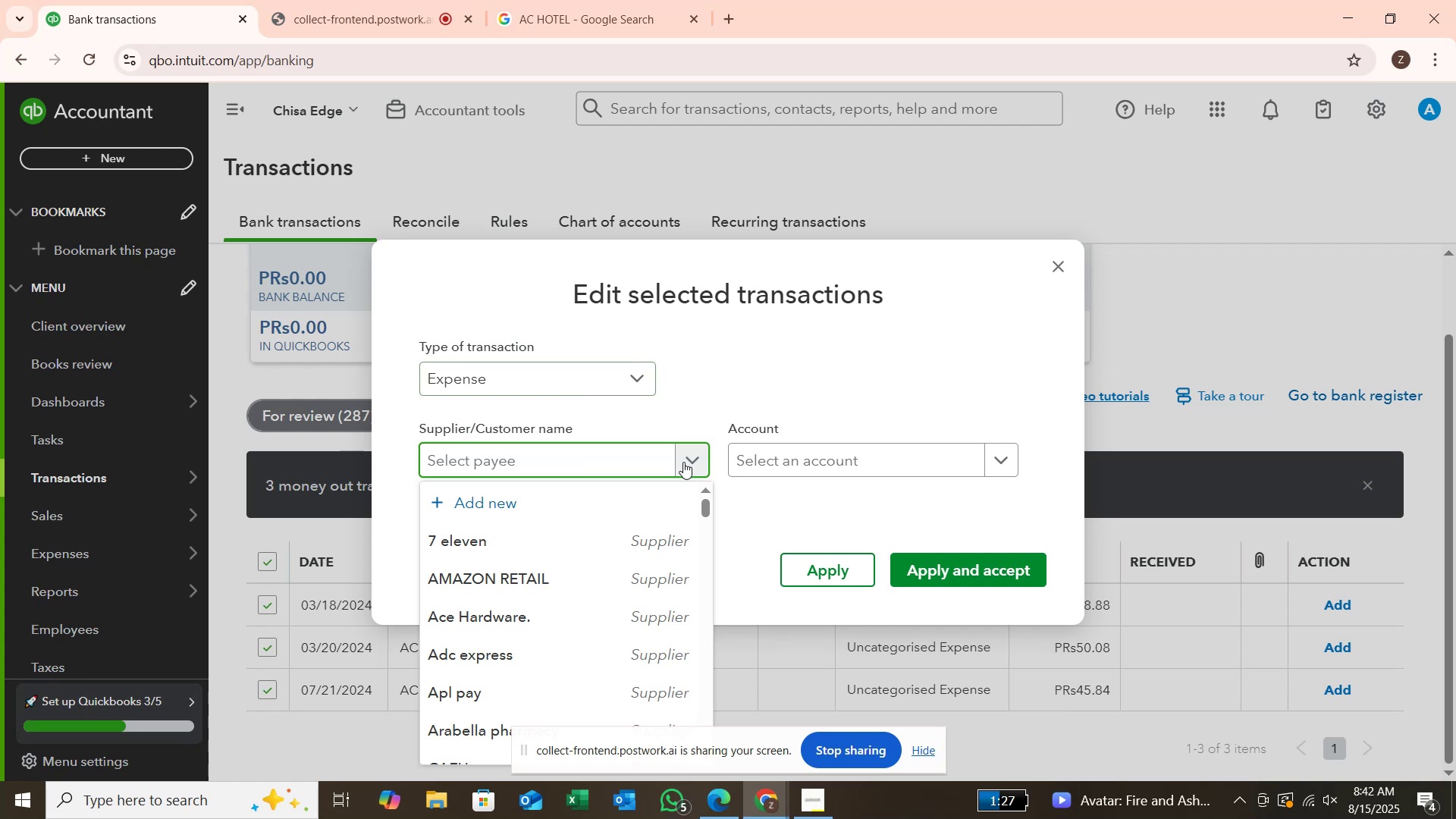 
wait(7.66)
 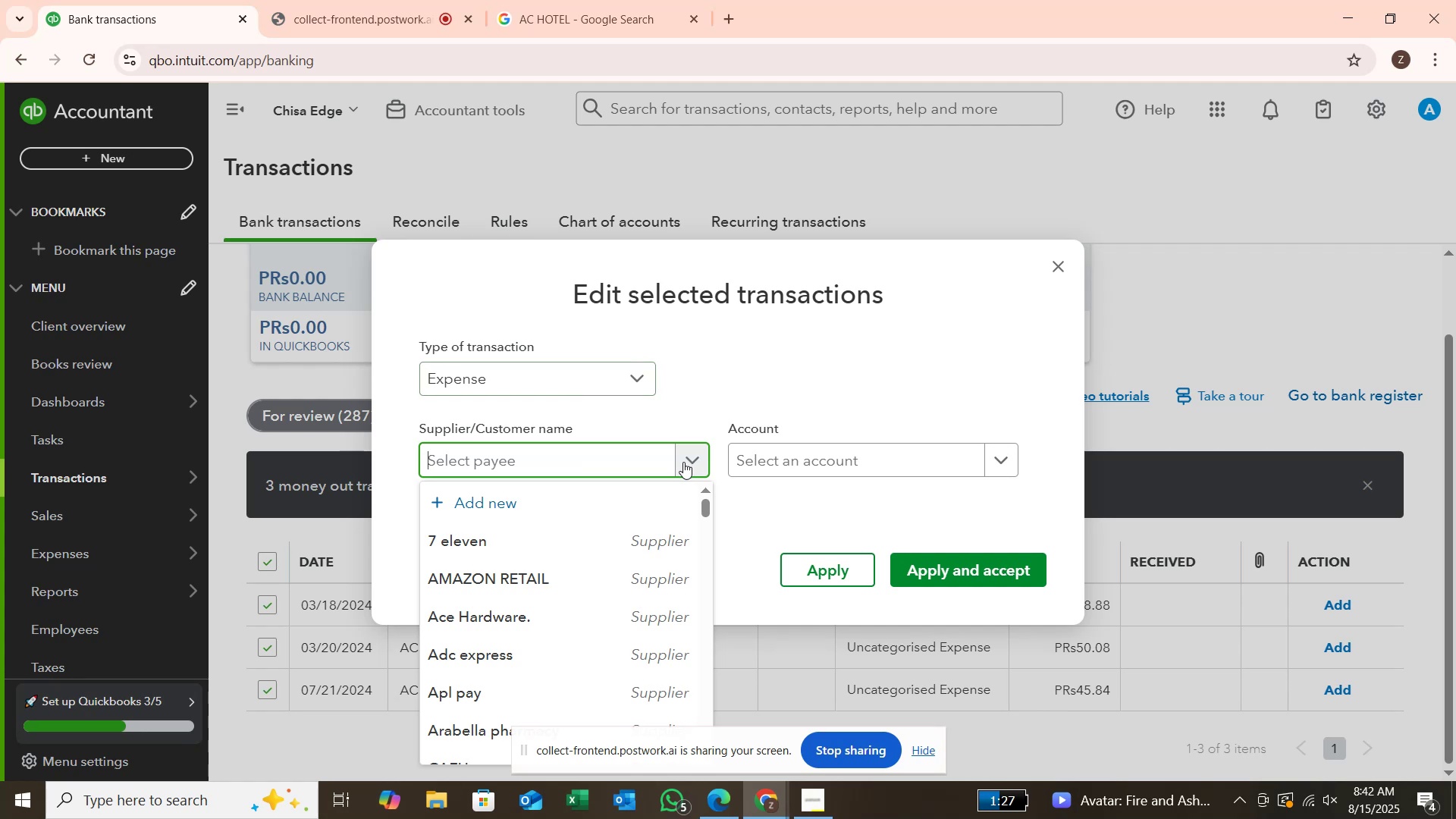 
type(Ac HOTEL)
 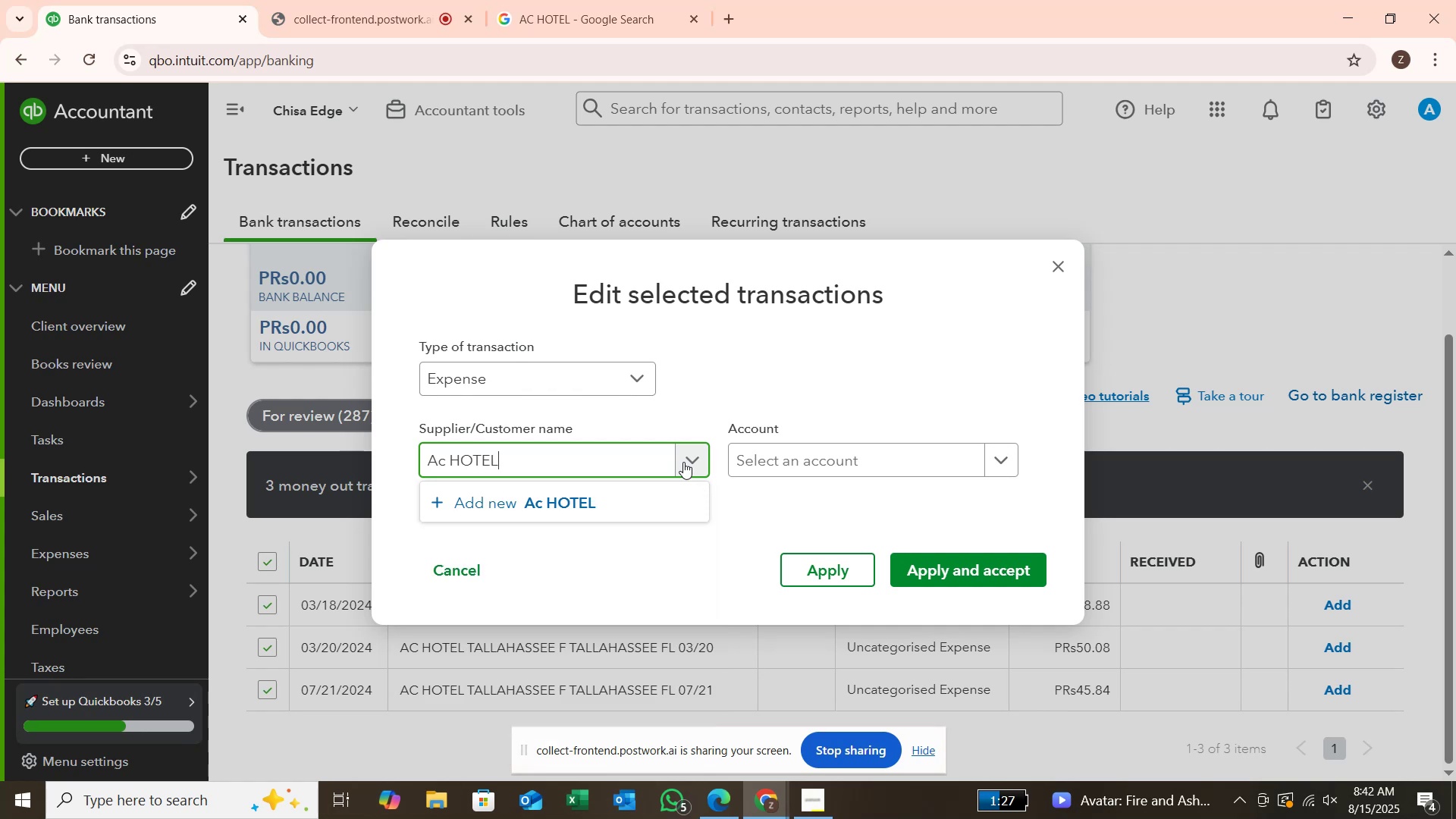 
left_click([614, 505])
 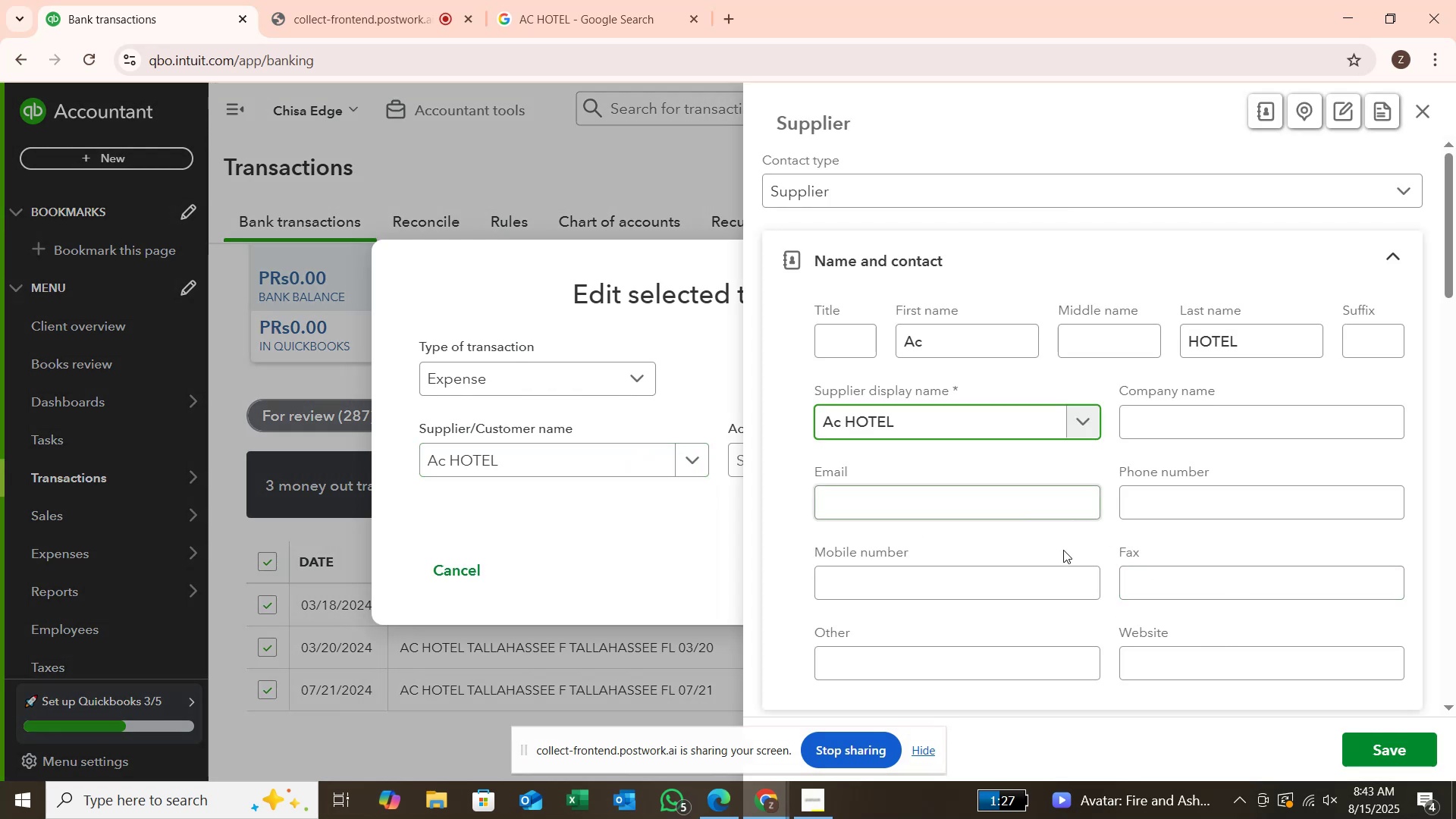 
left_click([1389, 749])
 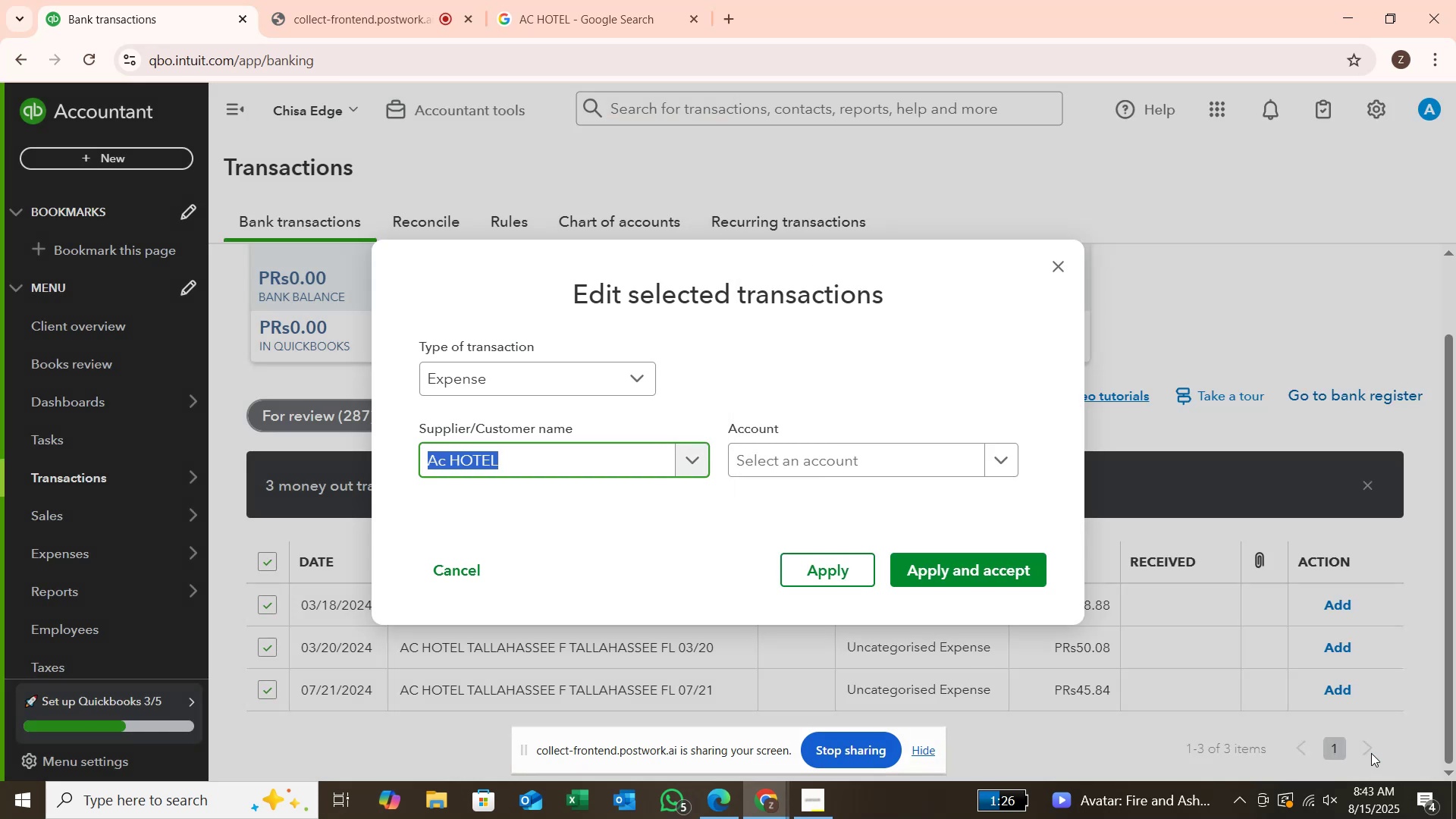 
wait(6.22)
 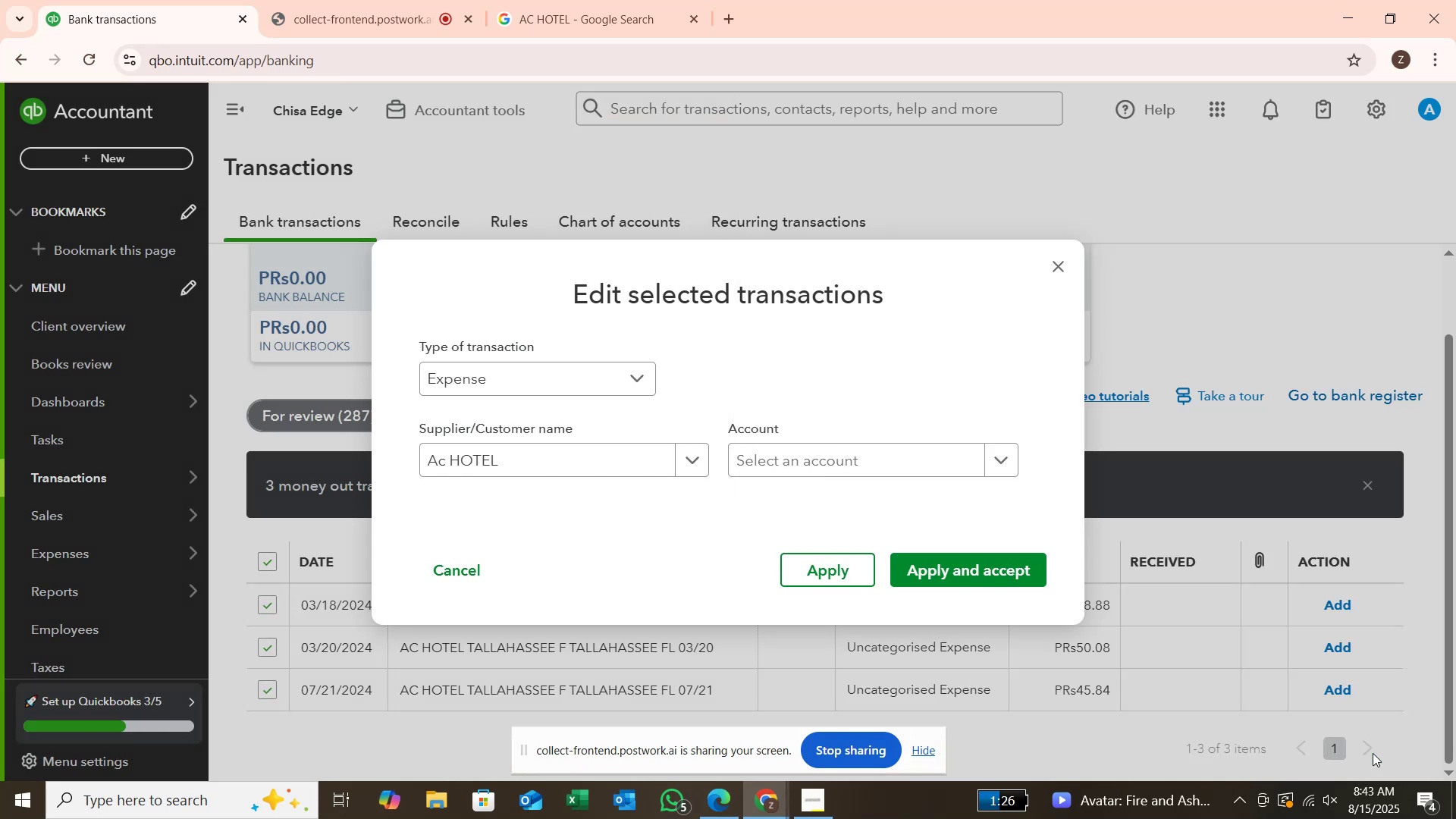 
left_click([937, 465])
 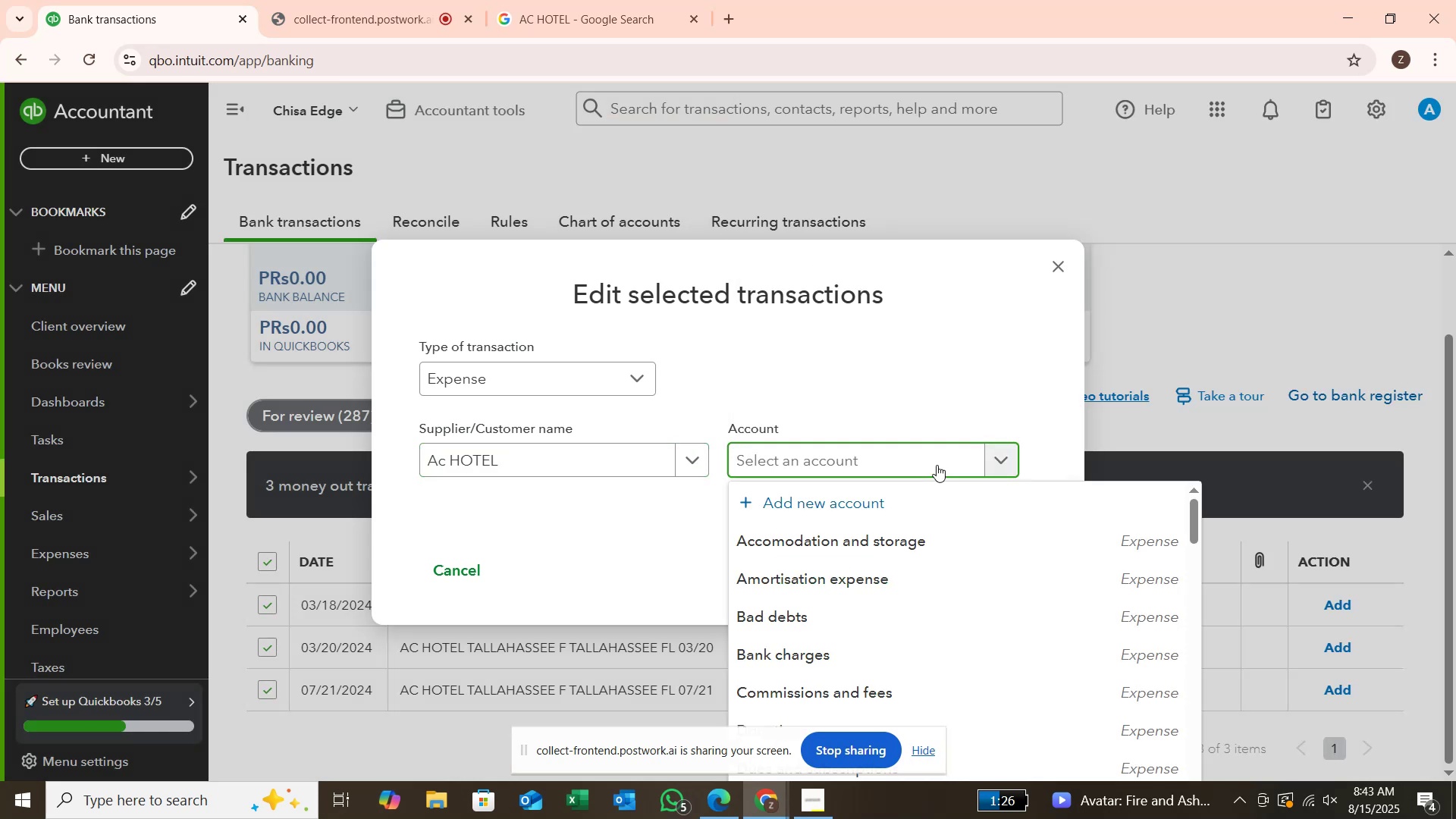 
type(ser)
 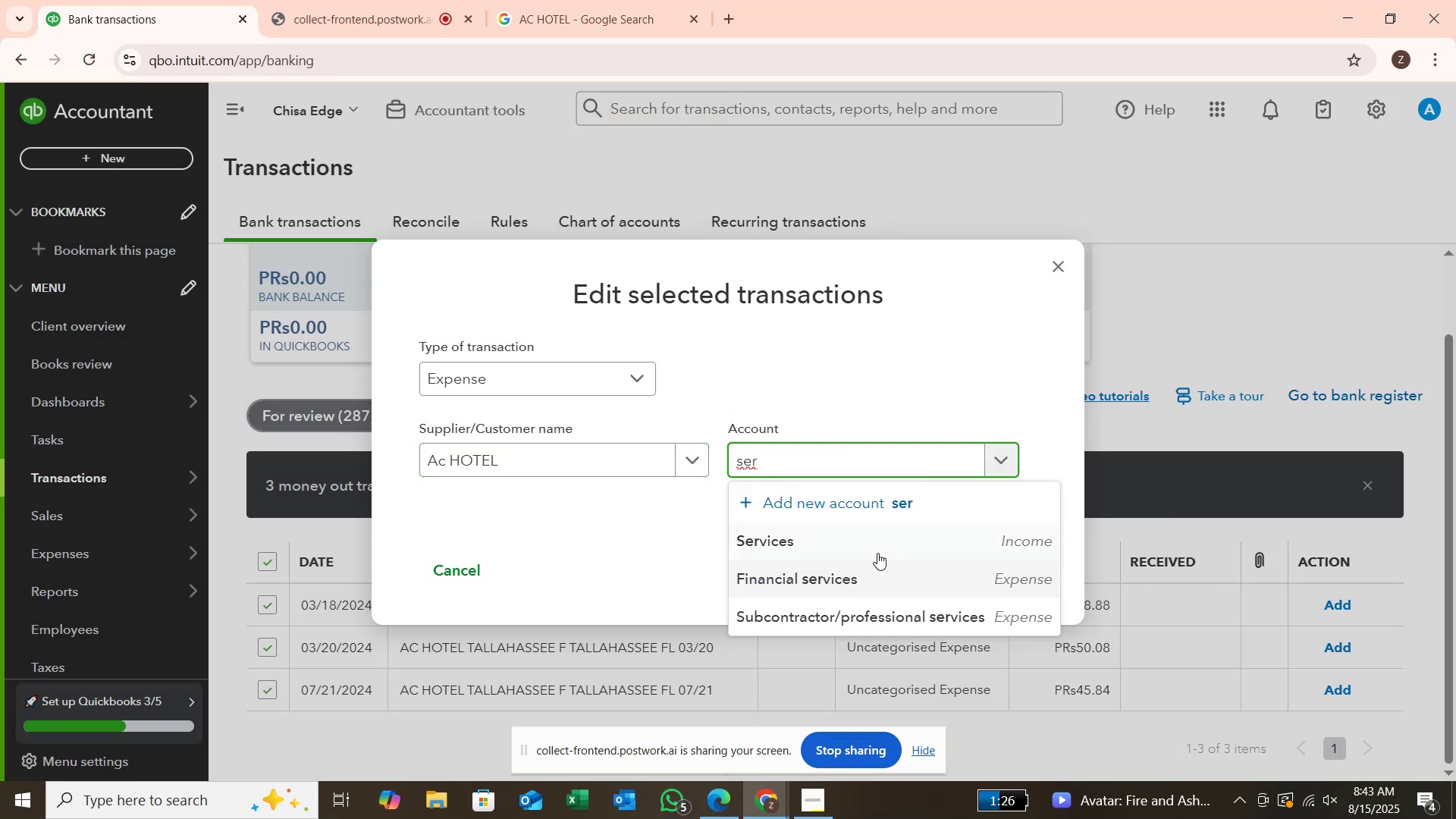 
left_click([877, 544])
 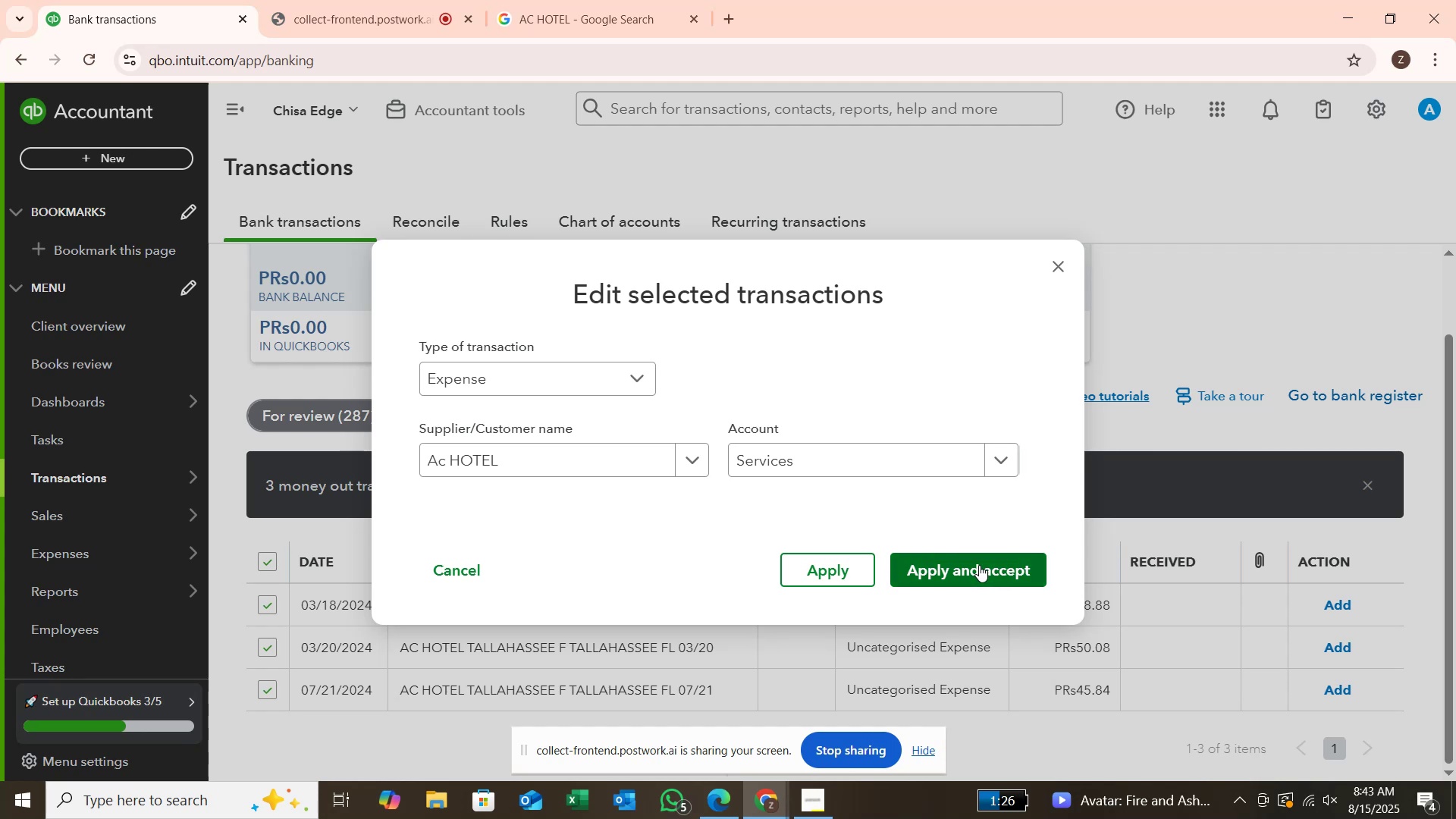 
left_click([979, 565])
 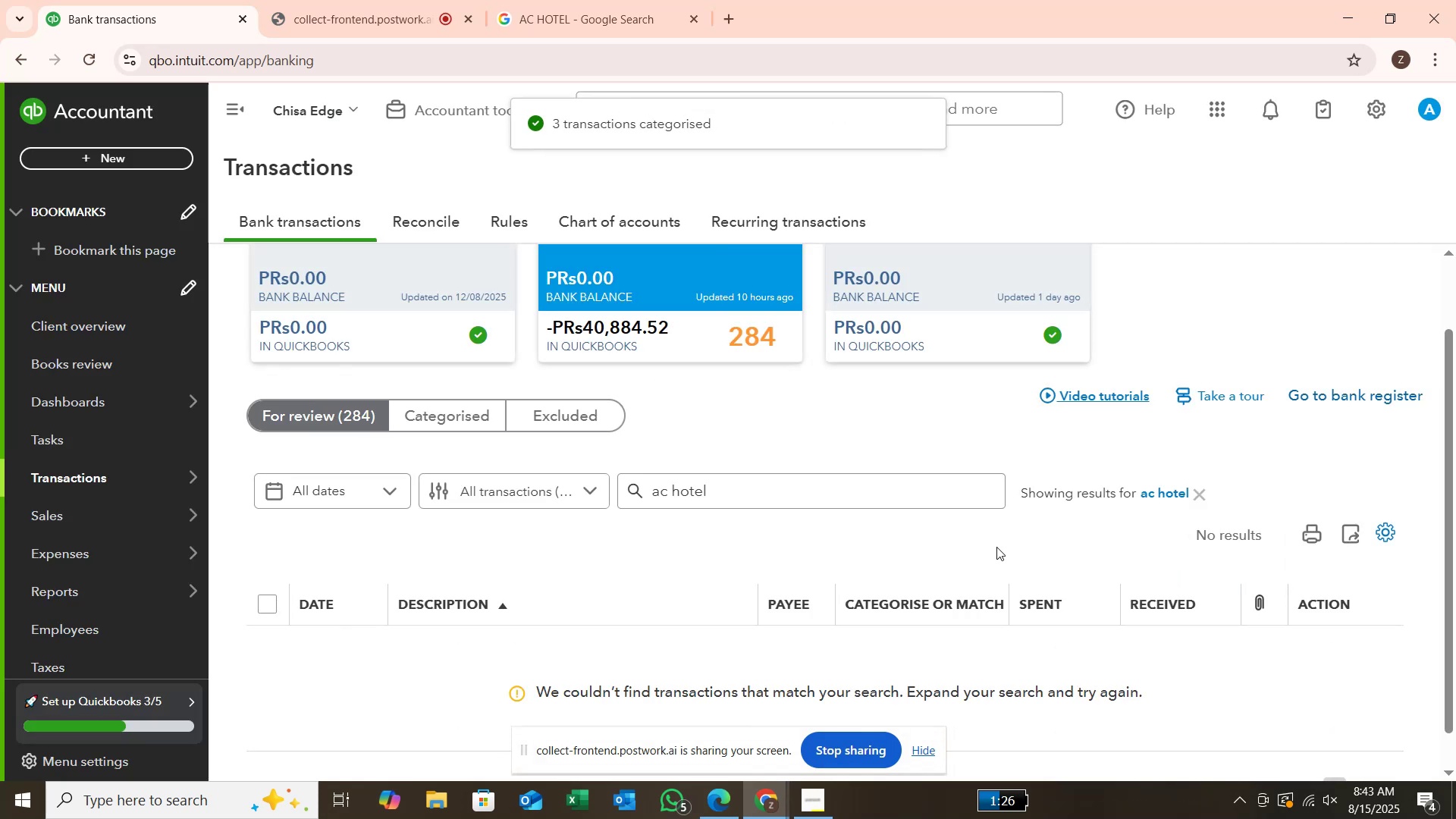 
wait(7.4)
 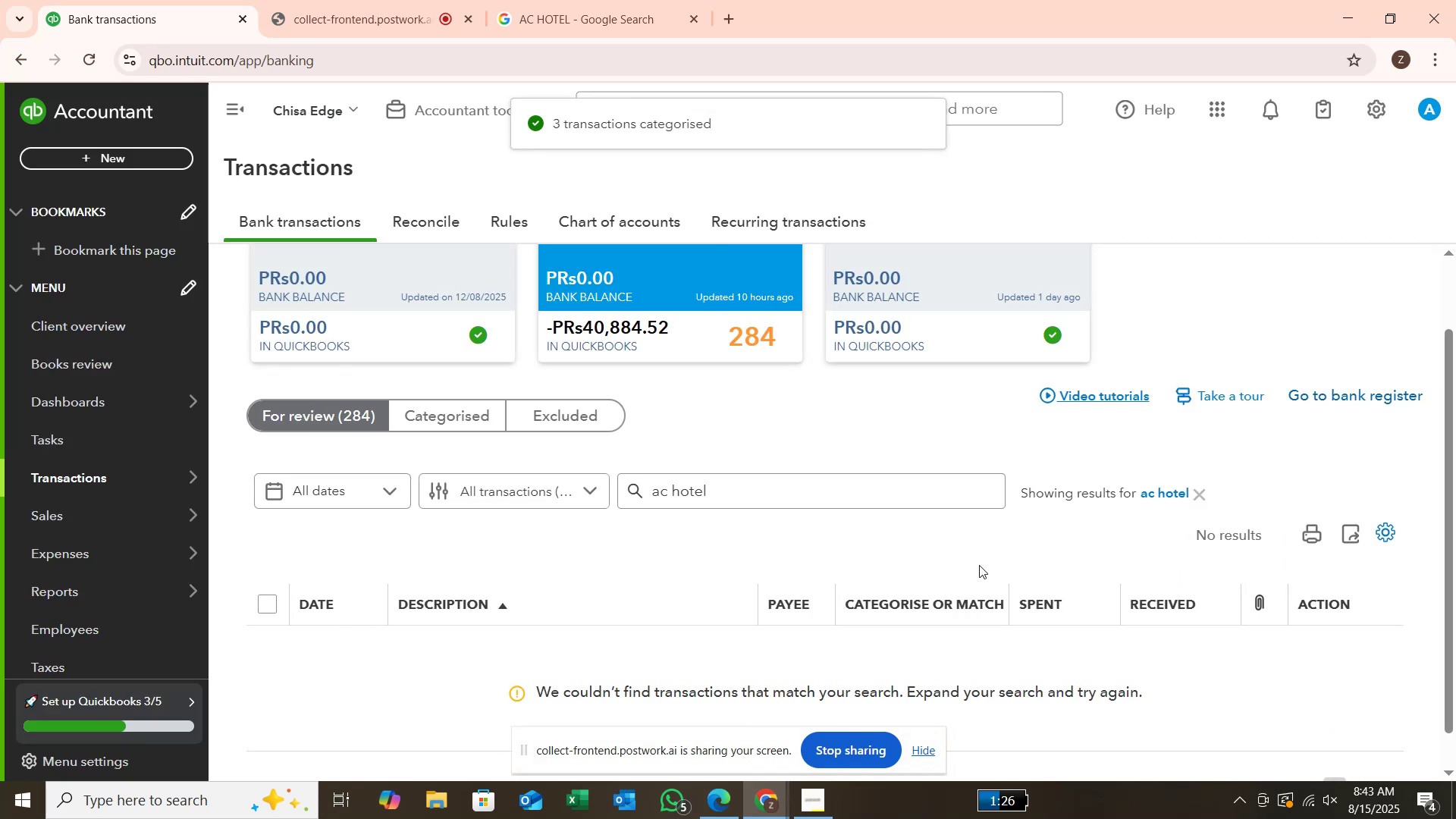 
left_click([1201, 491])
 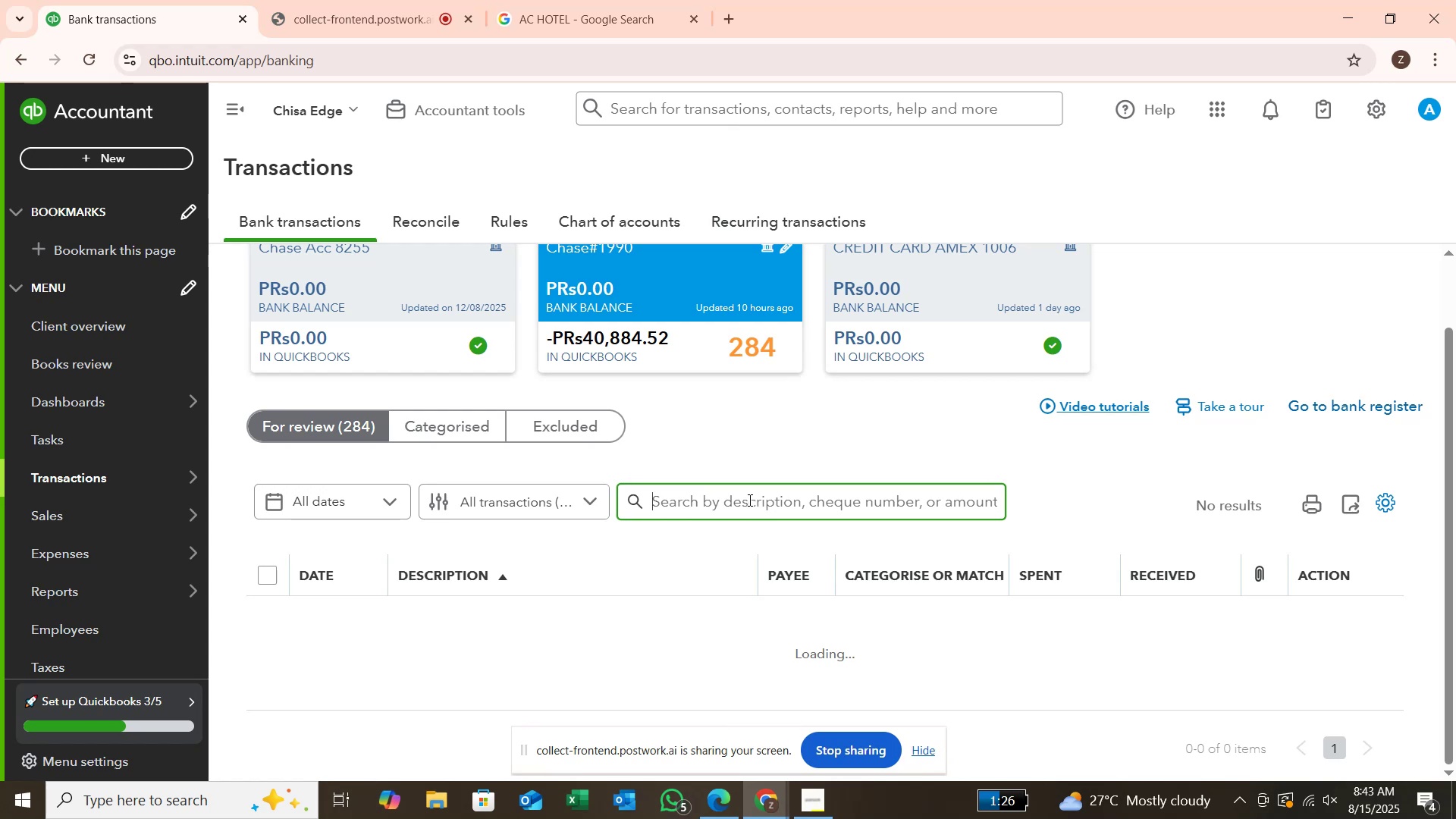 
wait(8.97)
 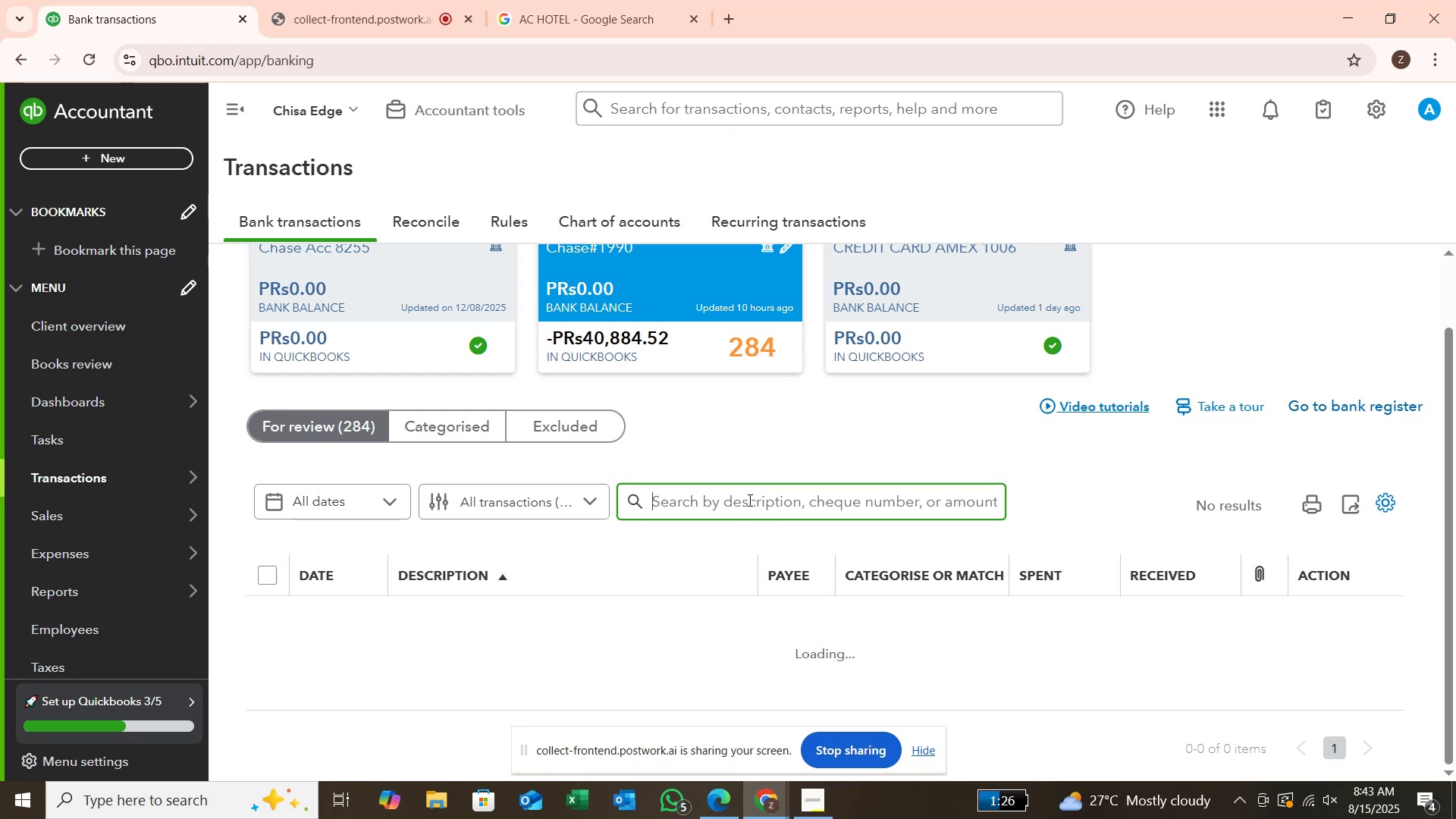 
scroll: coordinate [726, 677], scroll_direction: down, amount: 4.0
 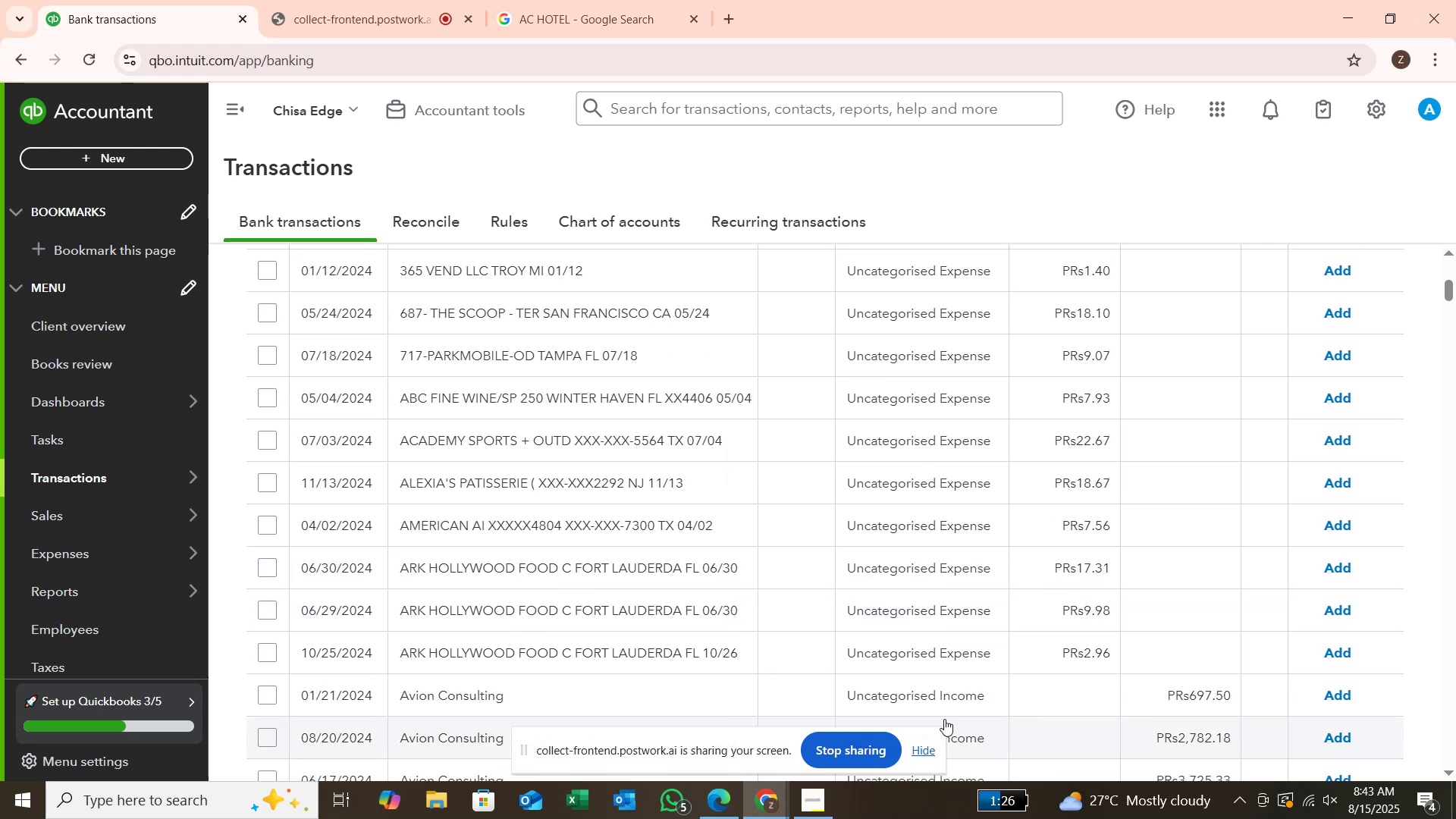 
wait(5.29)
 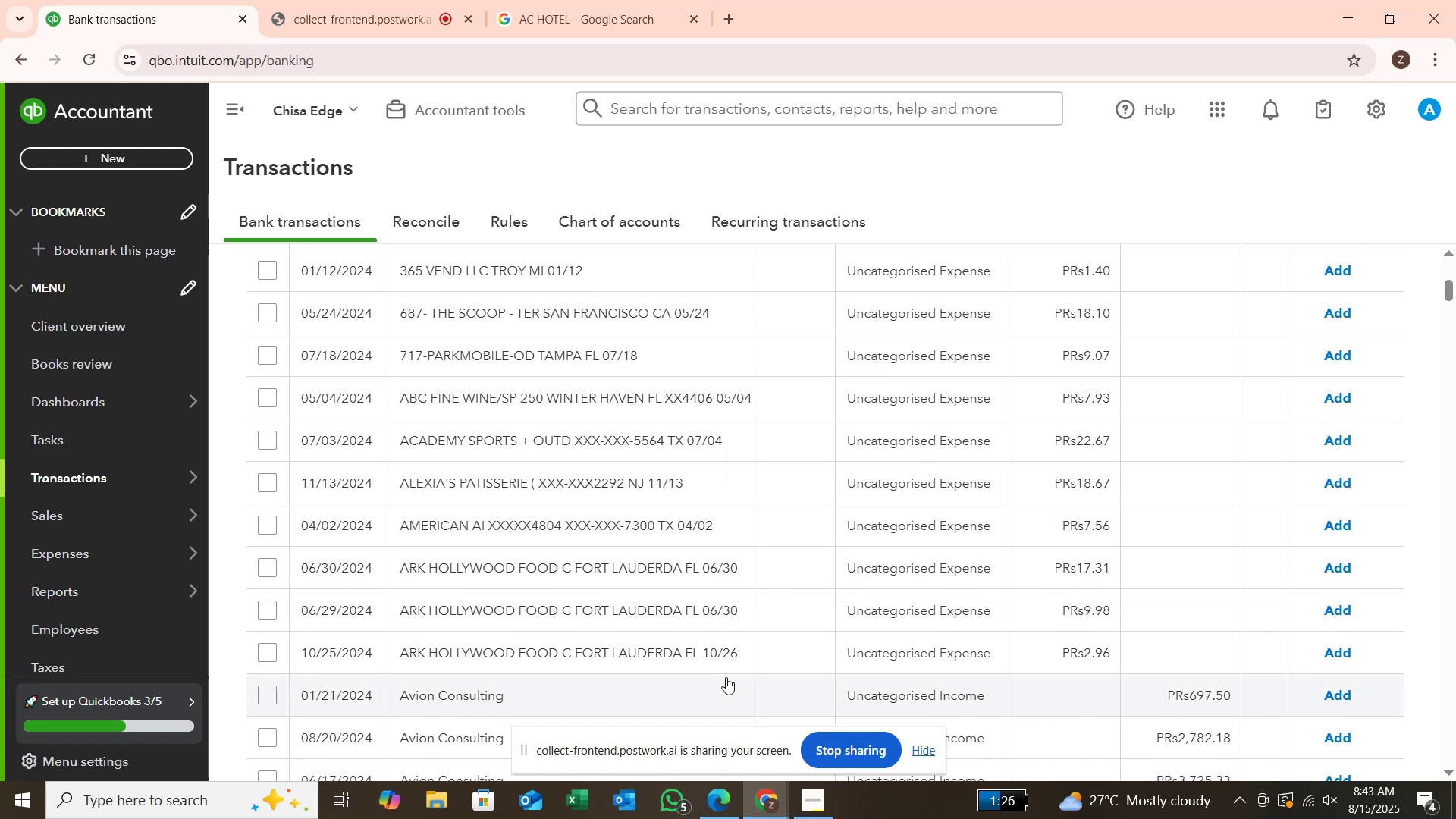 
scroll: coordinate [869, 563], scroll_direction: up, amount: 3.0
 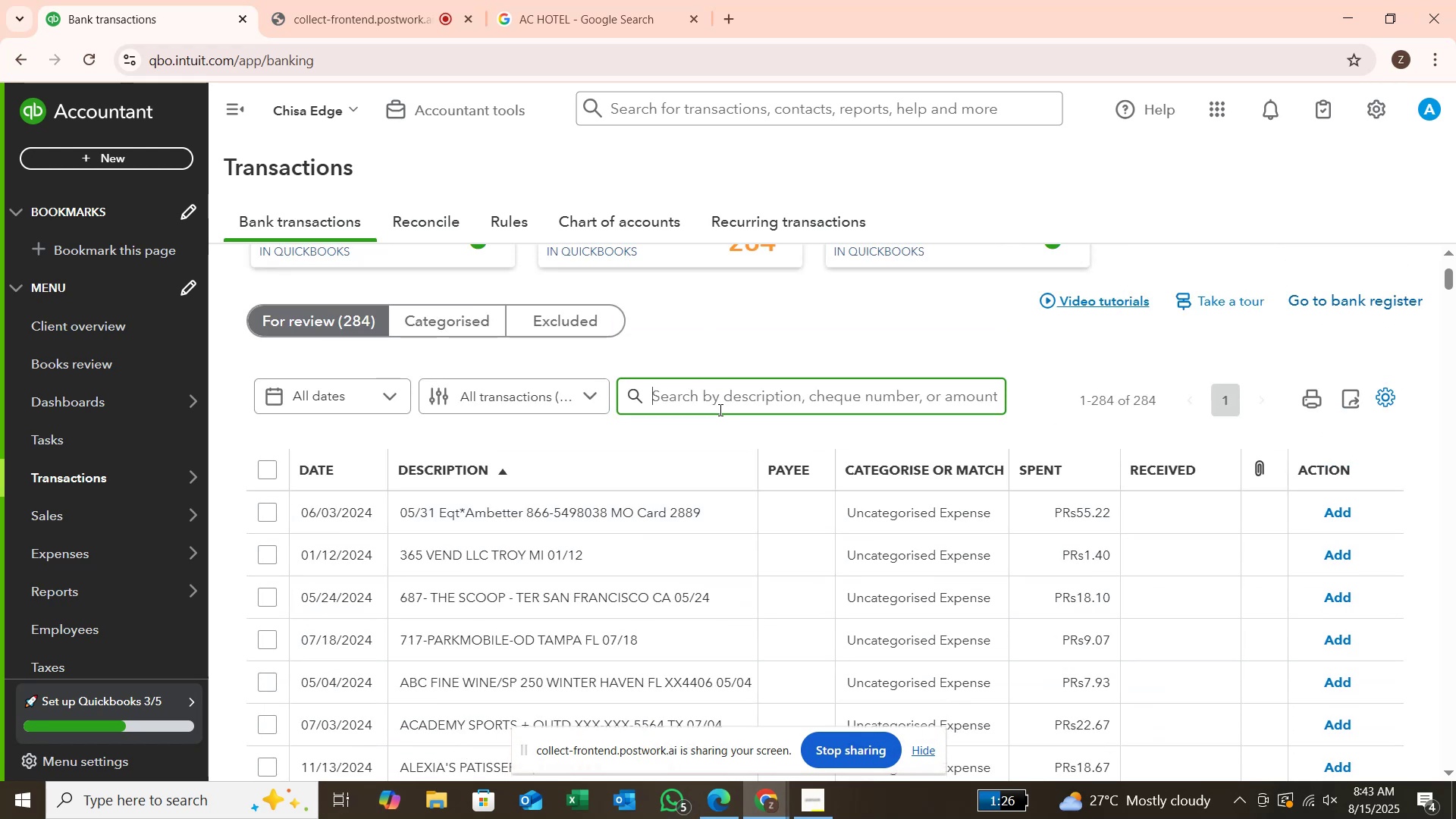 
left_click([722, 404])
 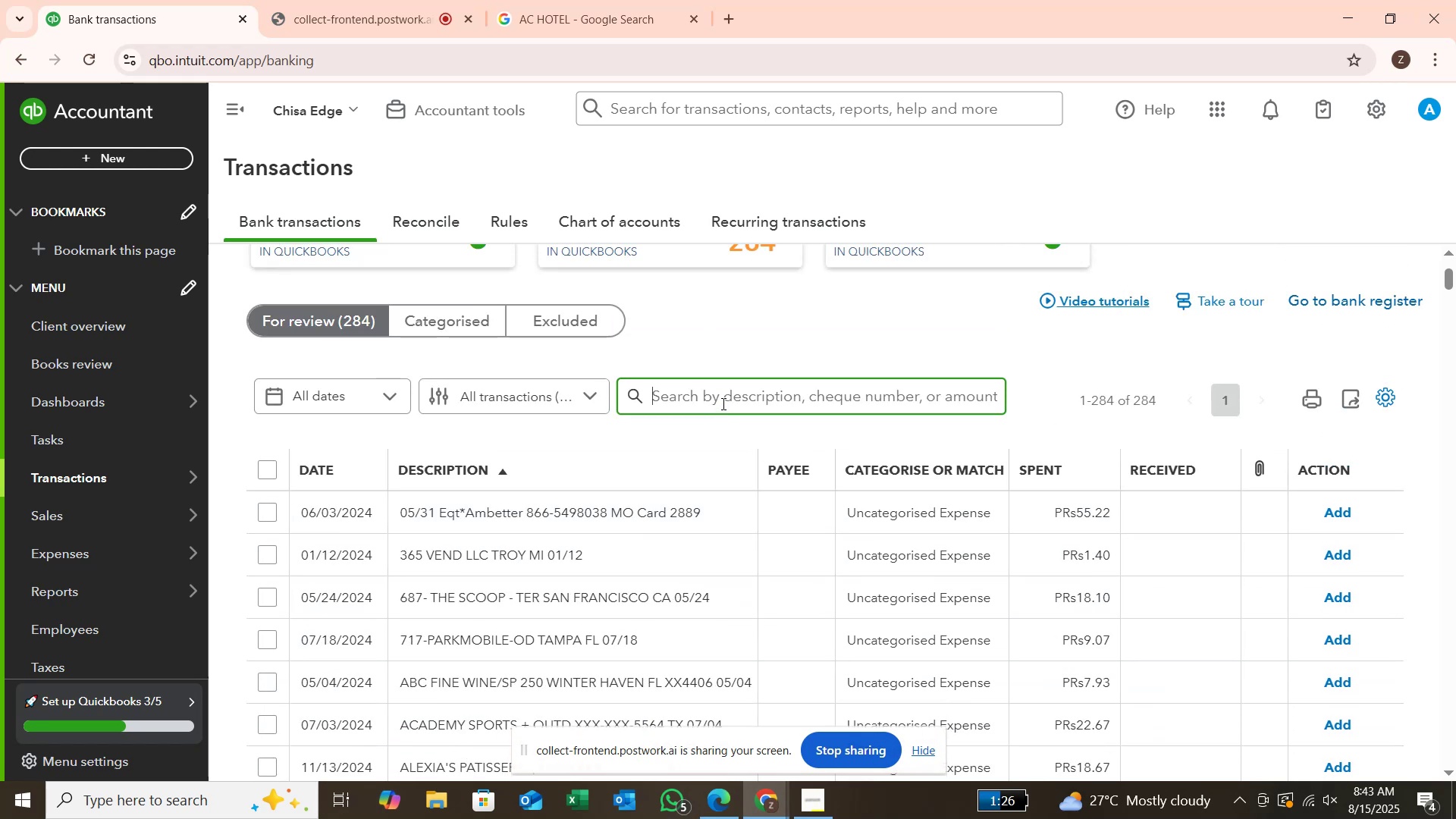 
type(avion )
 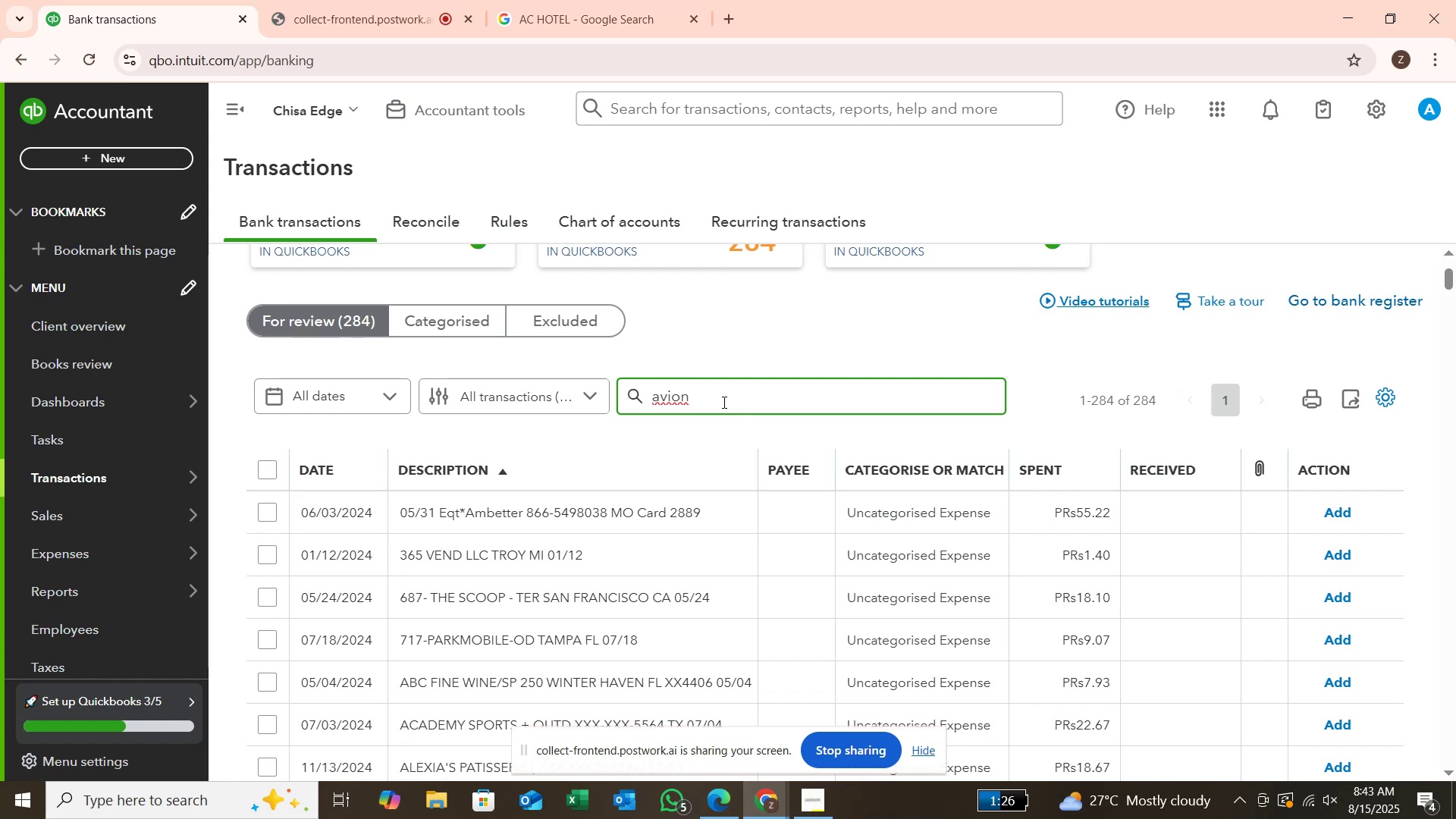 
key(Enter)
 